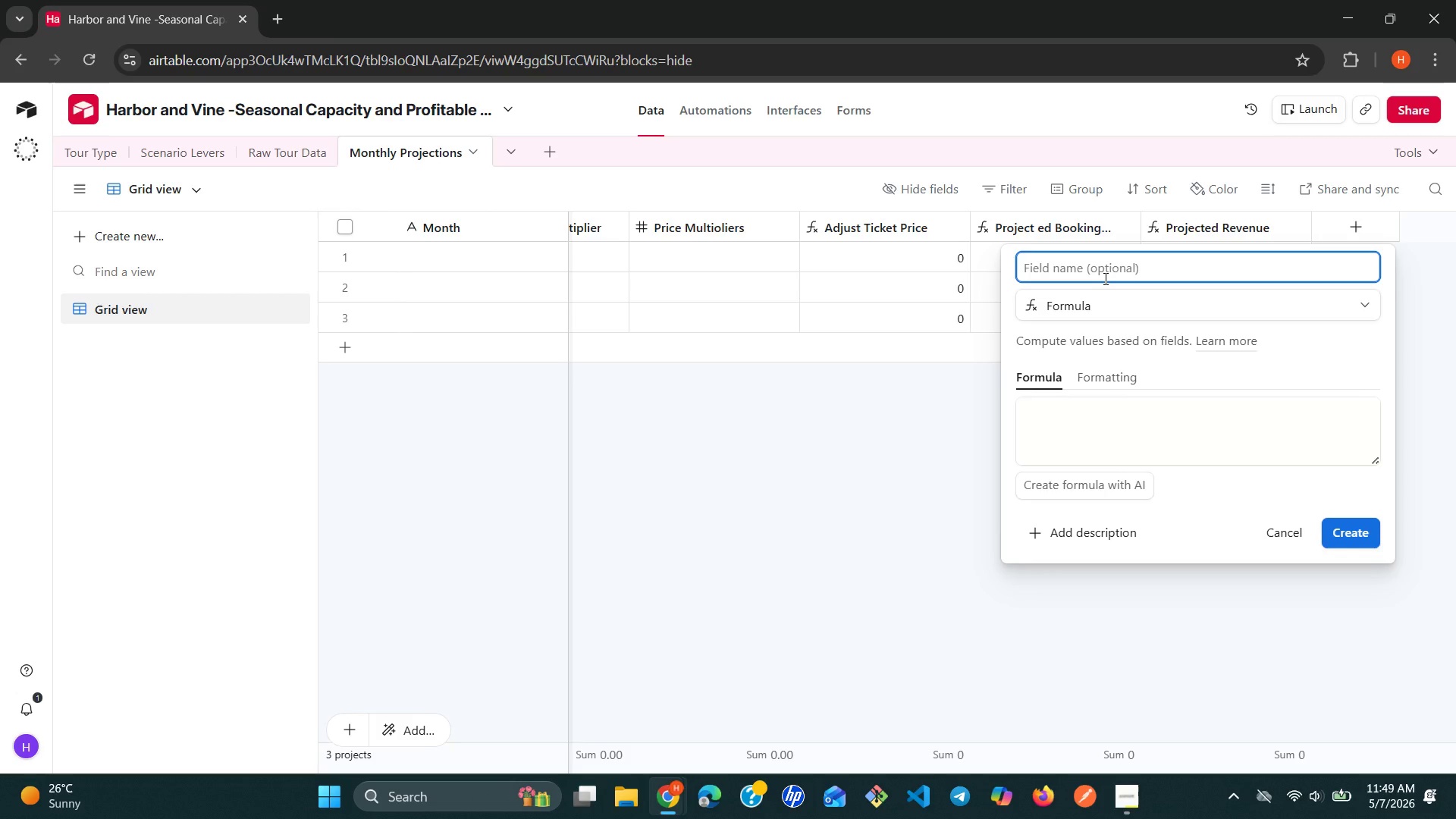 
wait(13.55)
 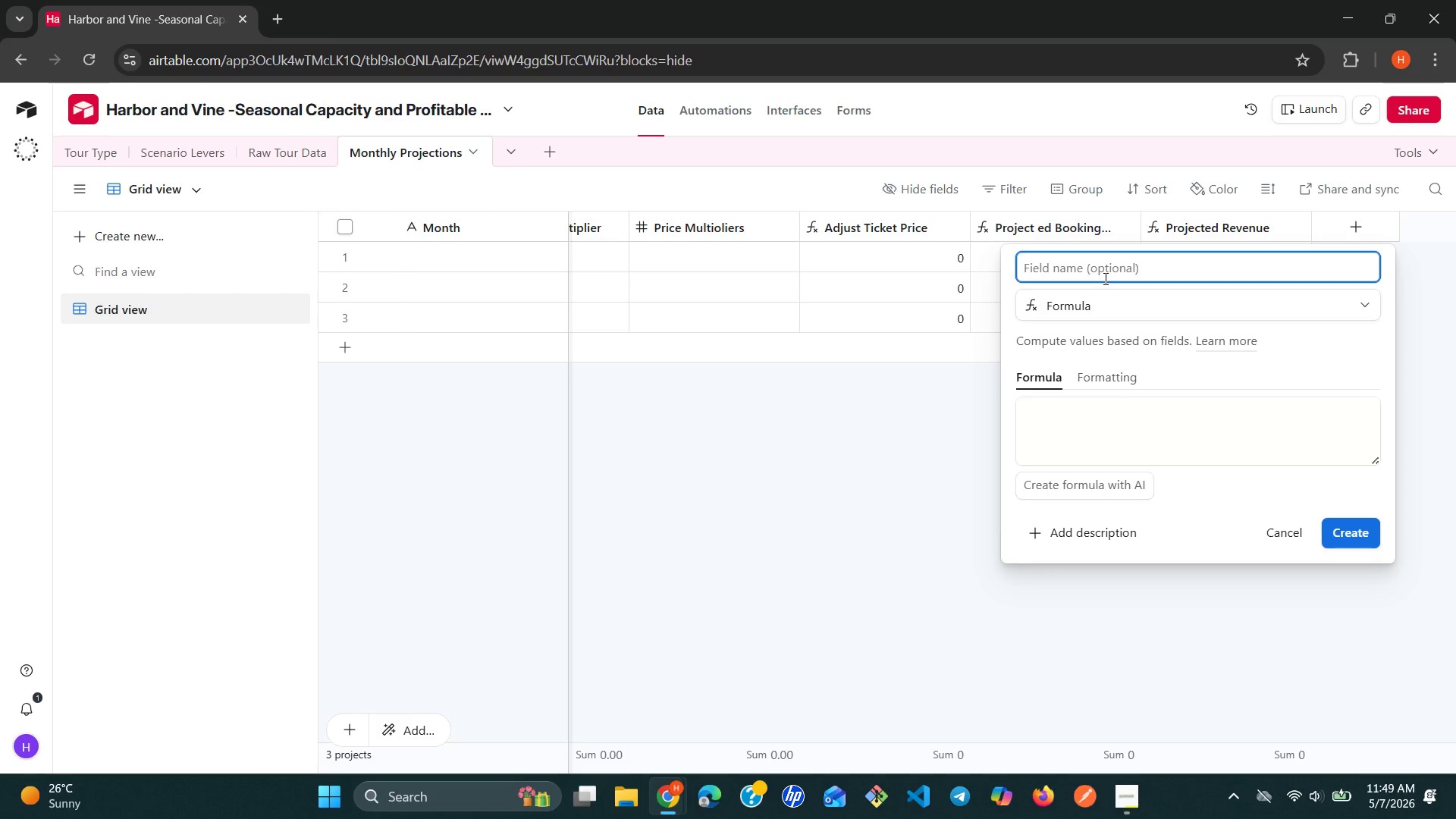 
type(Adjusted Labor Cost)
 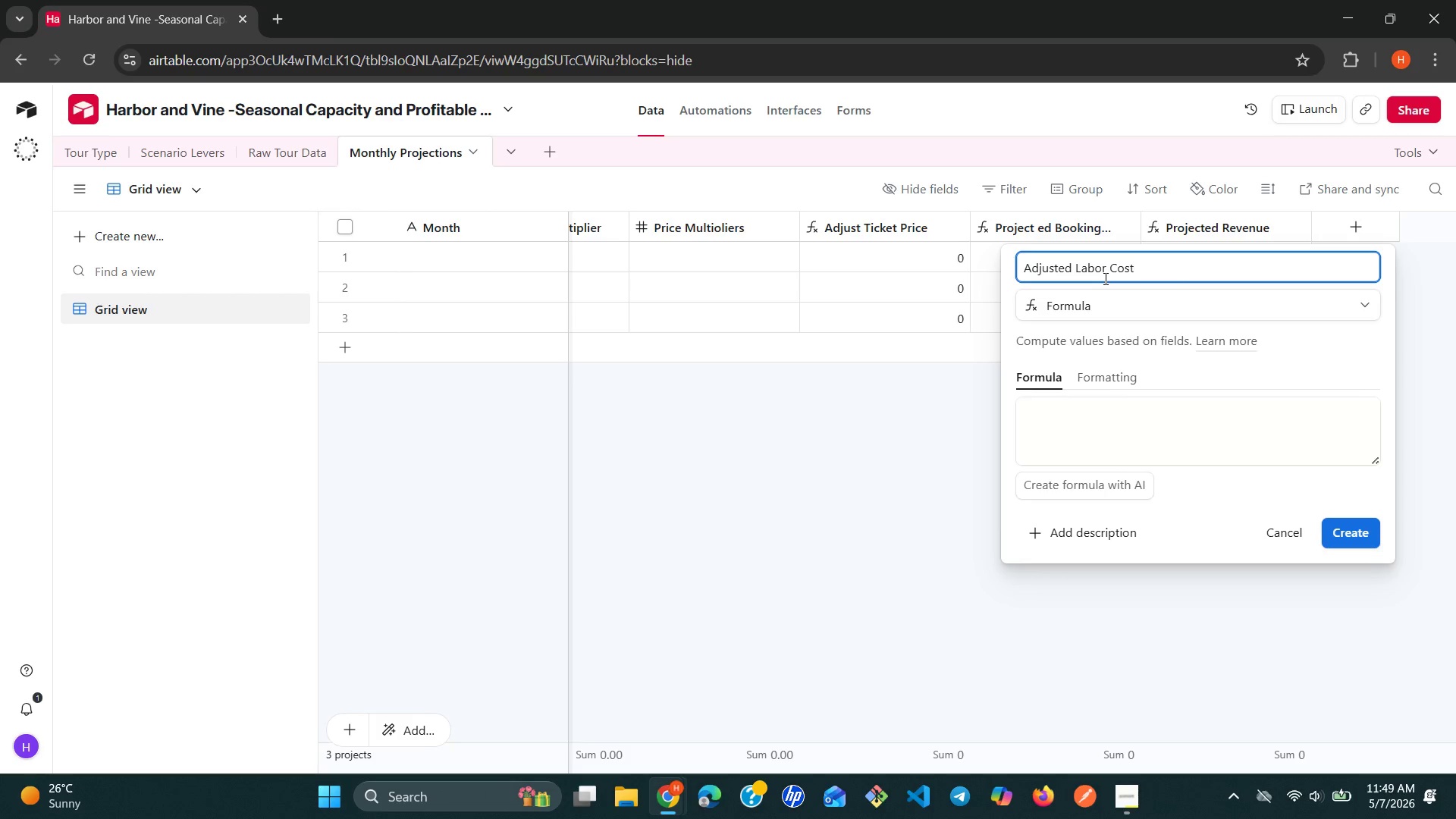 
type( Per Tour)
 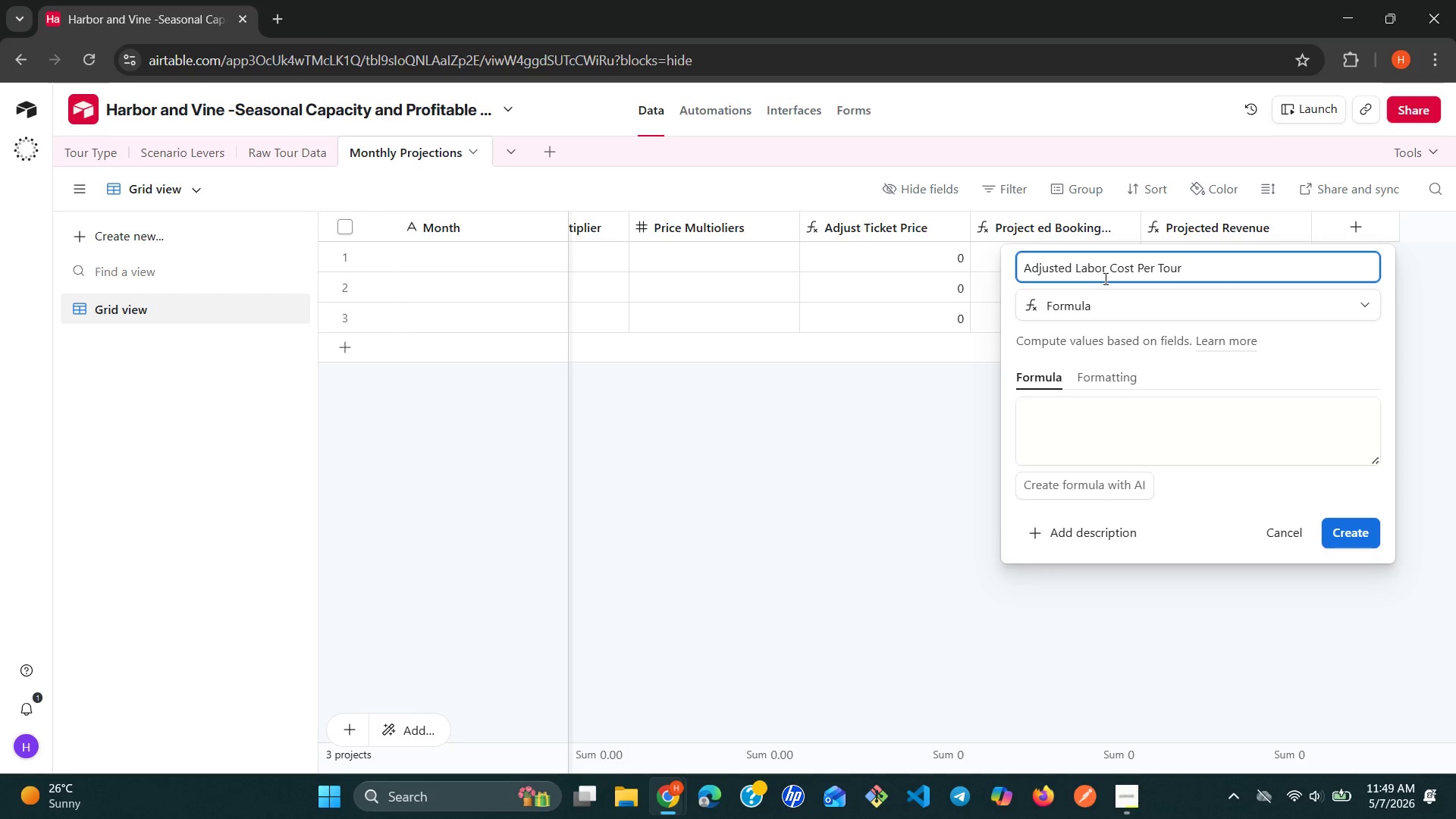 
wait(5.25)
 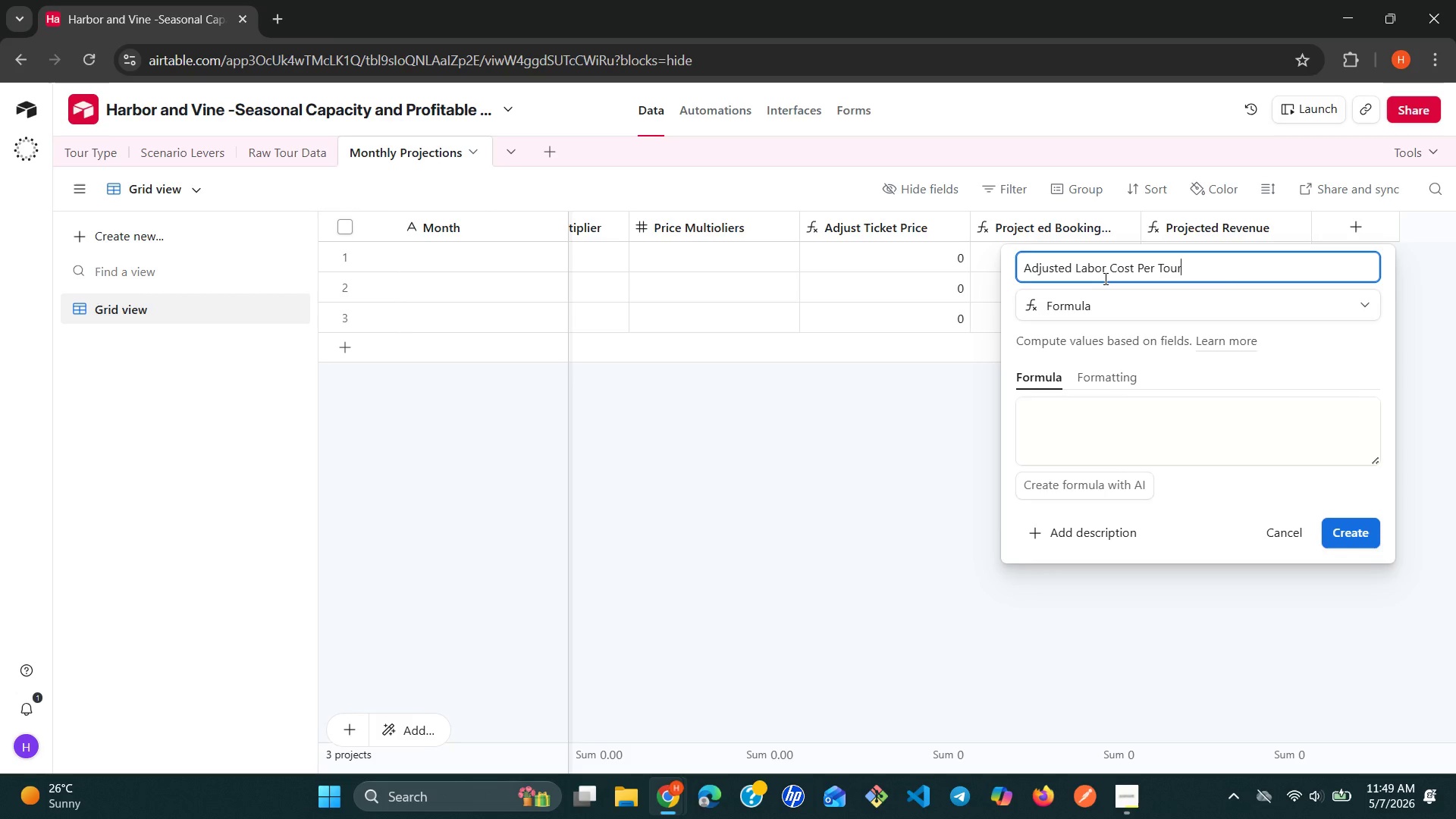 
left_click([1112, 422])
 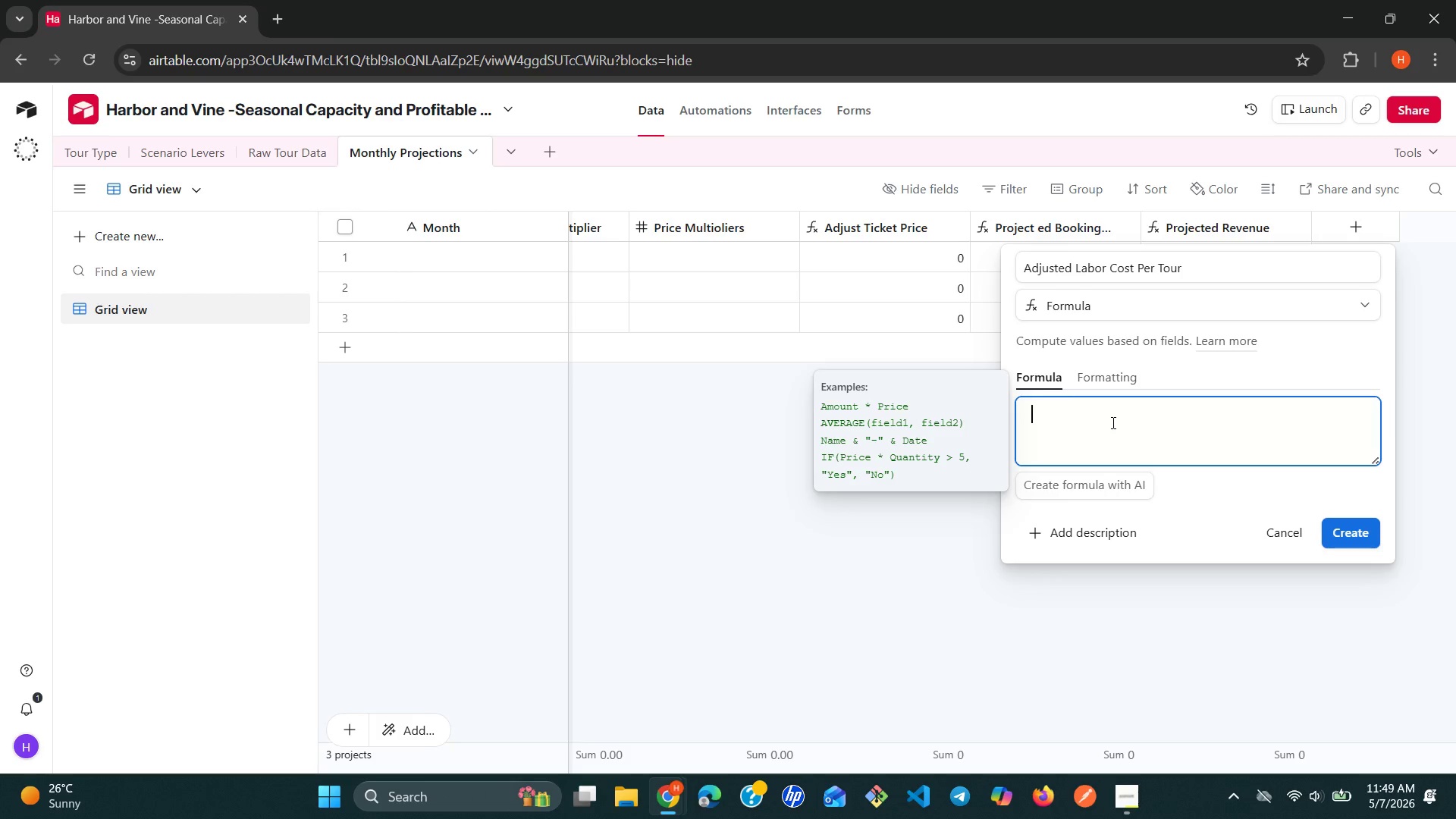 
type({ave)
key(Backspace)
 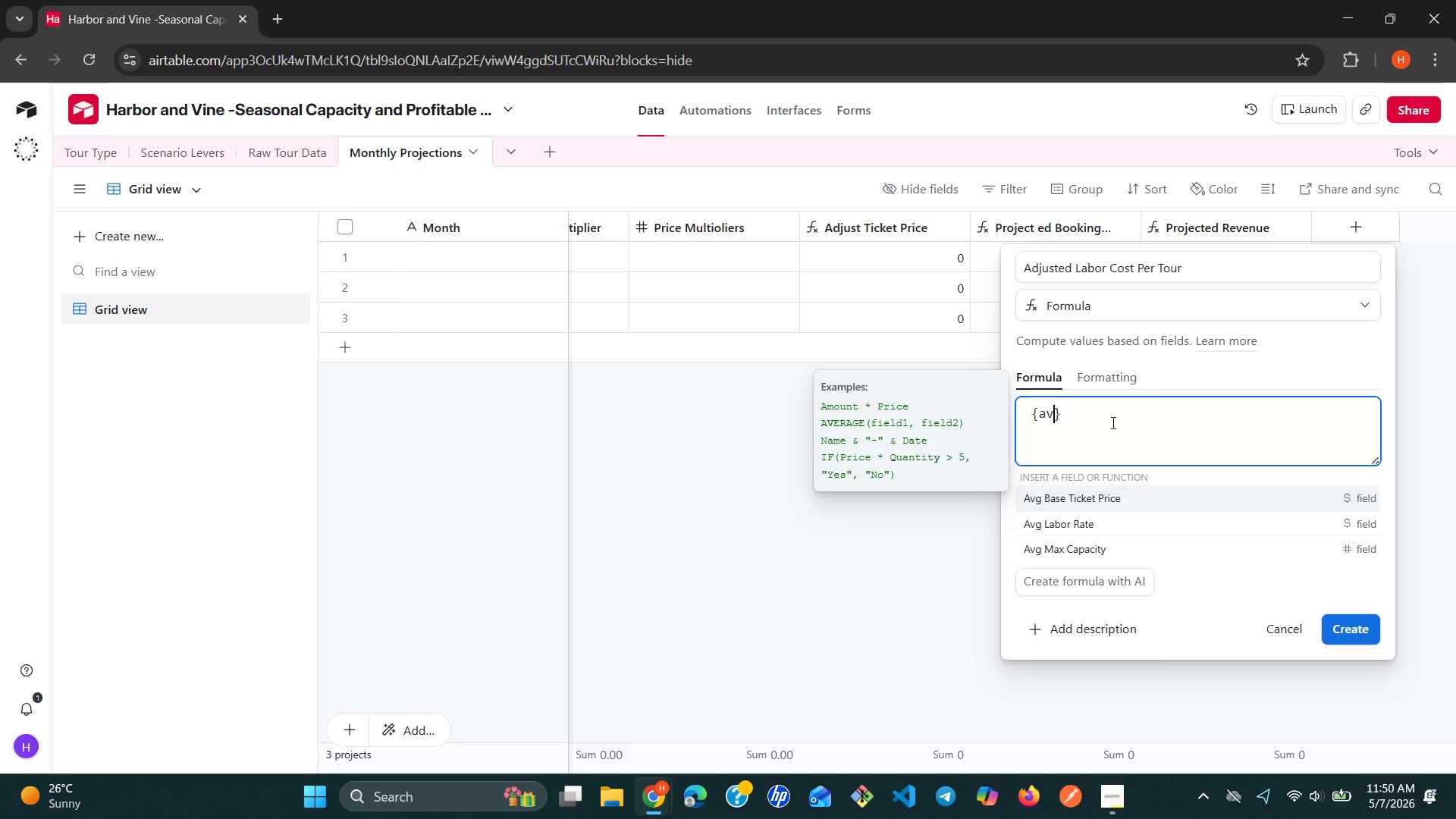 
wait(17.97)
 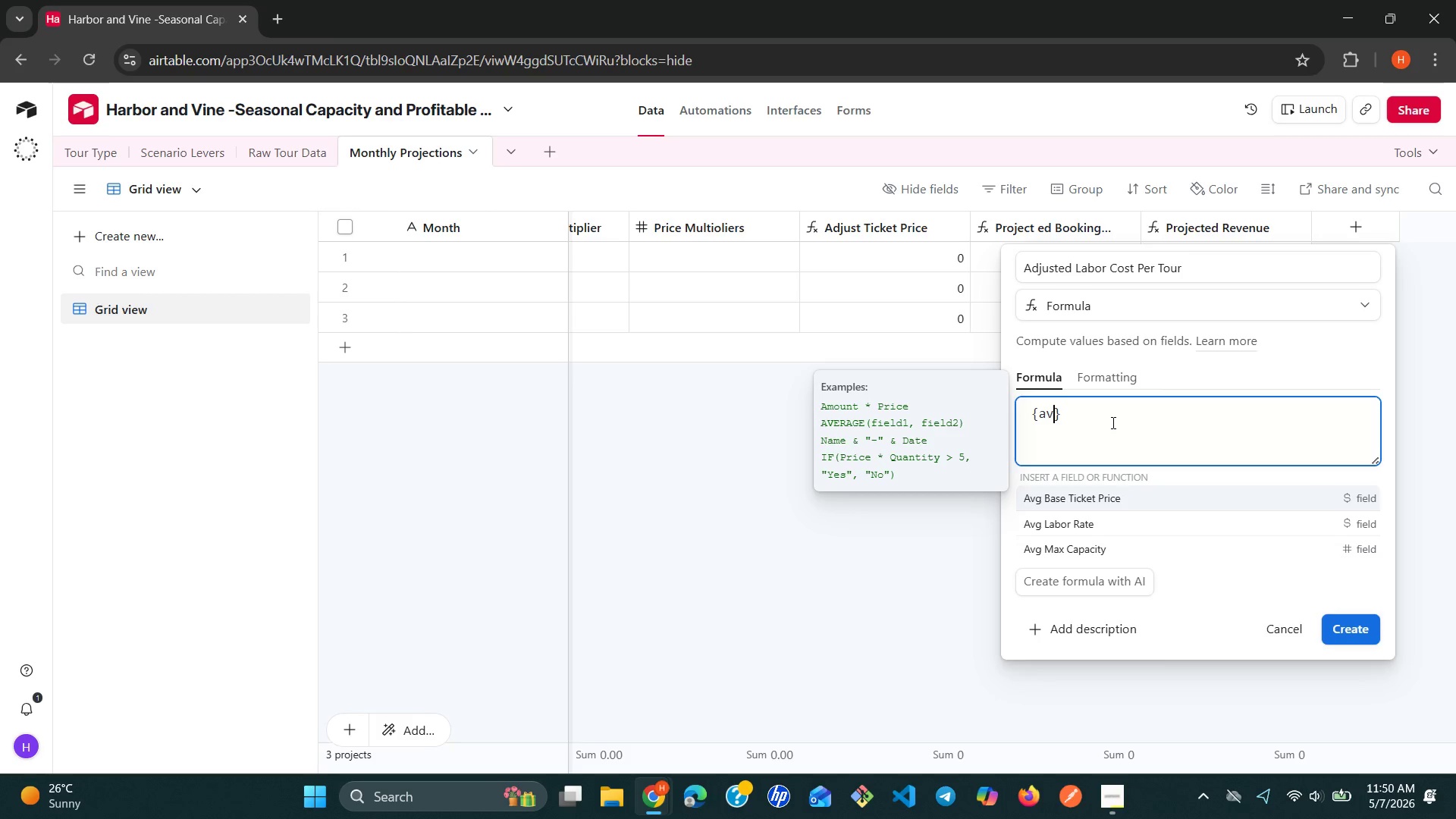 
left_click([1103, 522])
 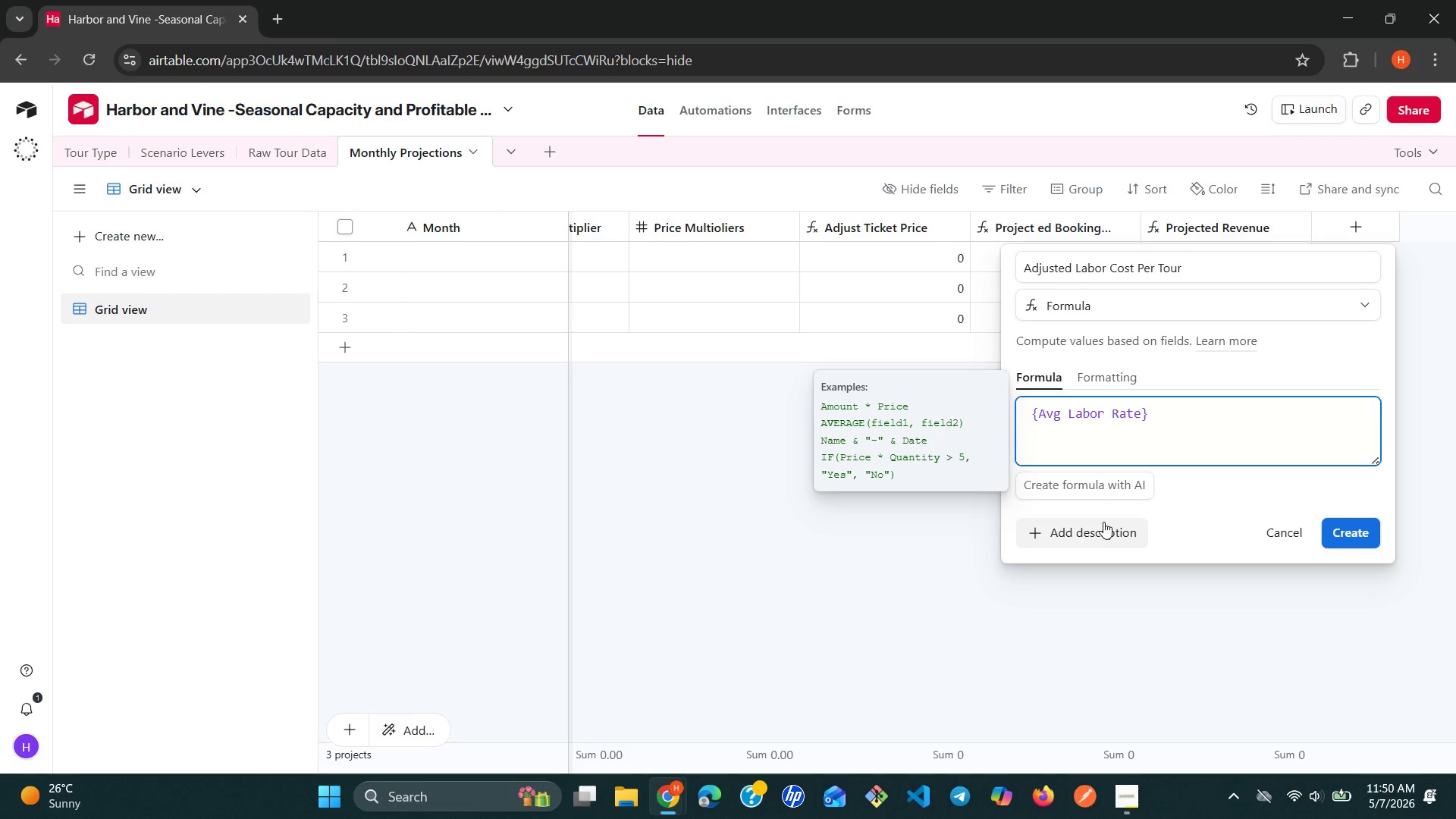 
key(Space)
 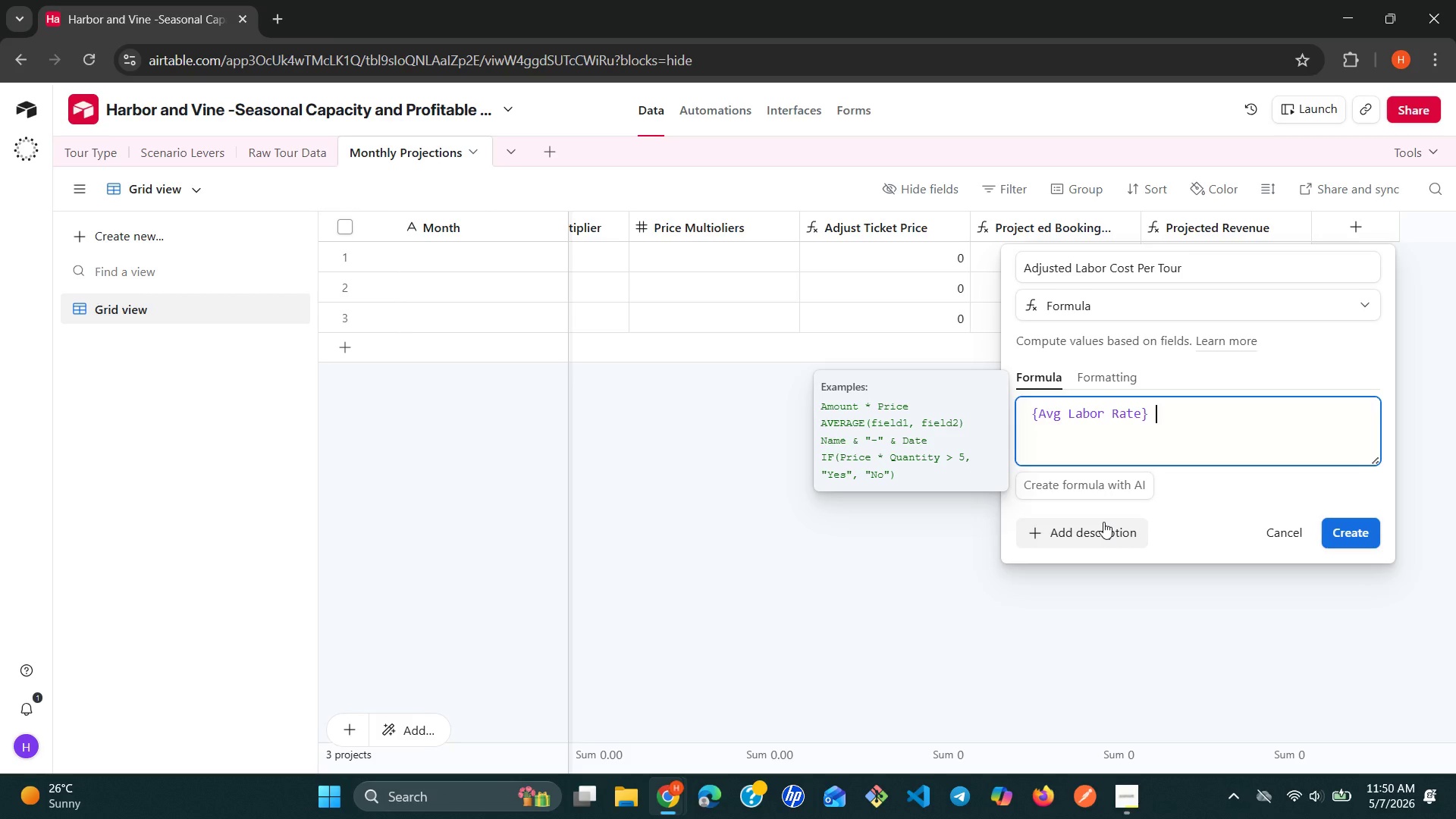 
key(Shift+8)
 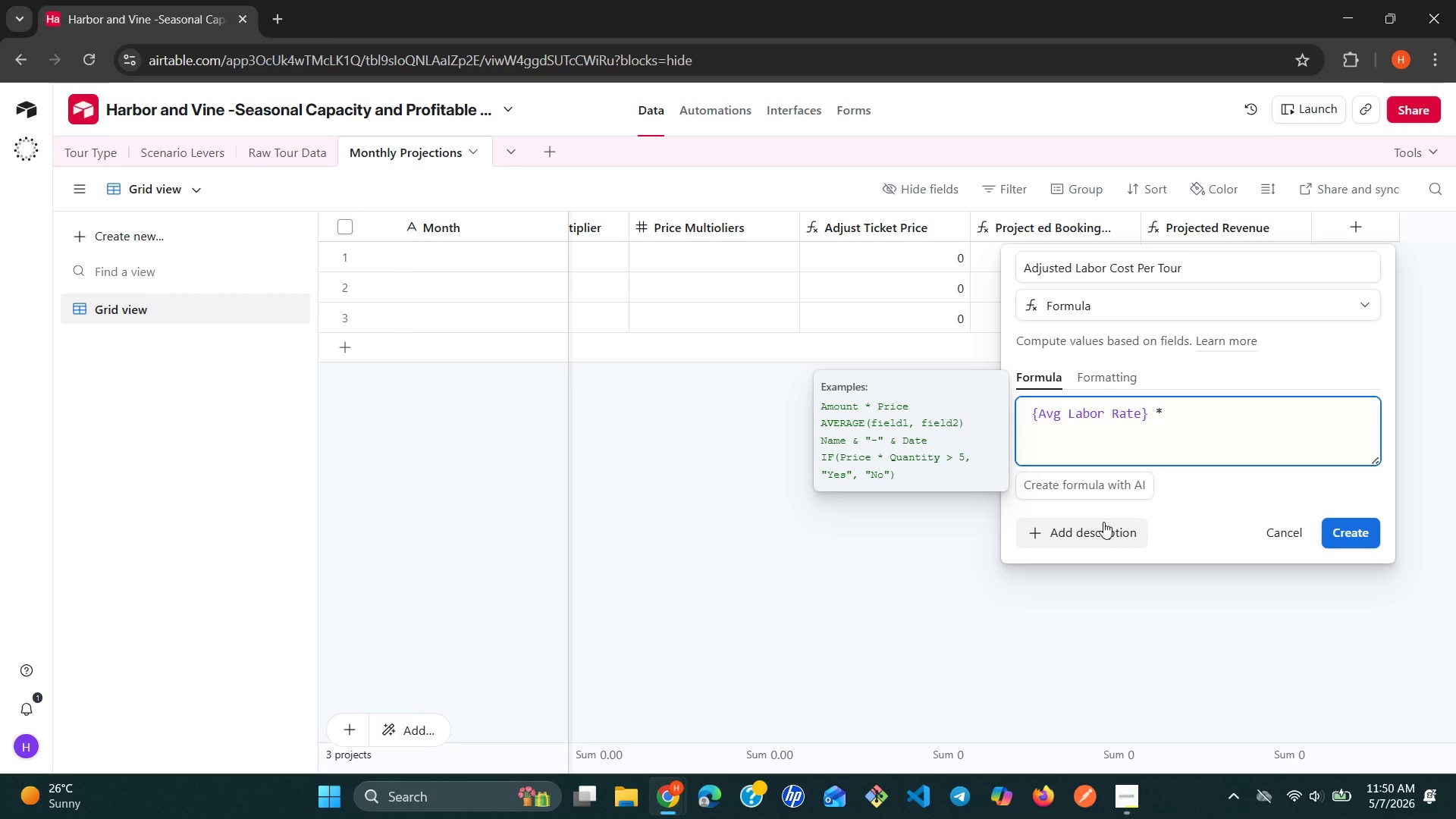 
type( {la)
 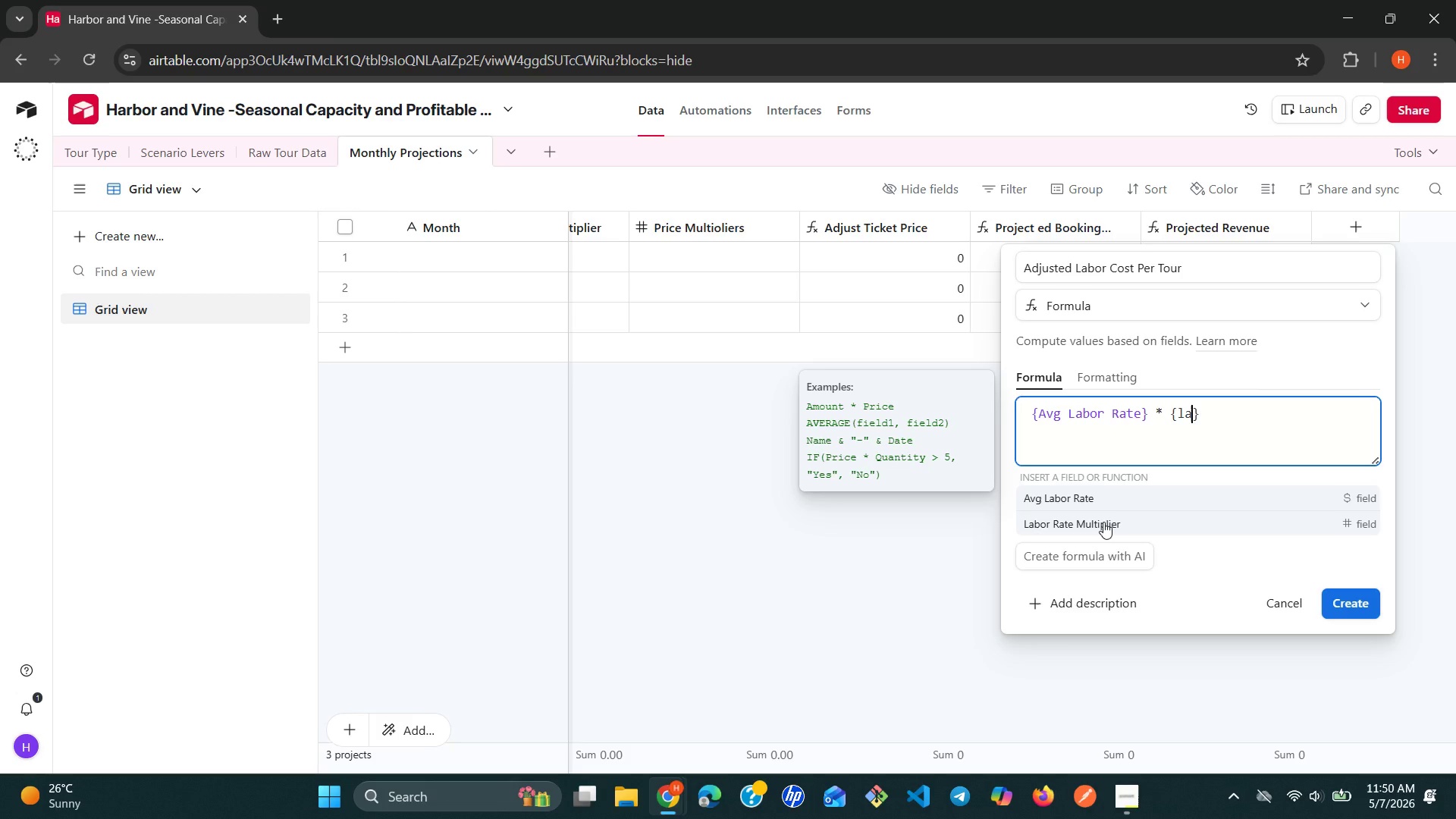 
left_click([1103, 522])
 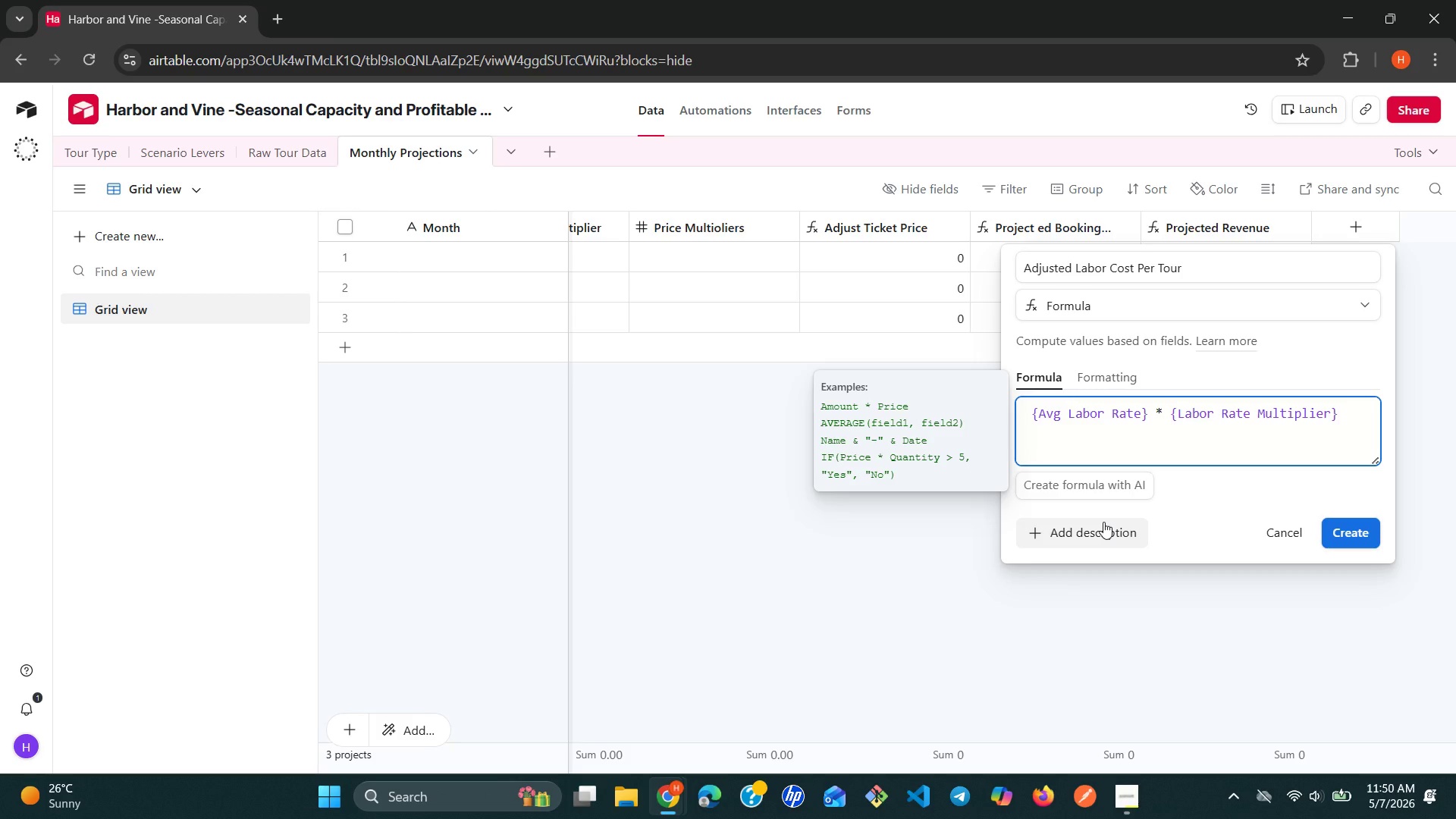 
wait(5.3)
 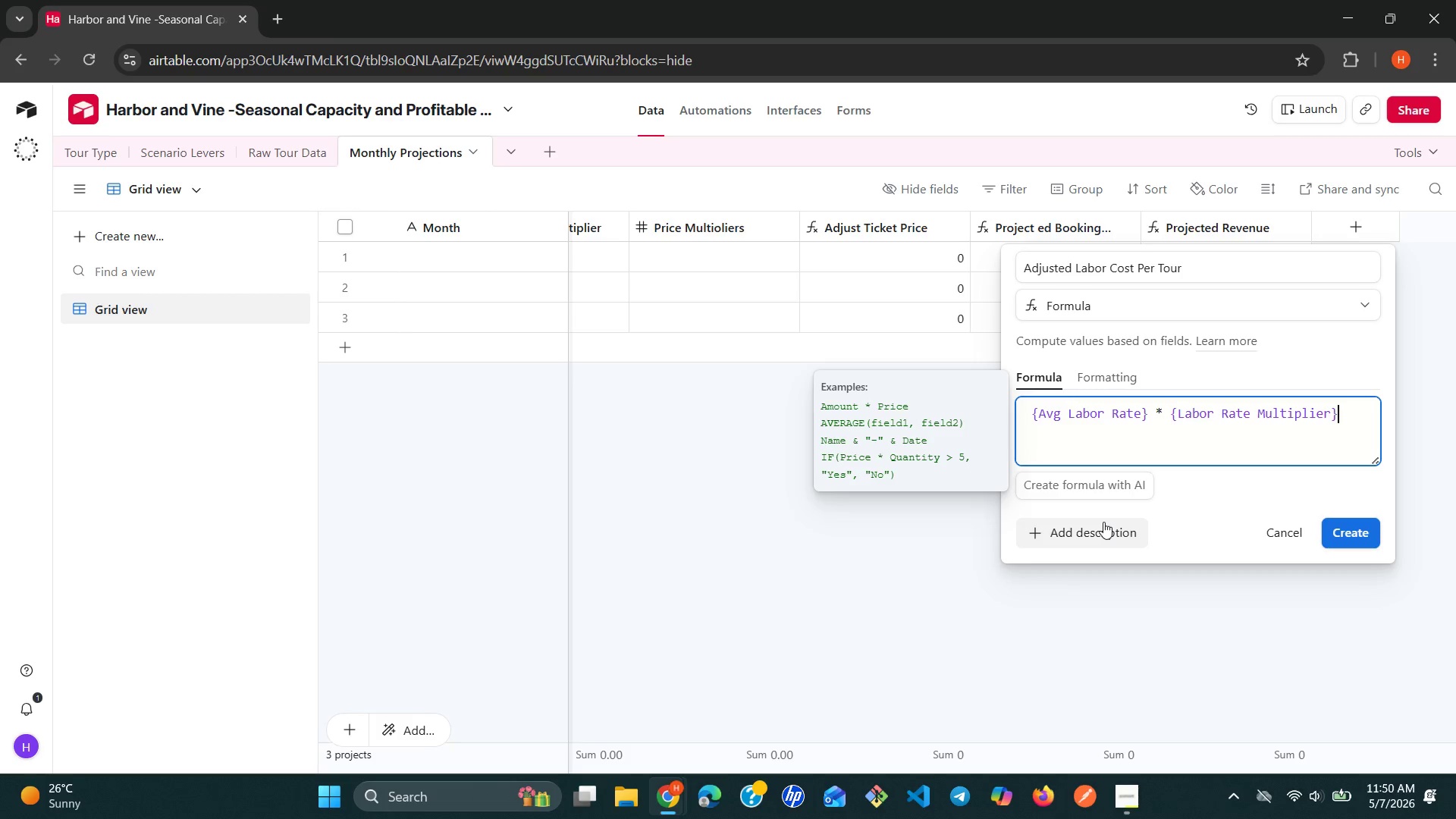 
type( * {pr)
 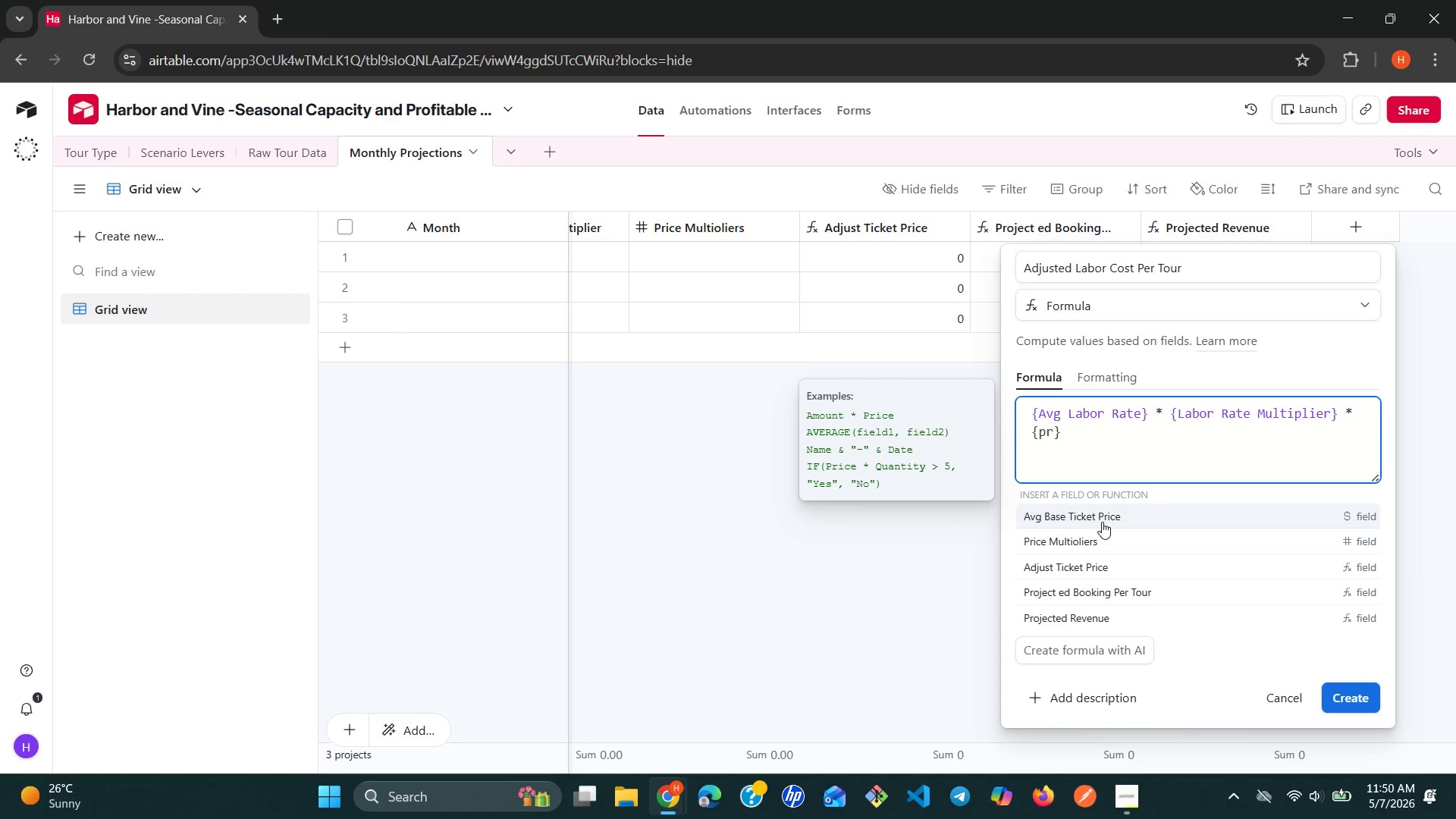 
wait(6.84)
 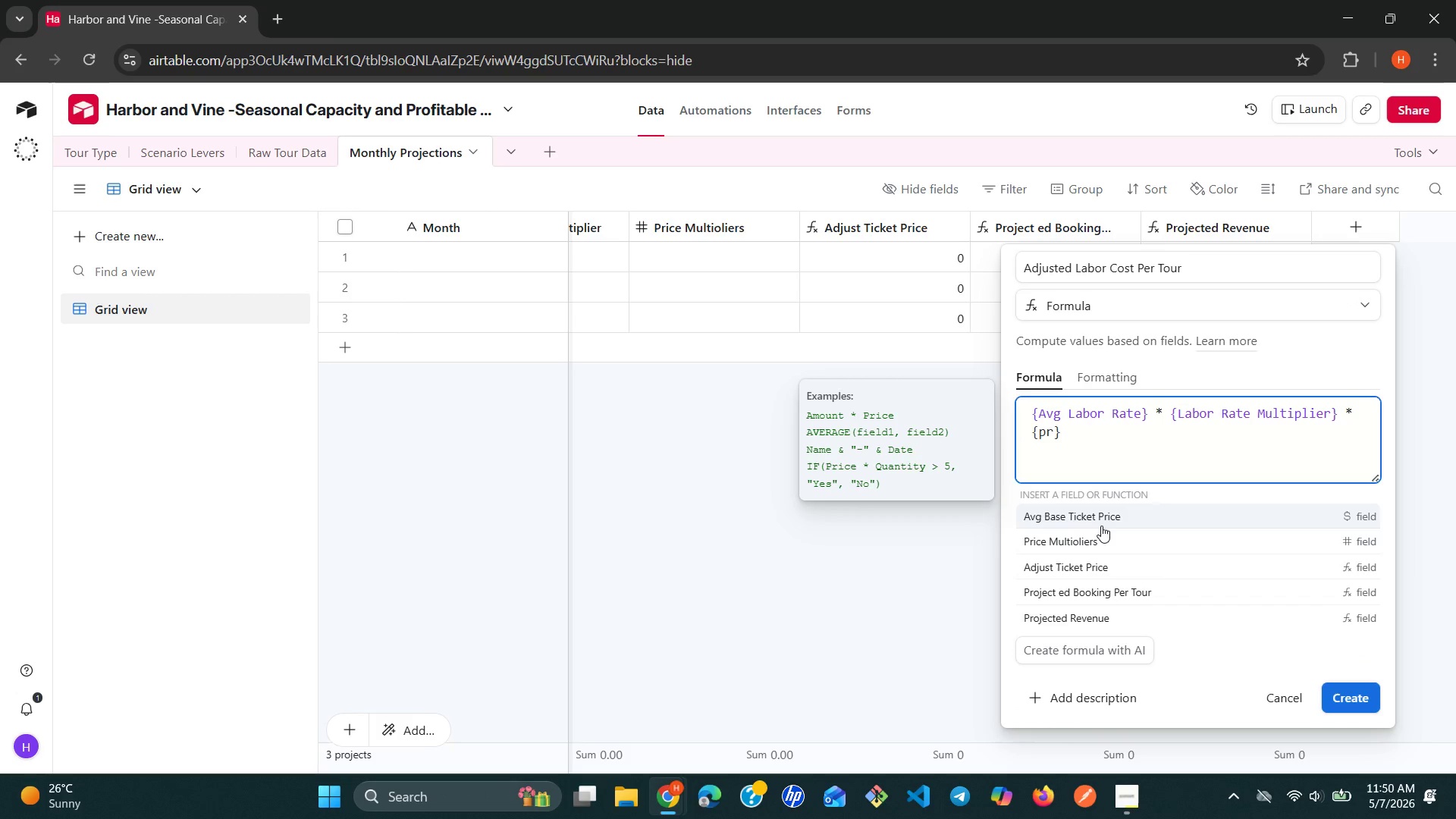 
left_click([1092, 587])
 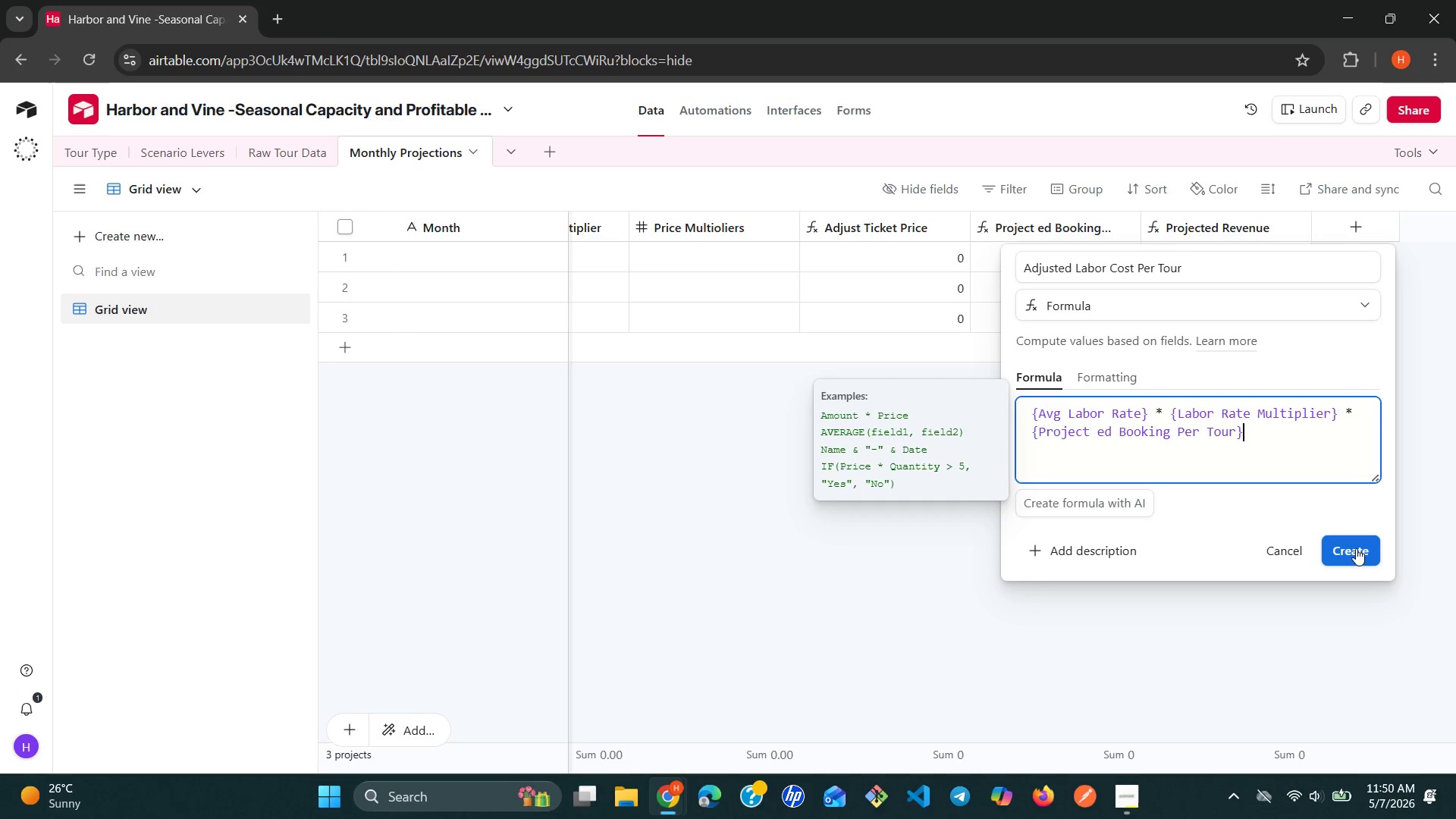 
left_click([1375, 541])
 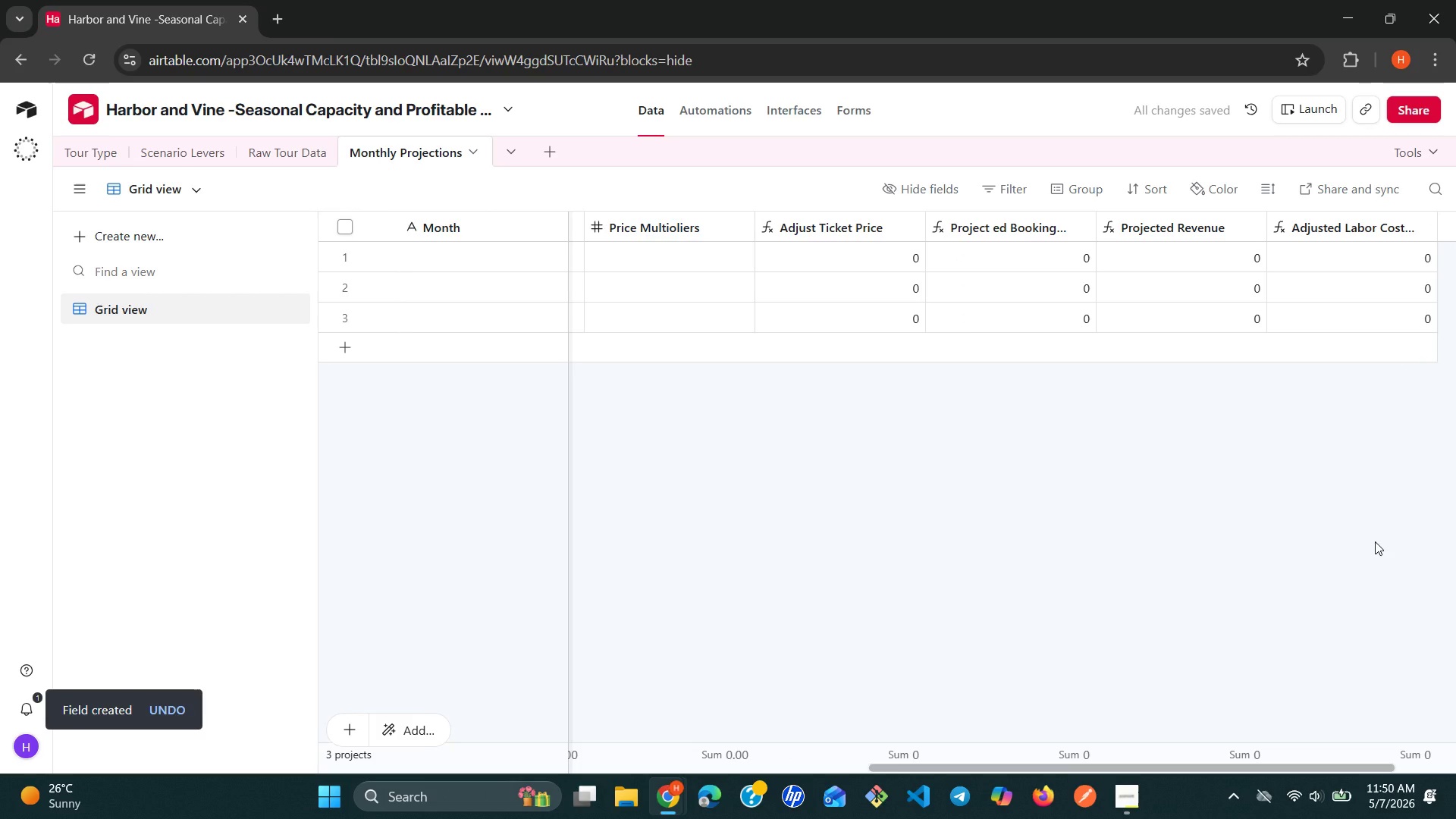 
wait(10.33)
 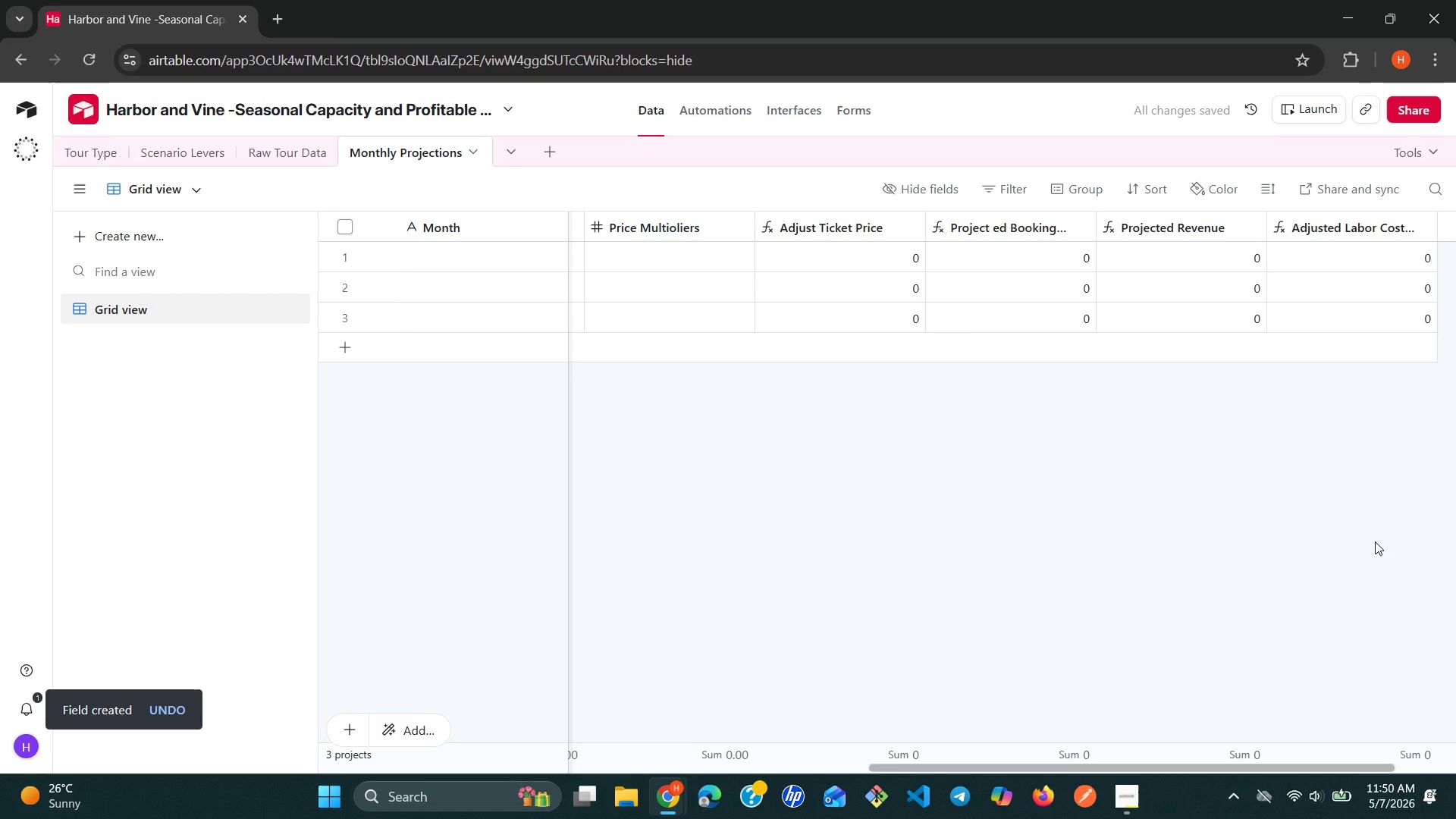 
left_click([1376, 225])
 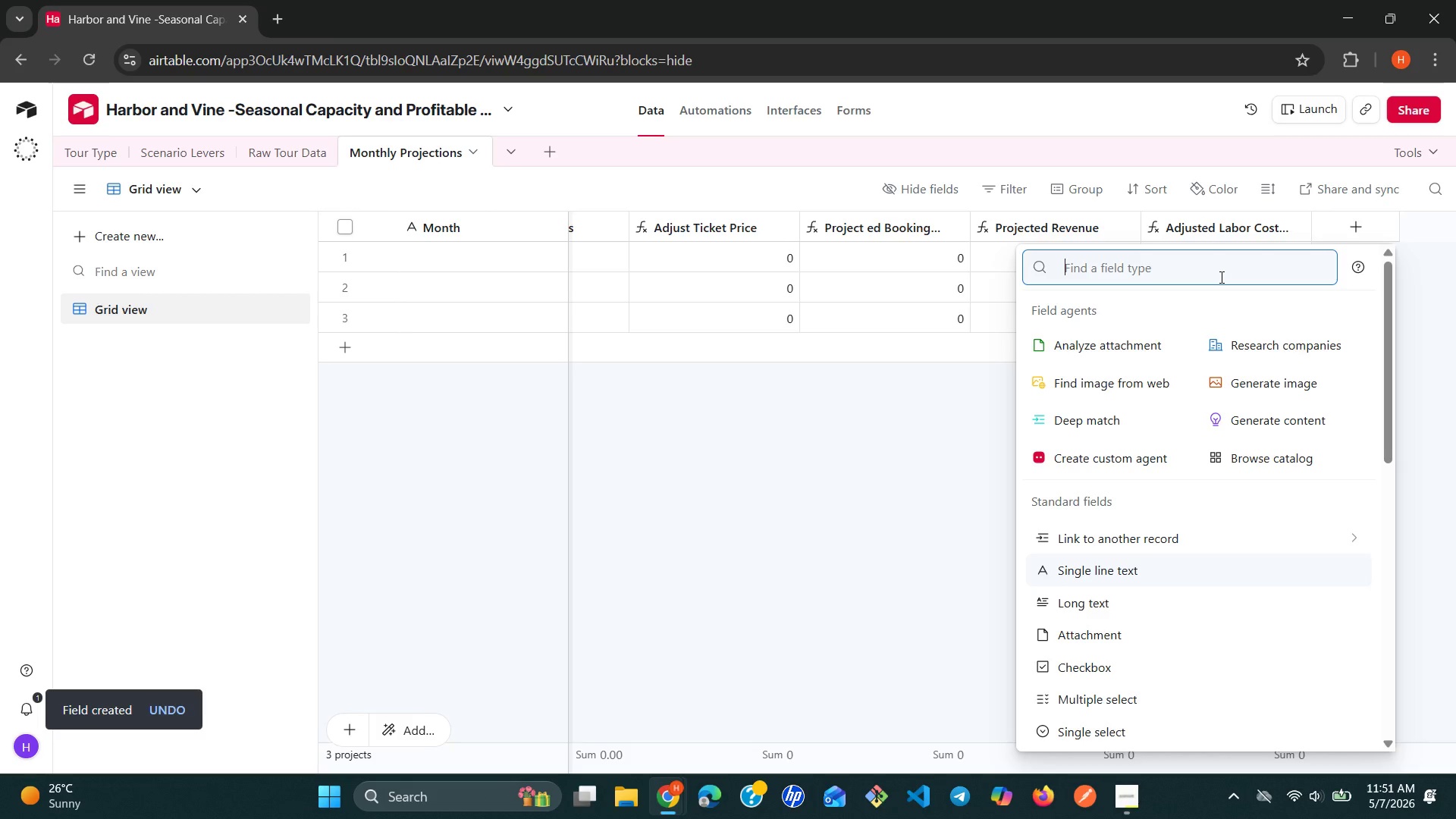 
type(for)
 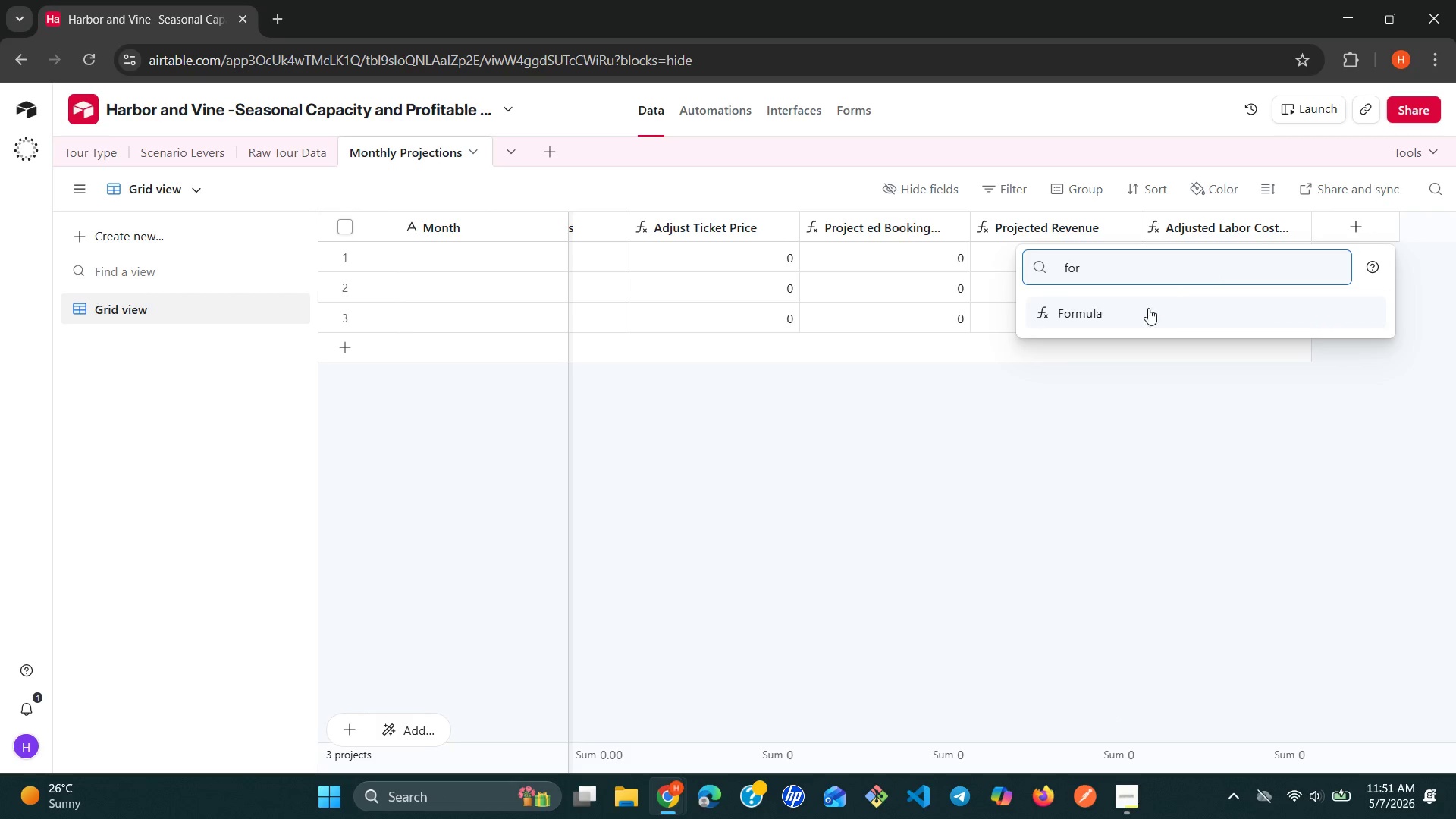 
left_click([1125, 318])
 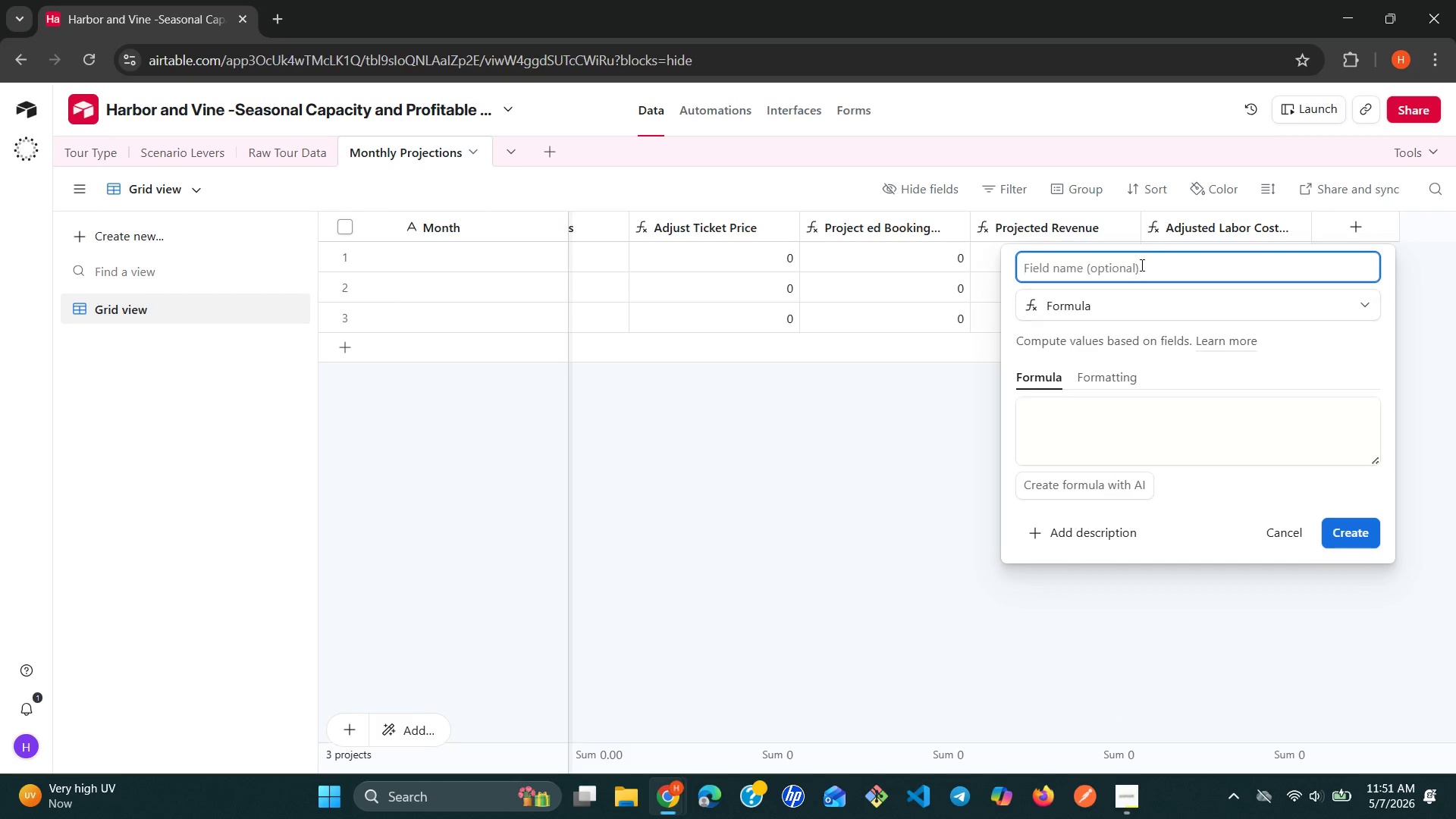 
type(Total Labor Cost)
 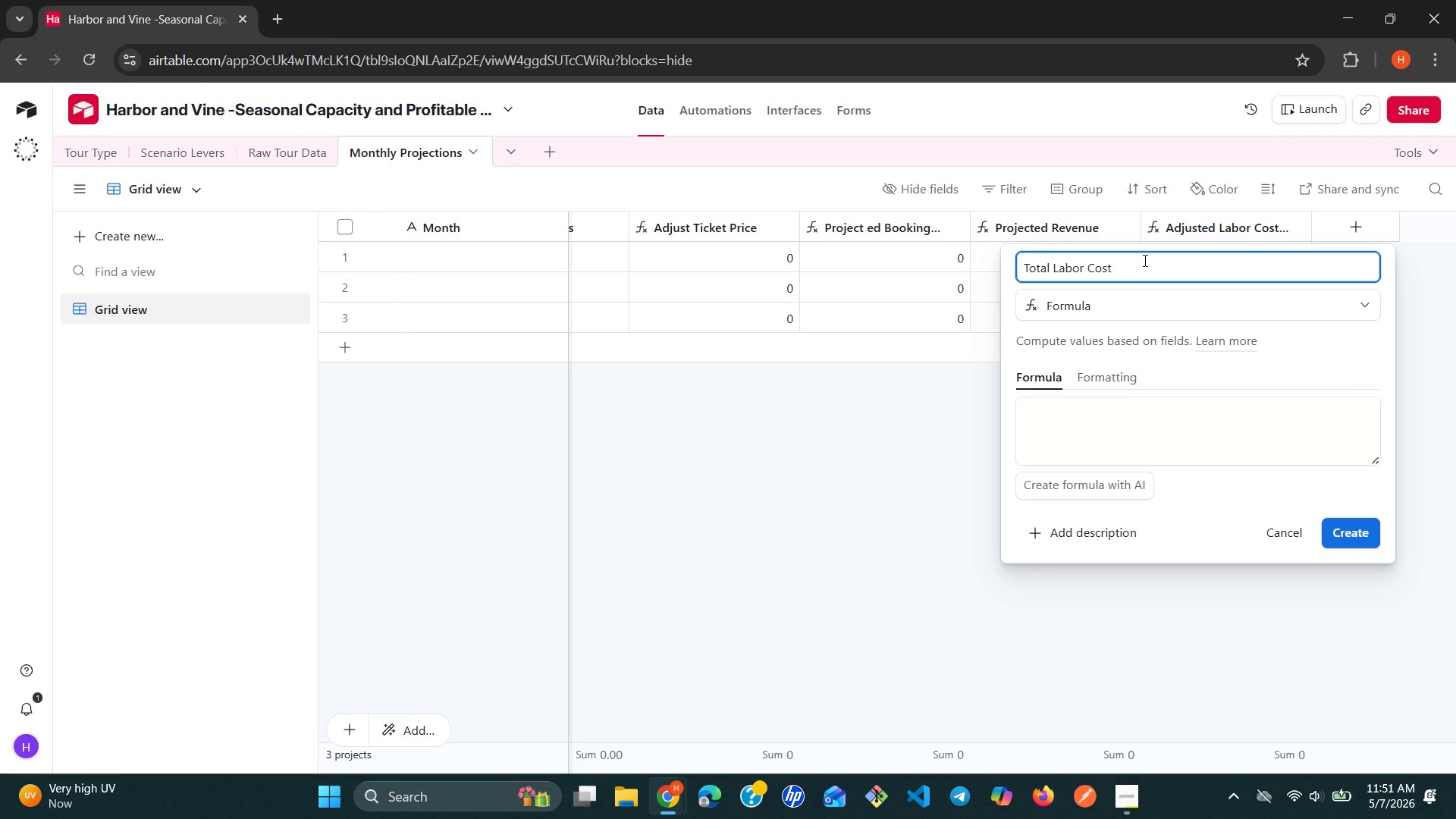 
left_click([1093, 410])
 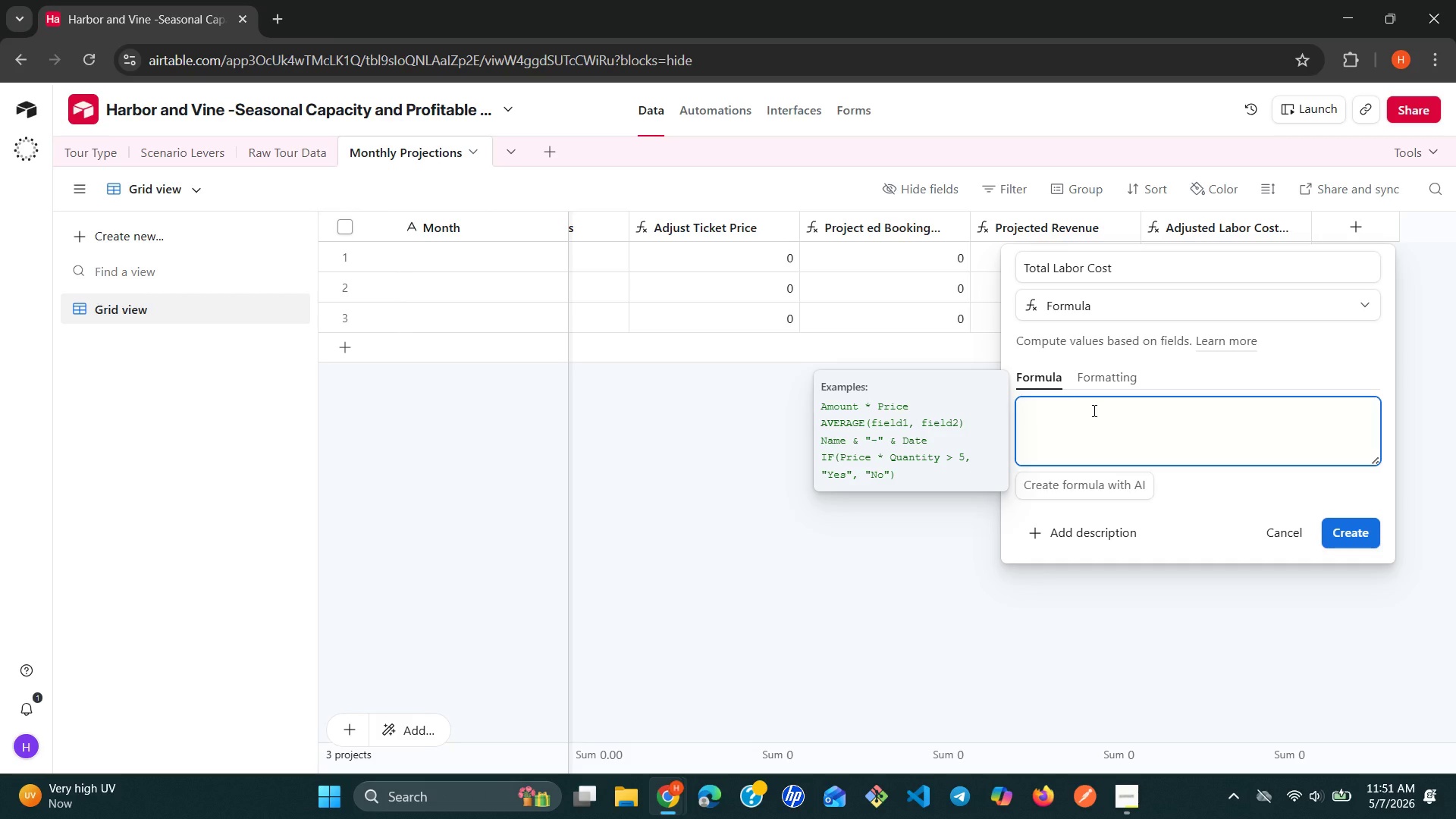 
type({adj)
 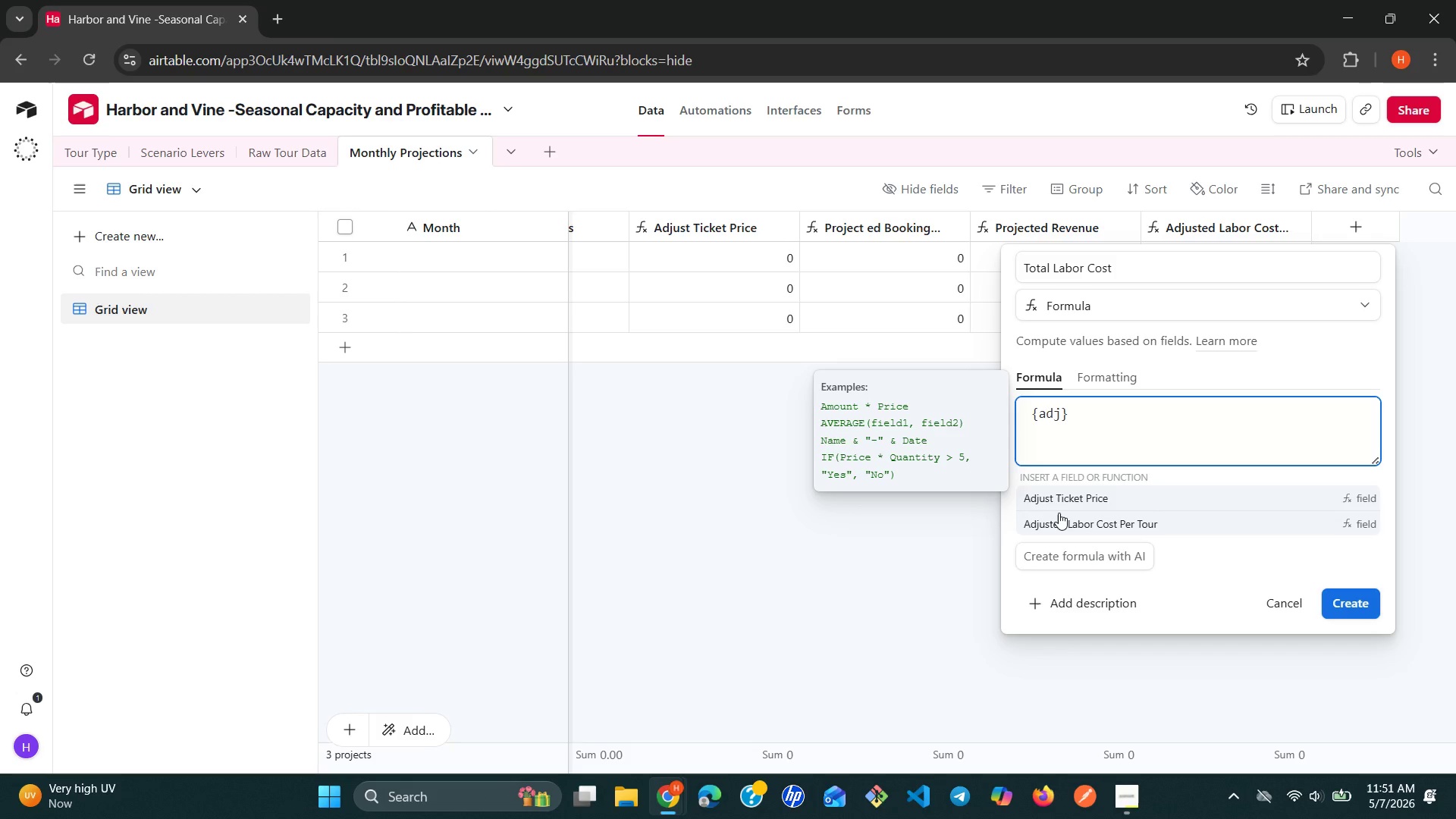 
left_click([1059, 517])
 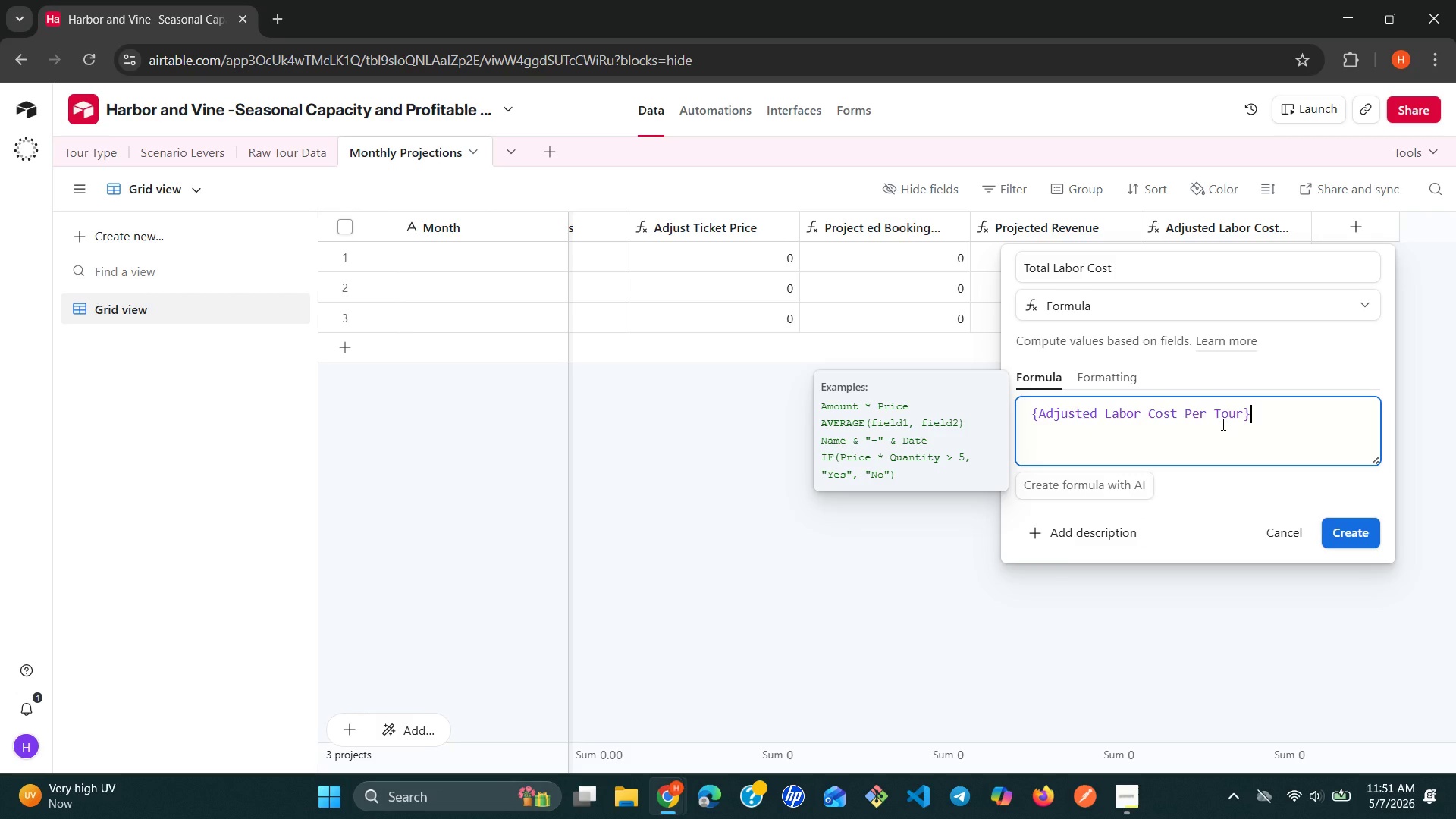 
key(Space)
 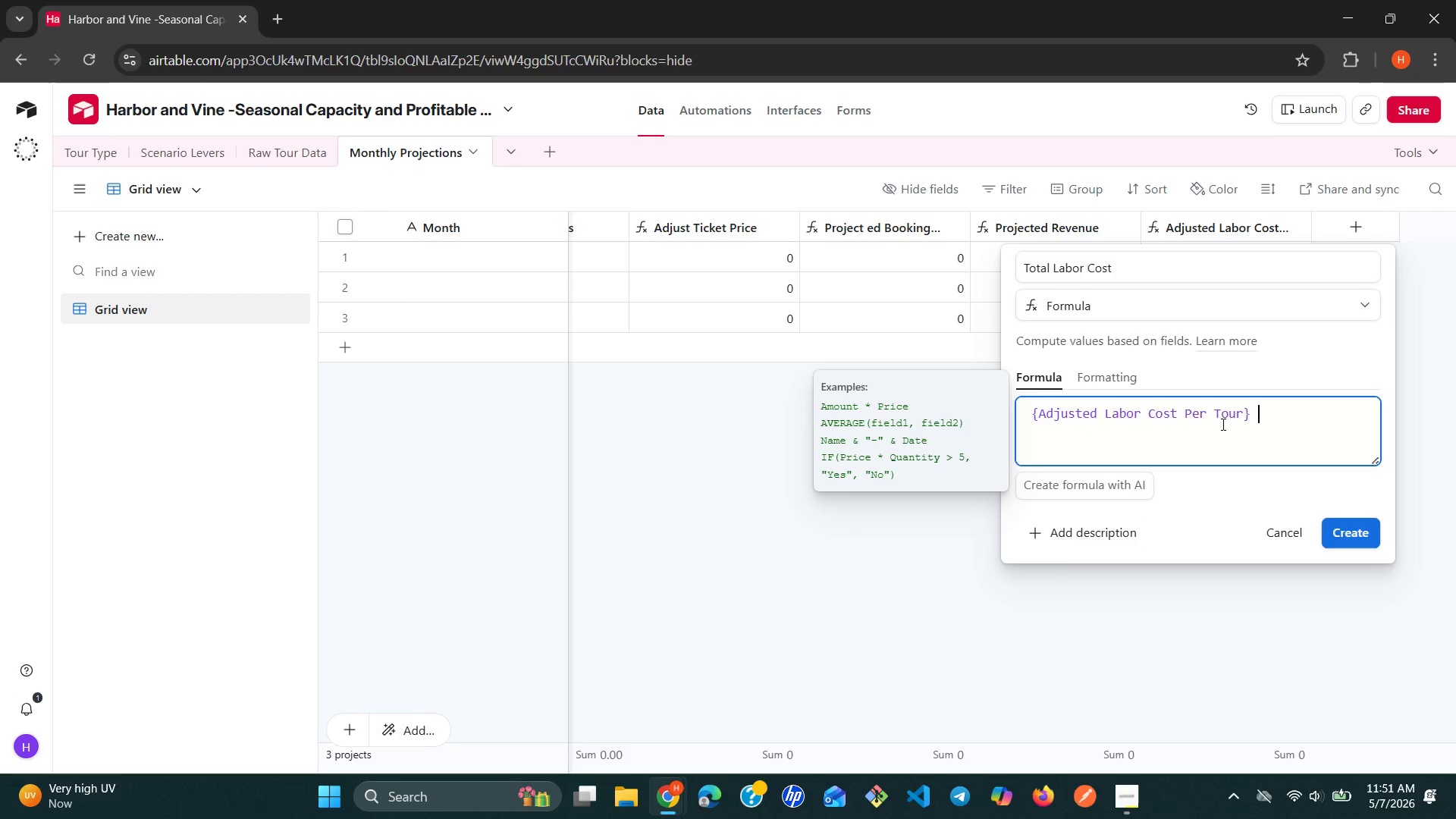 
key(Shift+8)
 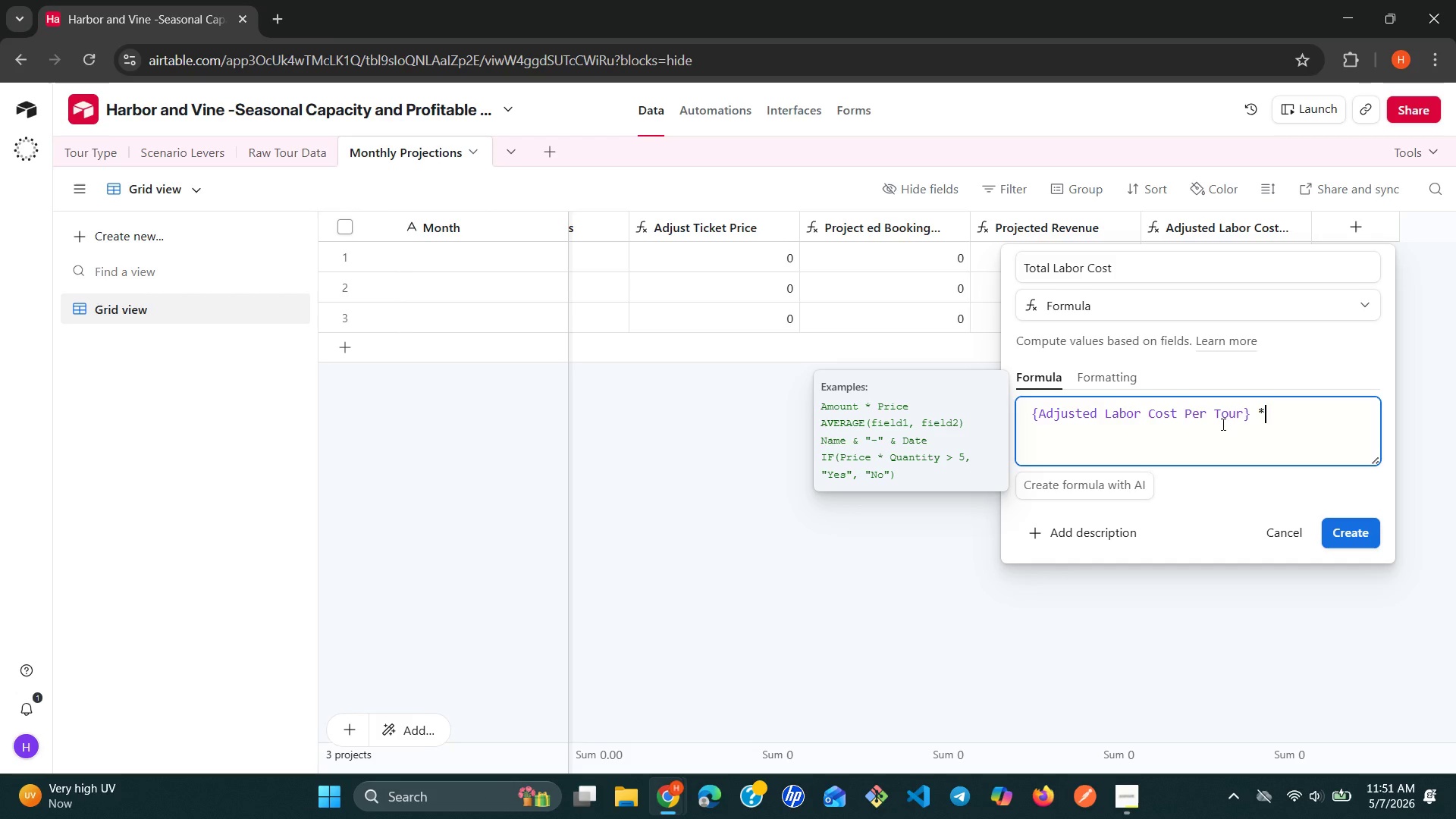 
wait(6.61)
 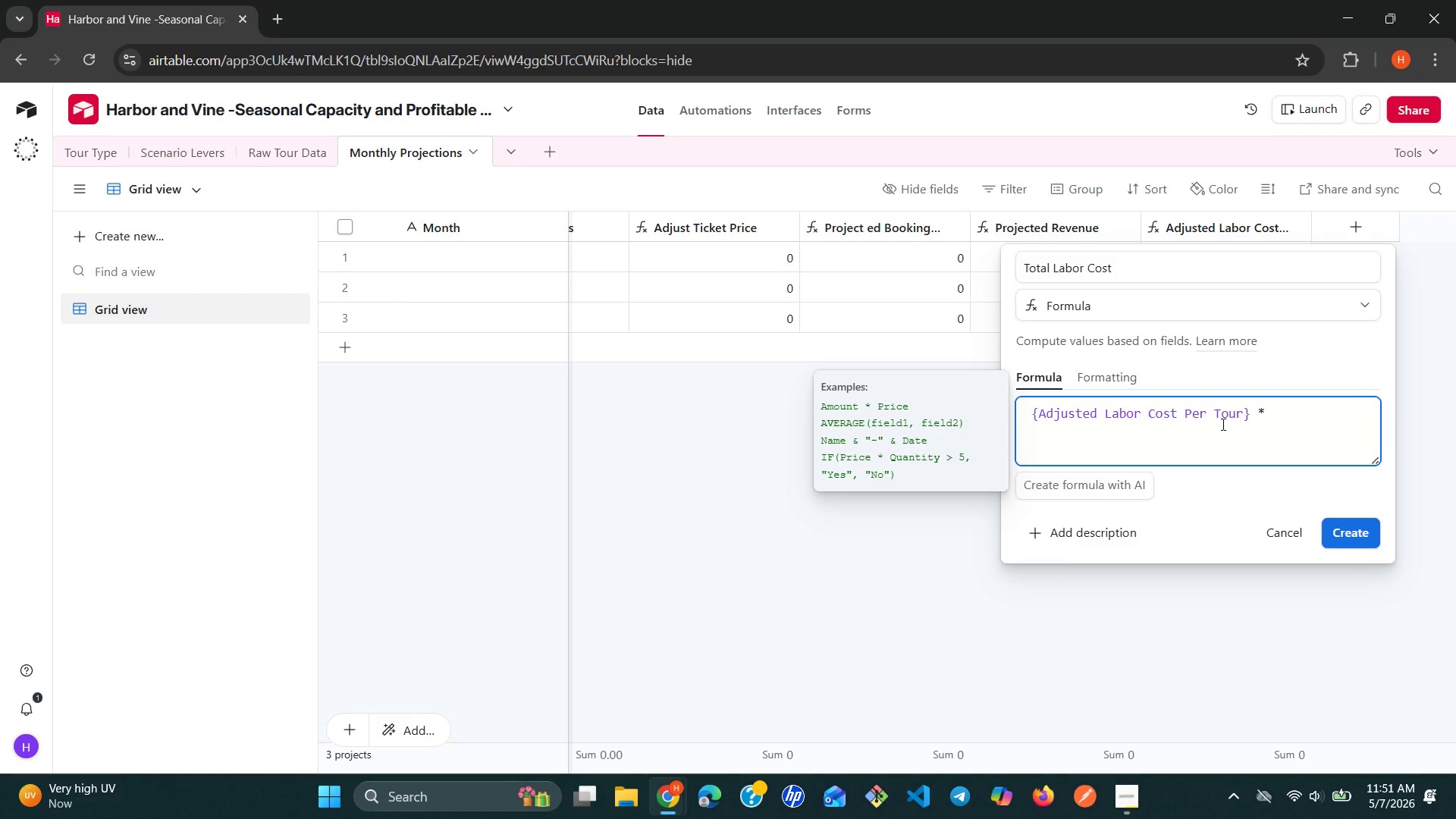 
type({his)
 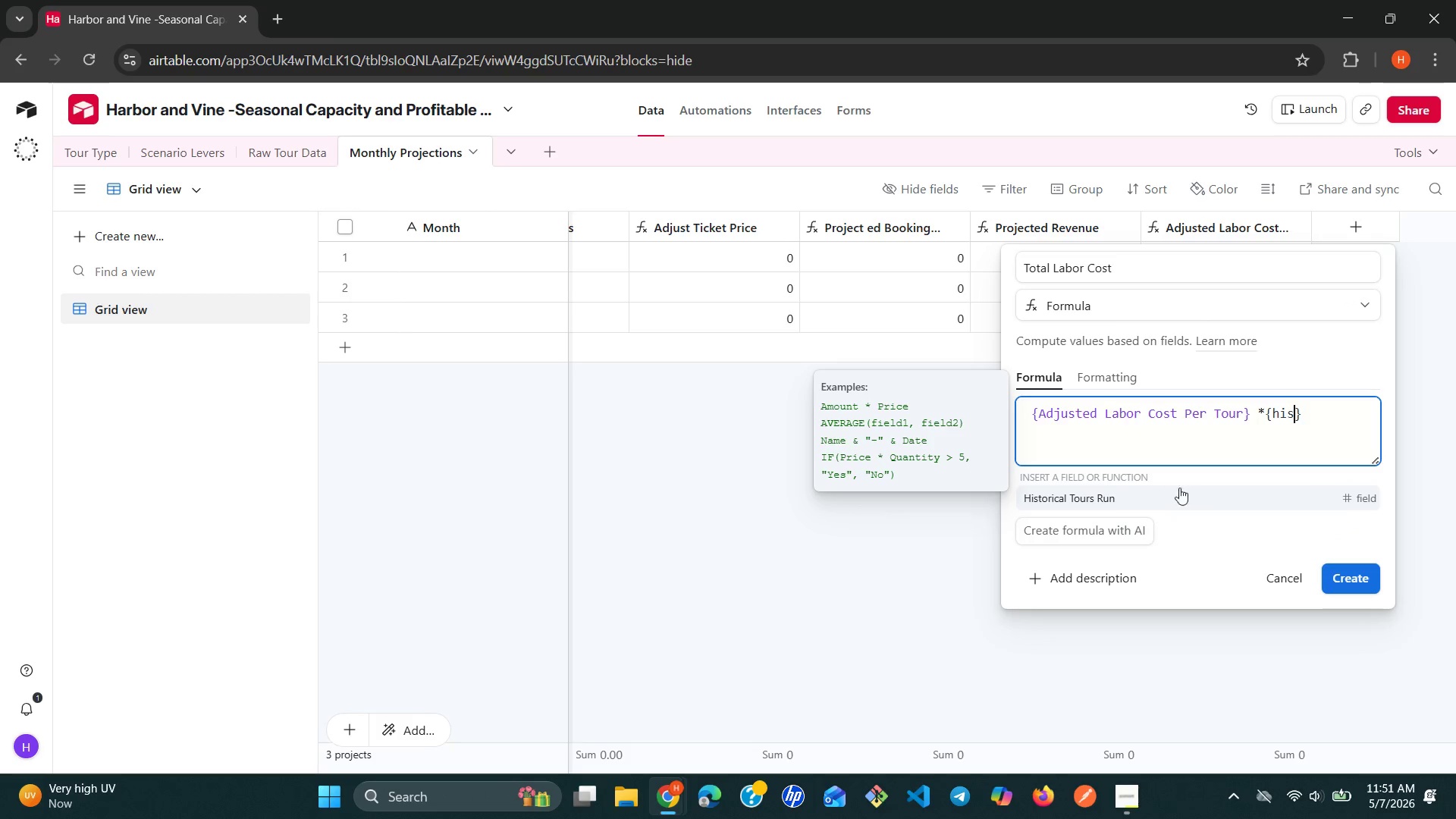 
left_click([1160, 500])
 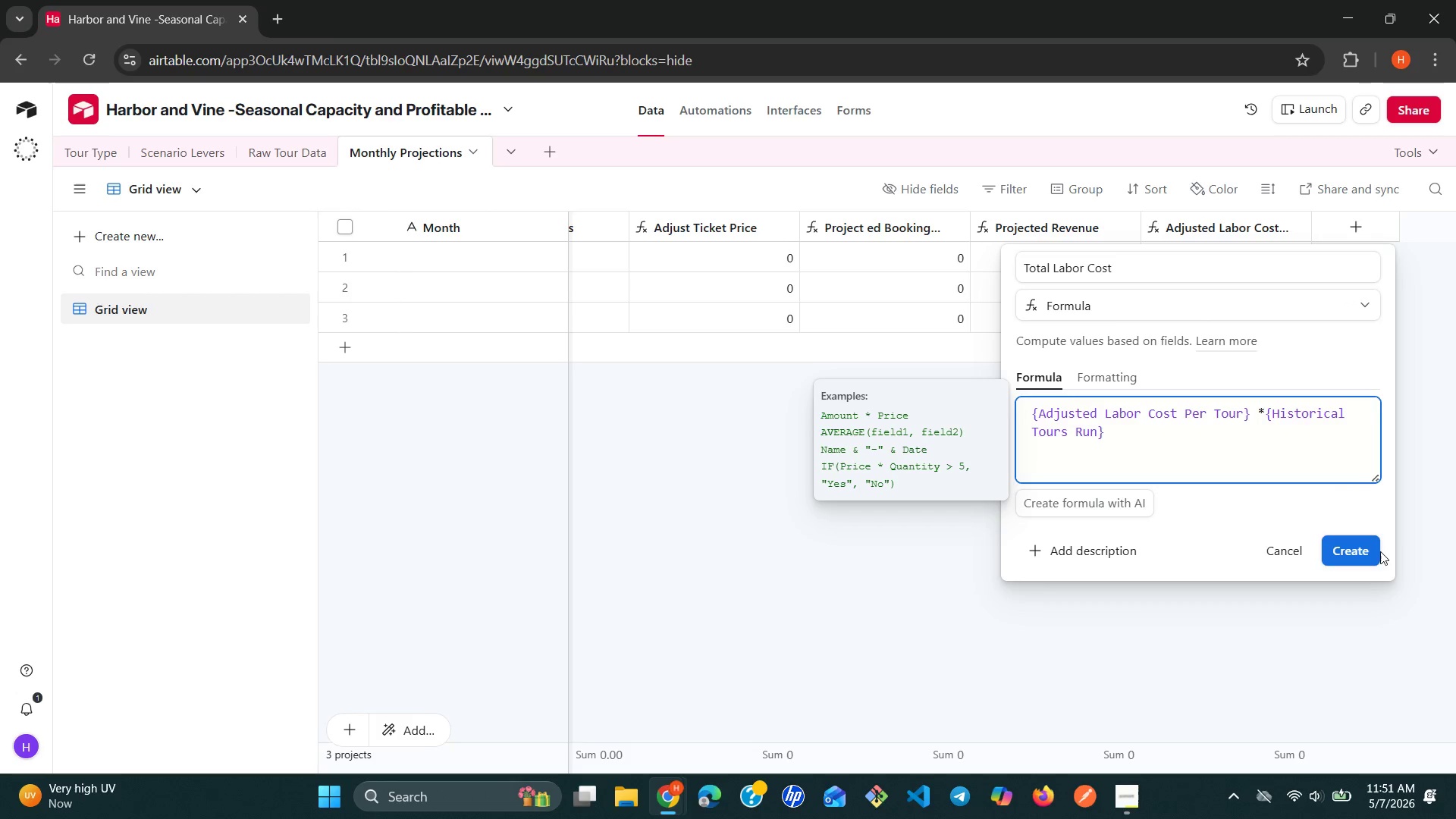 
left_click([1356, 551])
 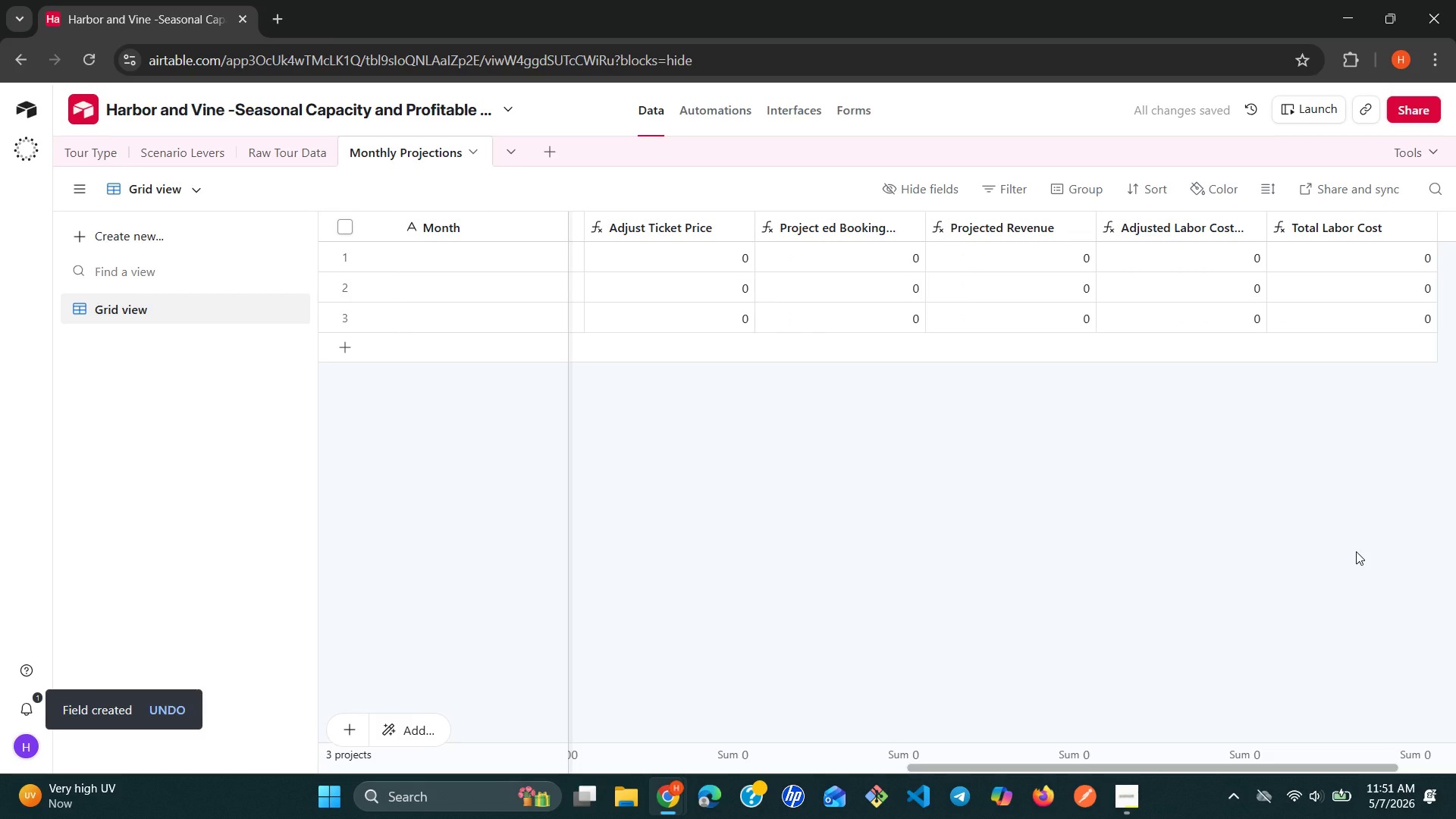 
wait(11.16)
 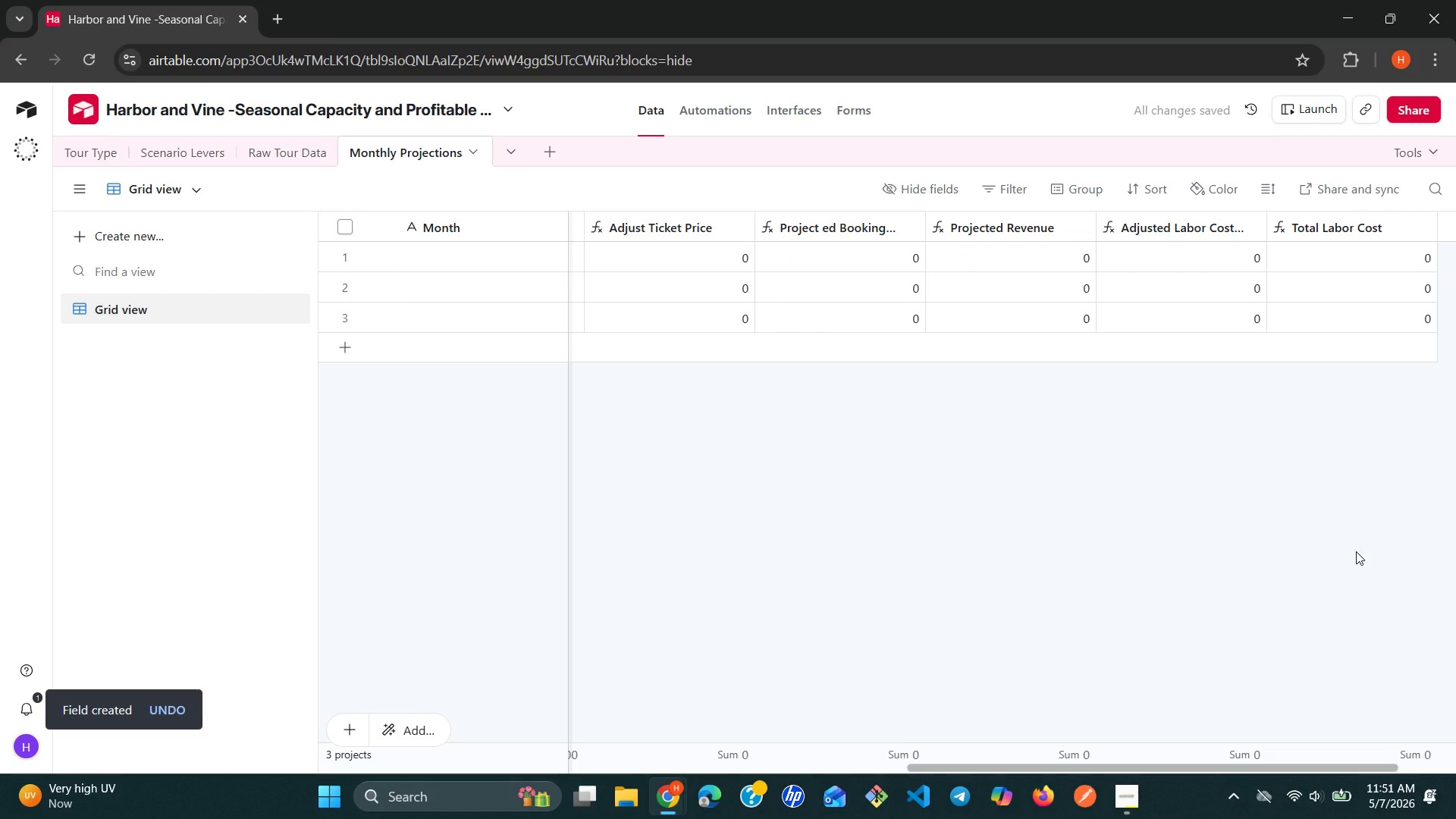 
left_click([1358, 231])
 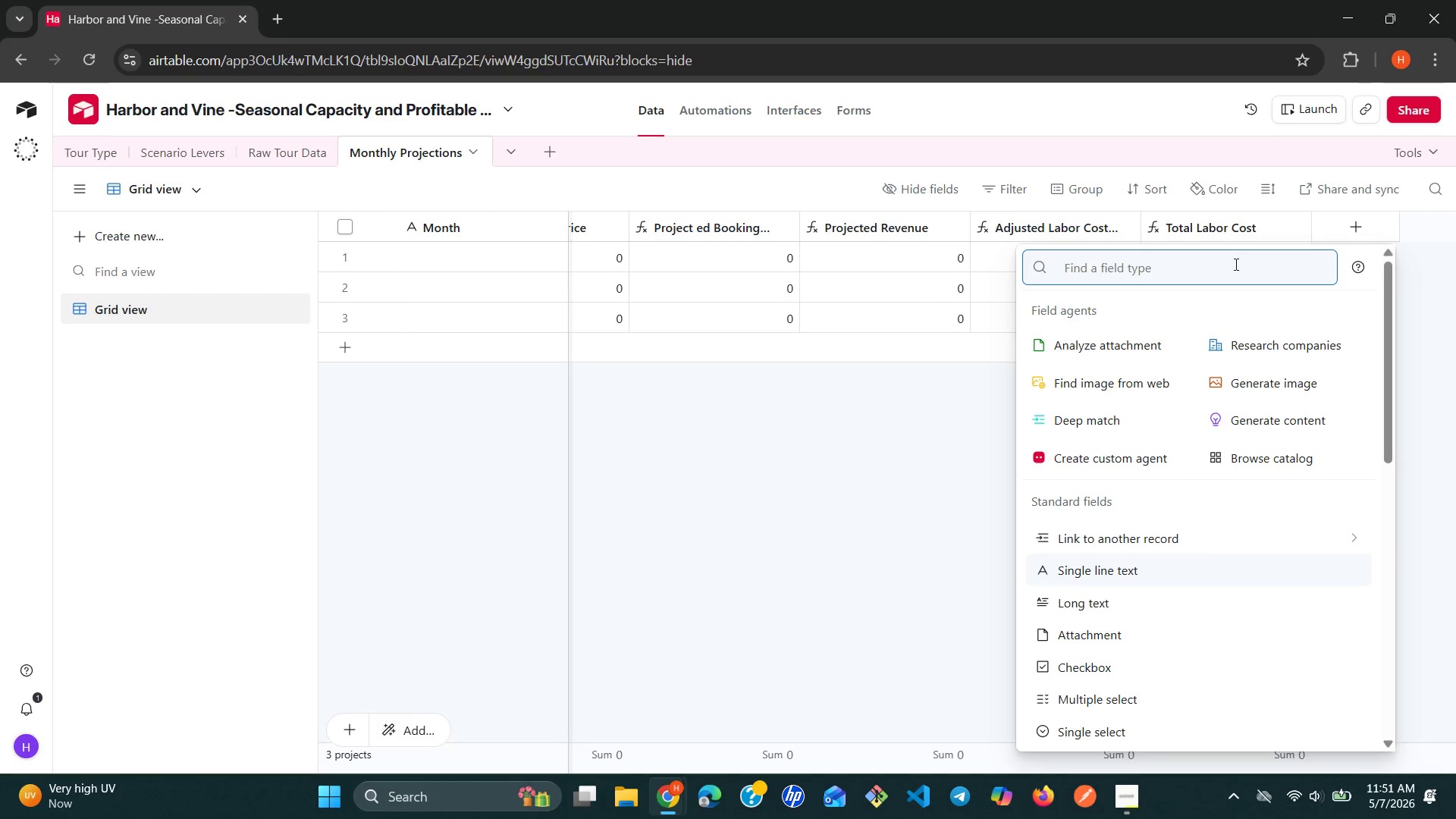 
type(fo)
 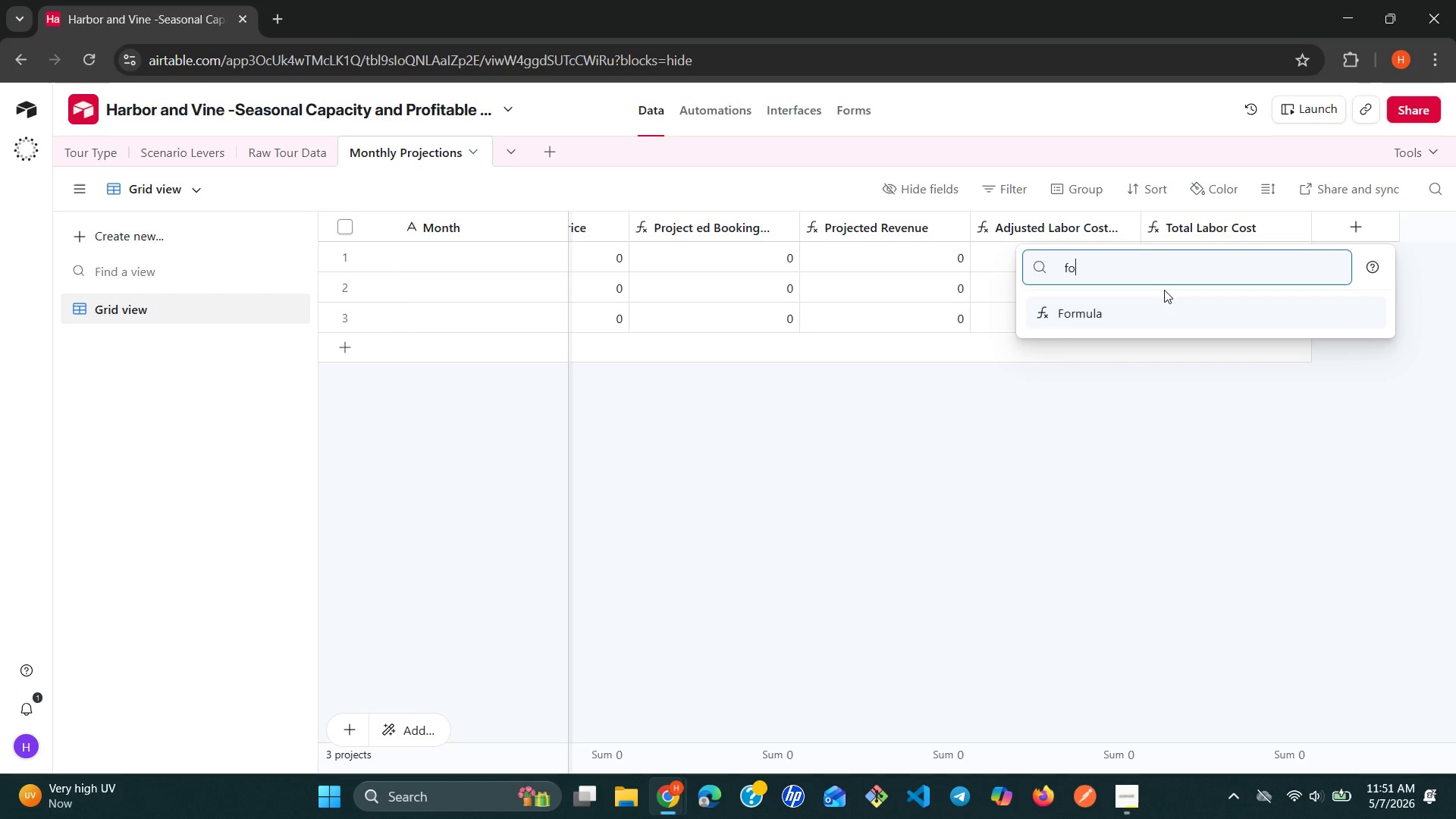 
left_click([1130, 306])
 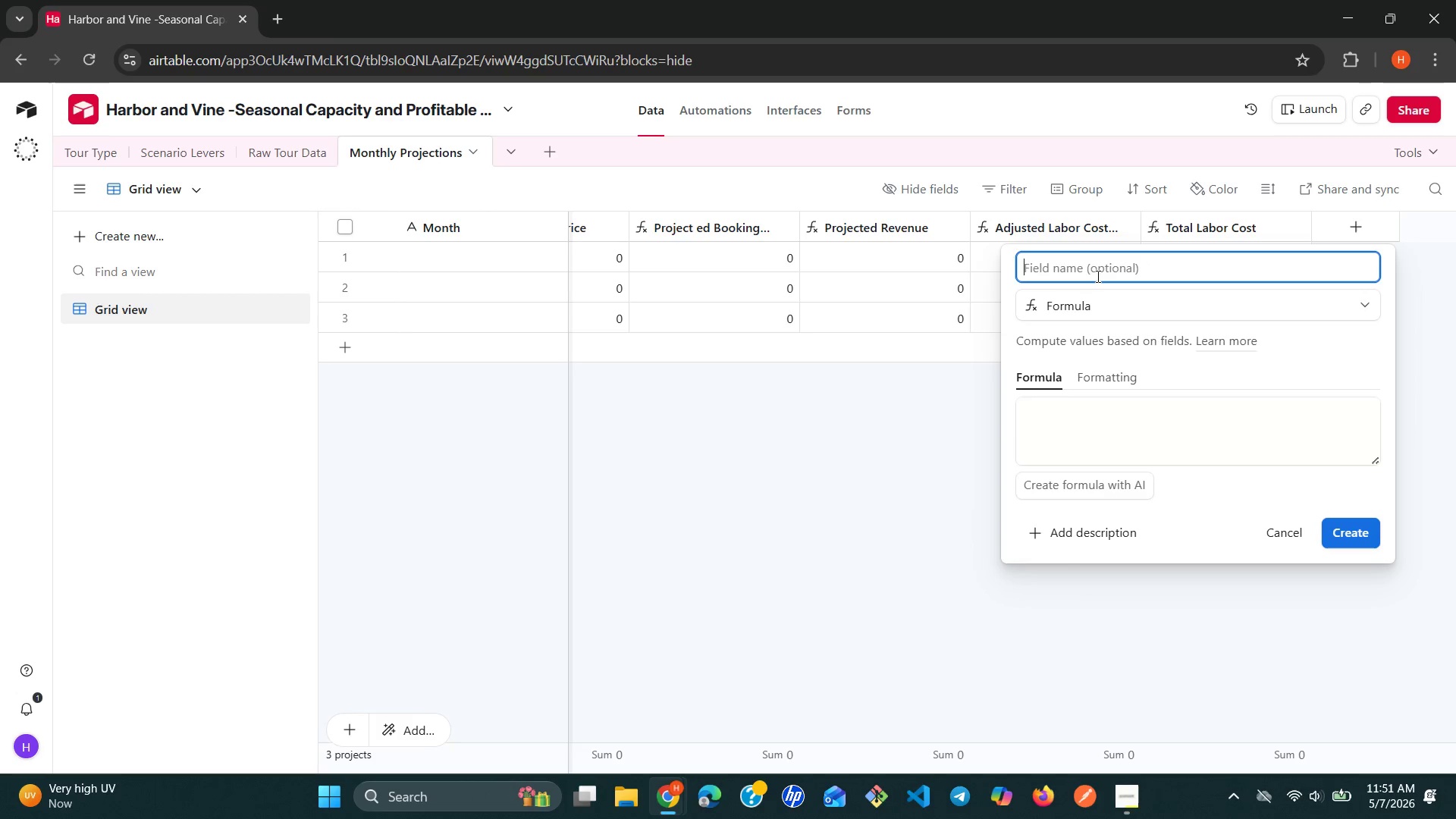 
type(Fixed )
 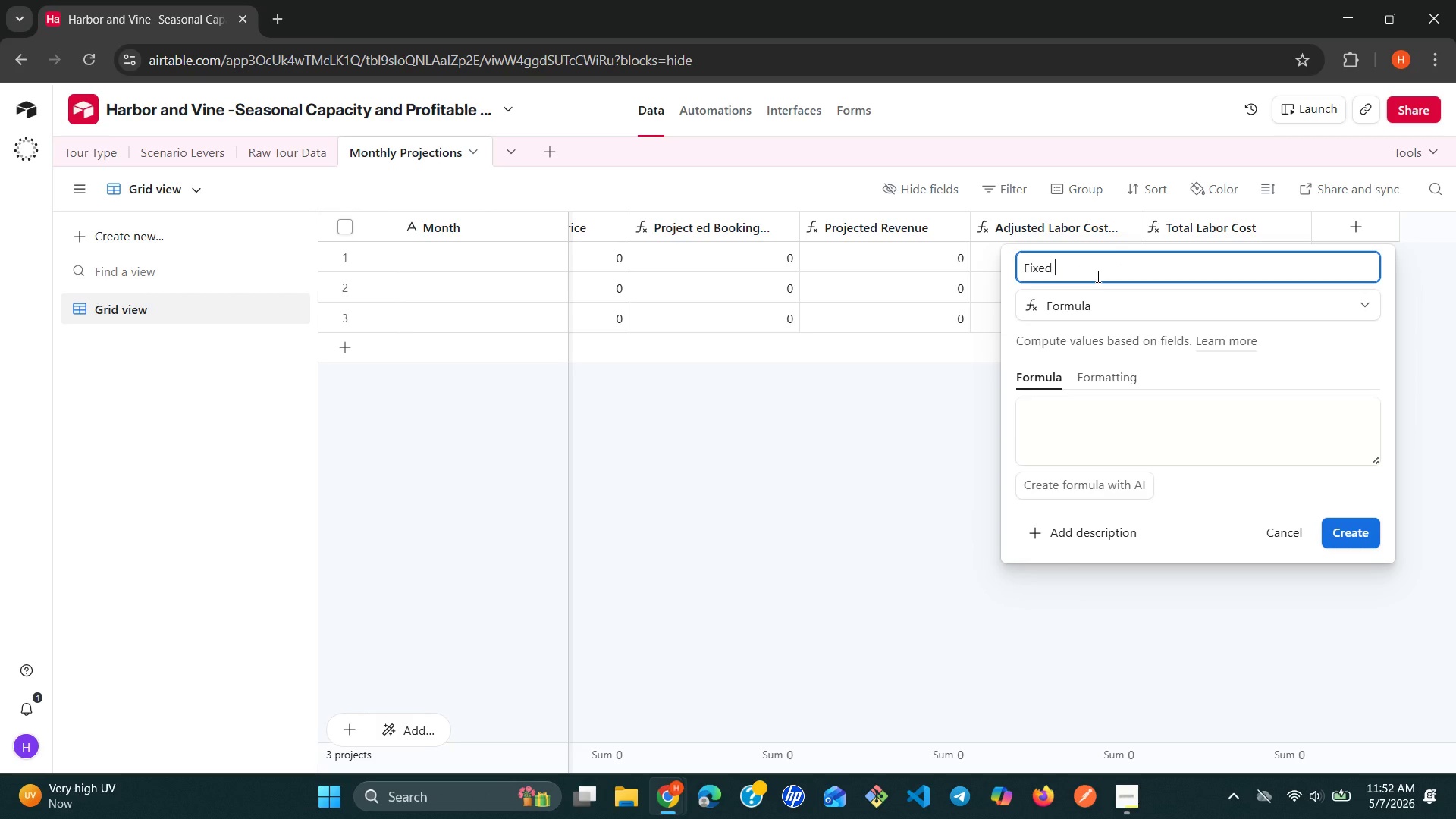 
type(Overhead ())
 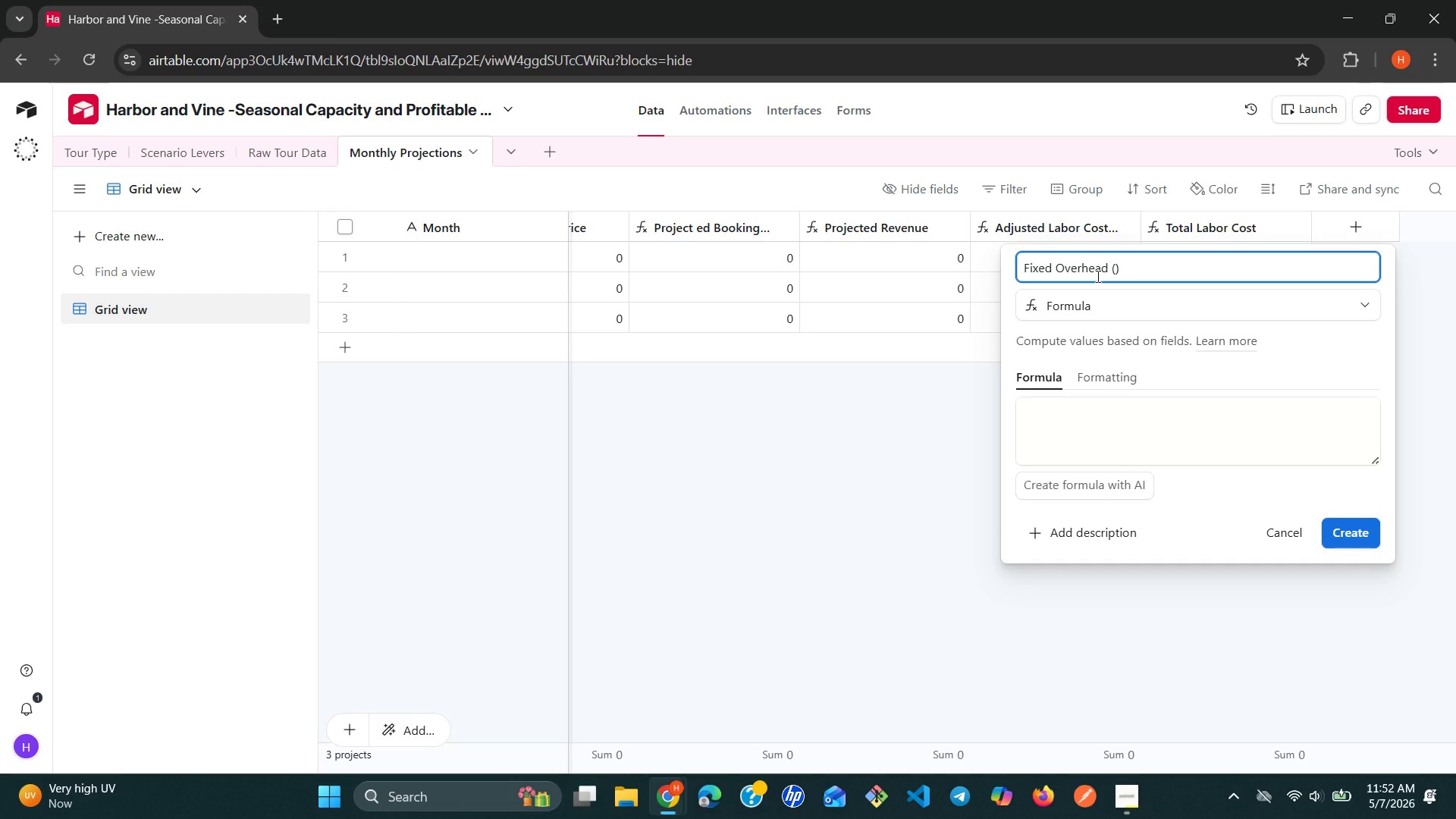 
key(ArrowLeft)
 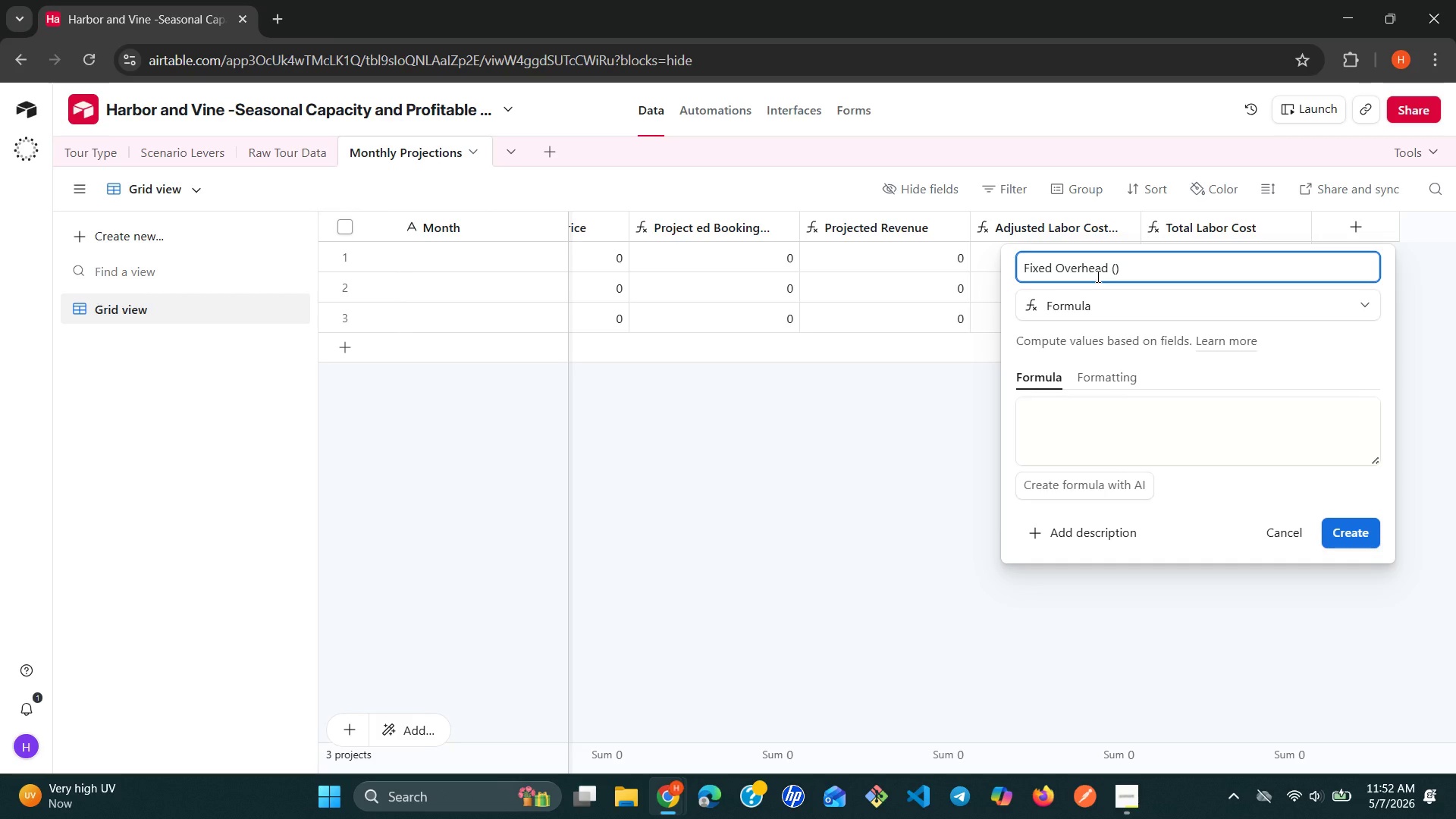 
type(ES)
key(Backspace)
type(st.)
 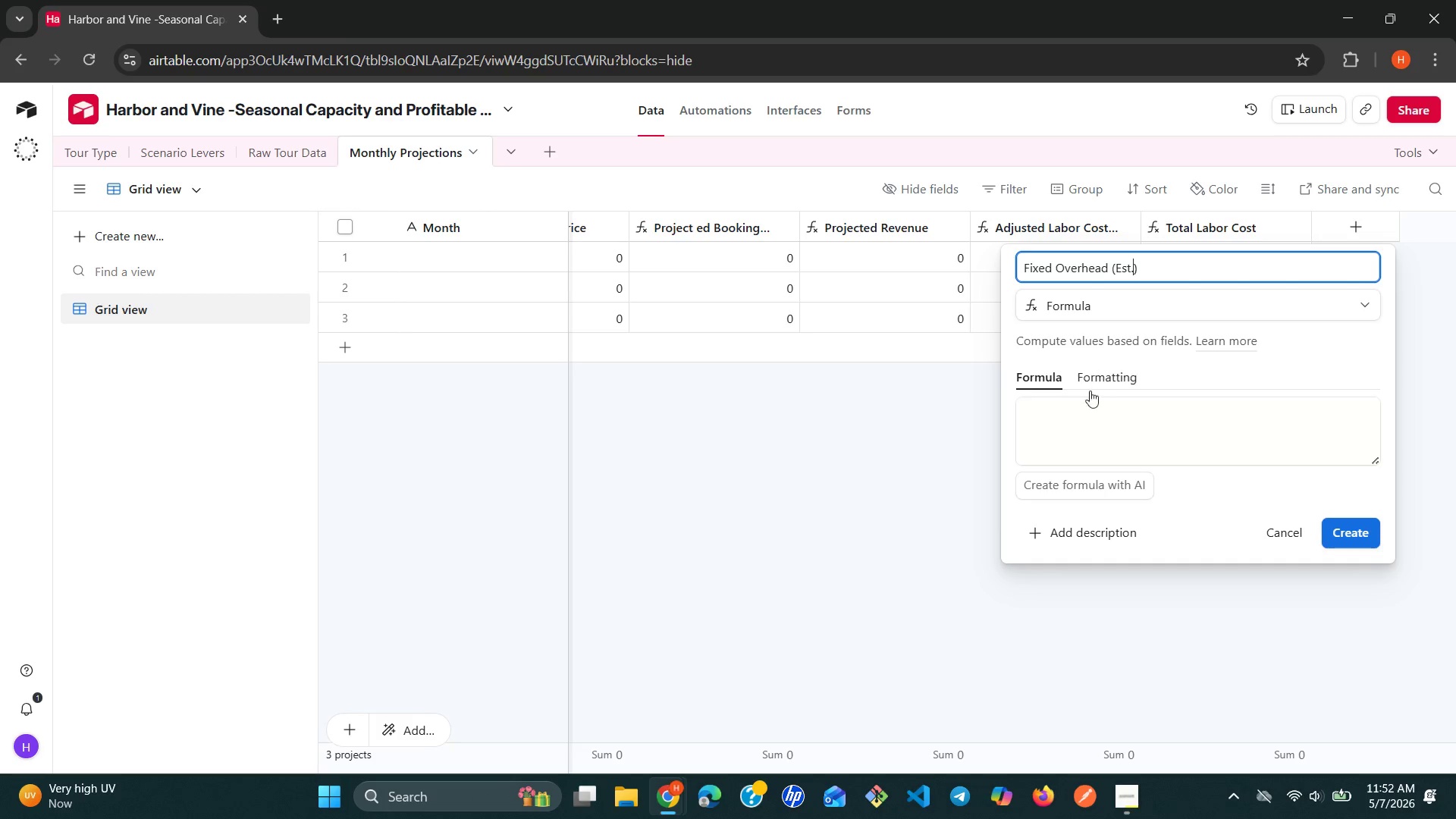 
left_click([1078, 406])
 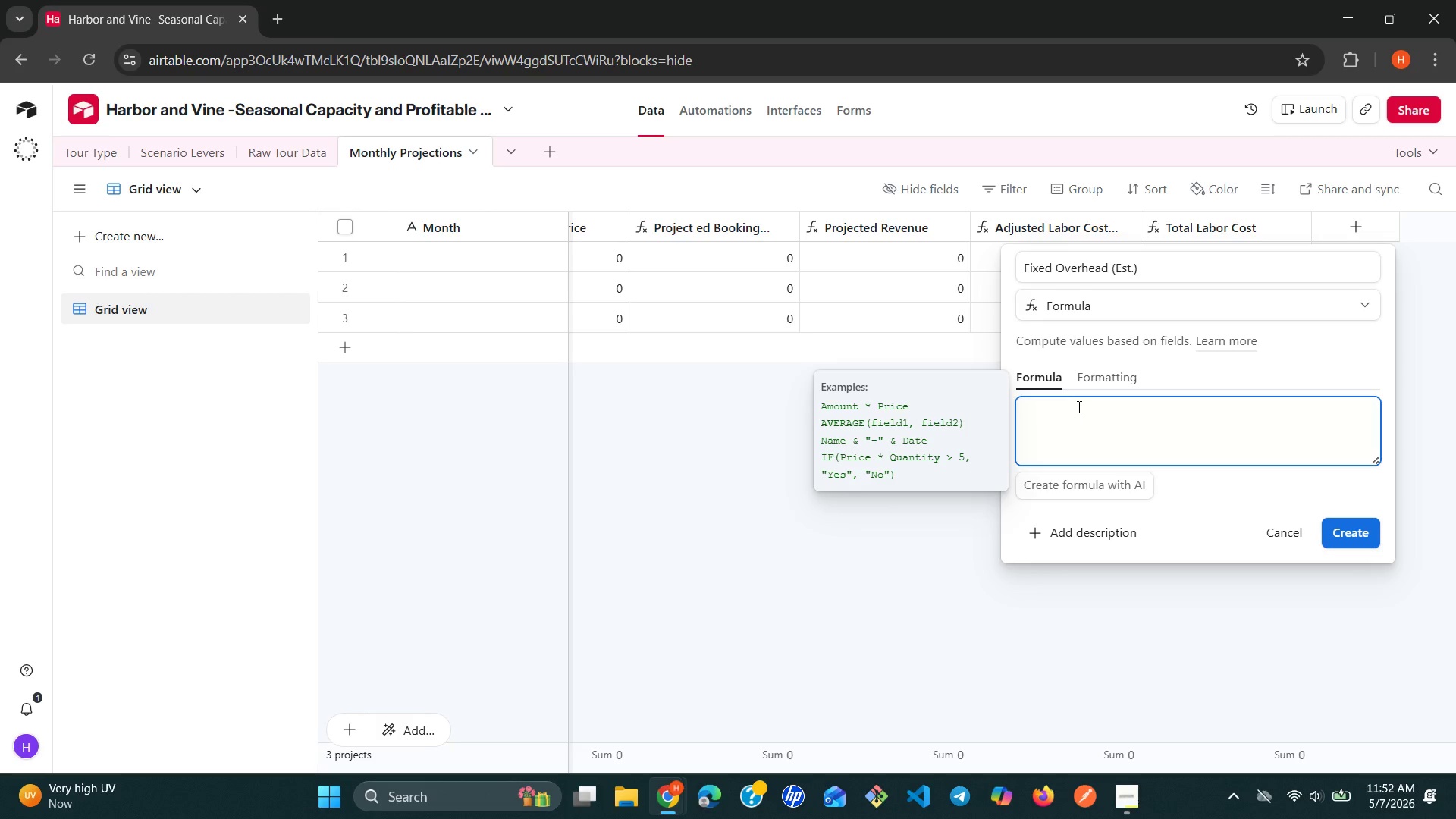 
type({his)
 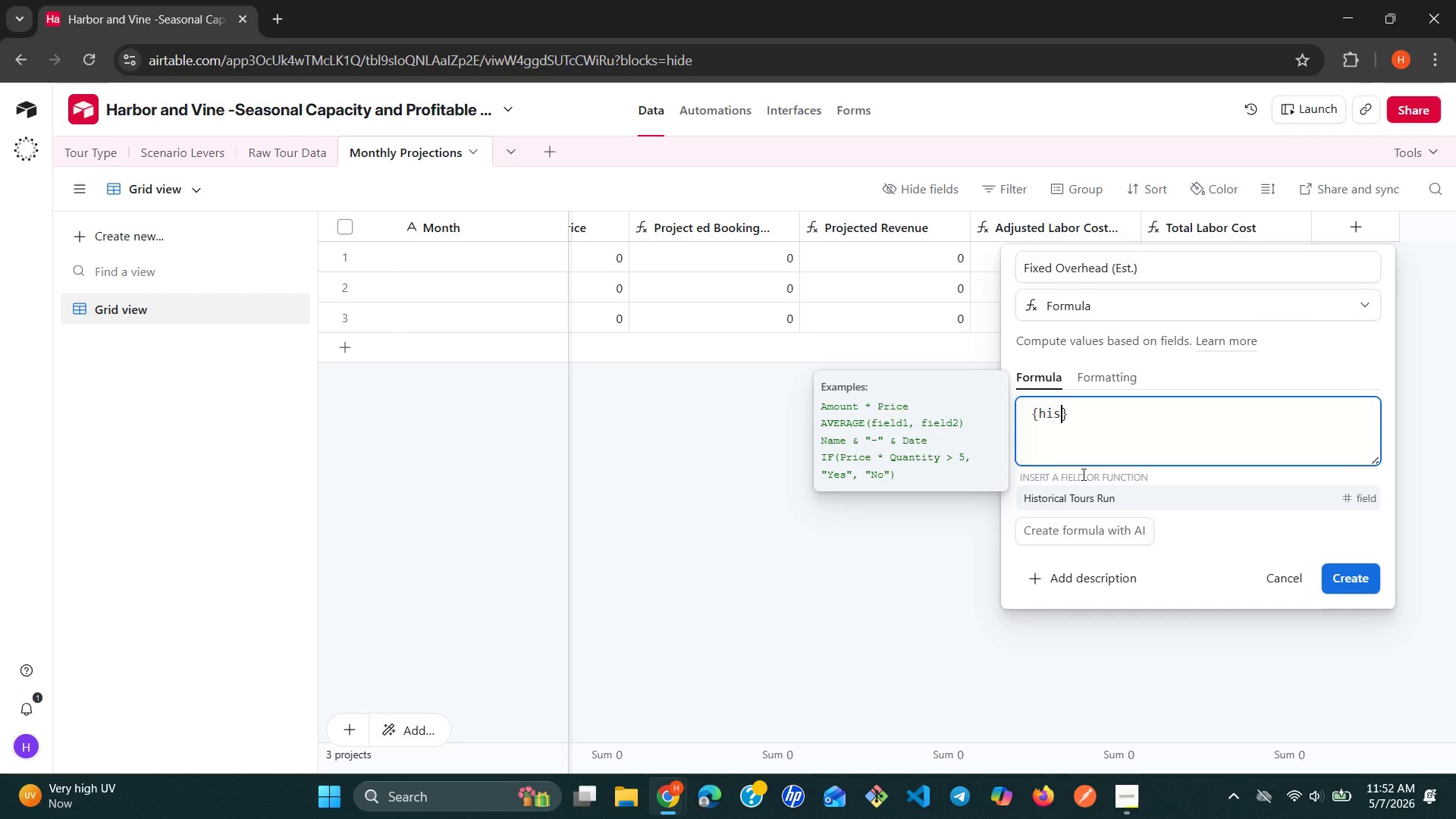 
left_click([1068, 494])
 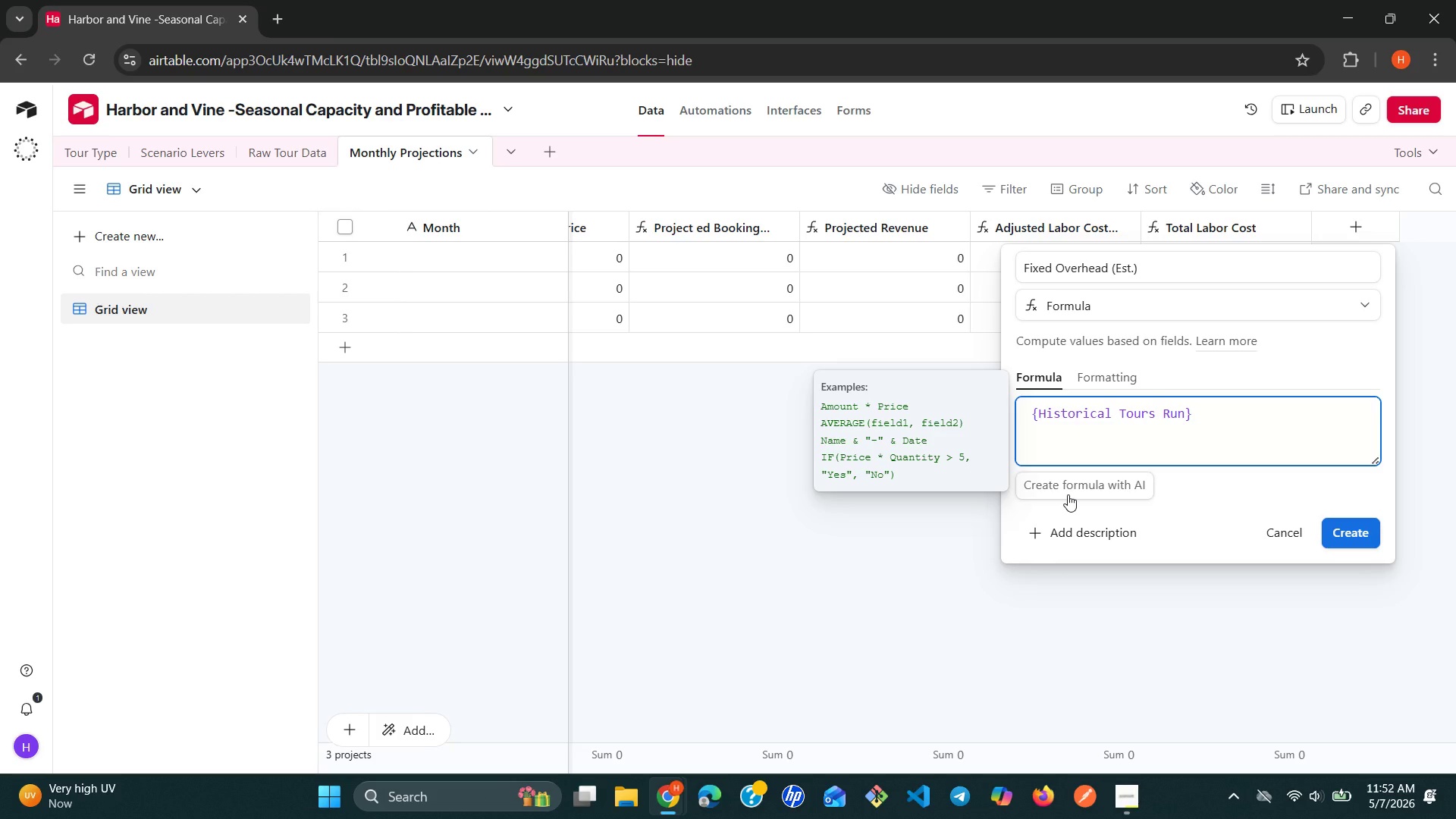 
wait(6.62)
 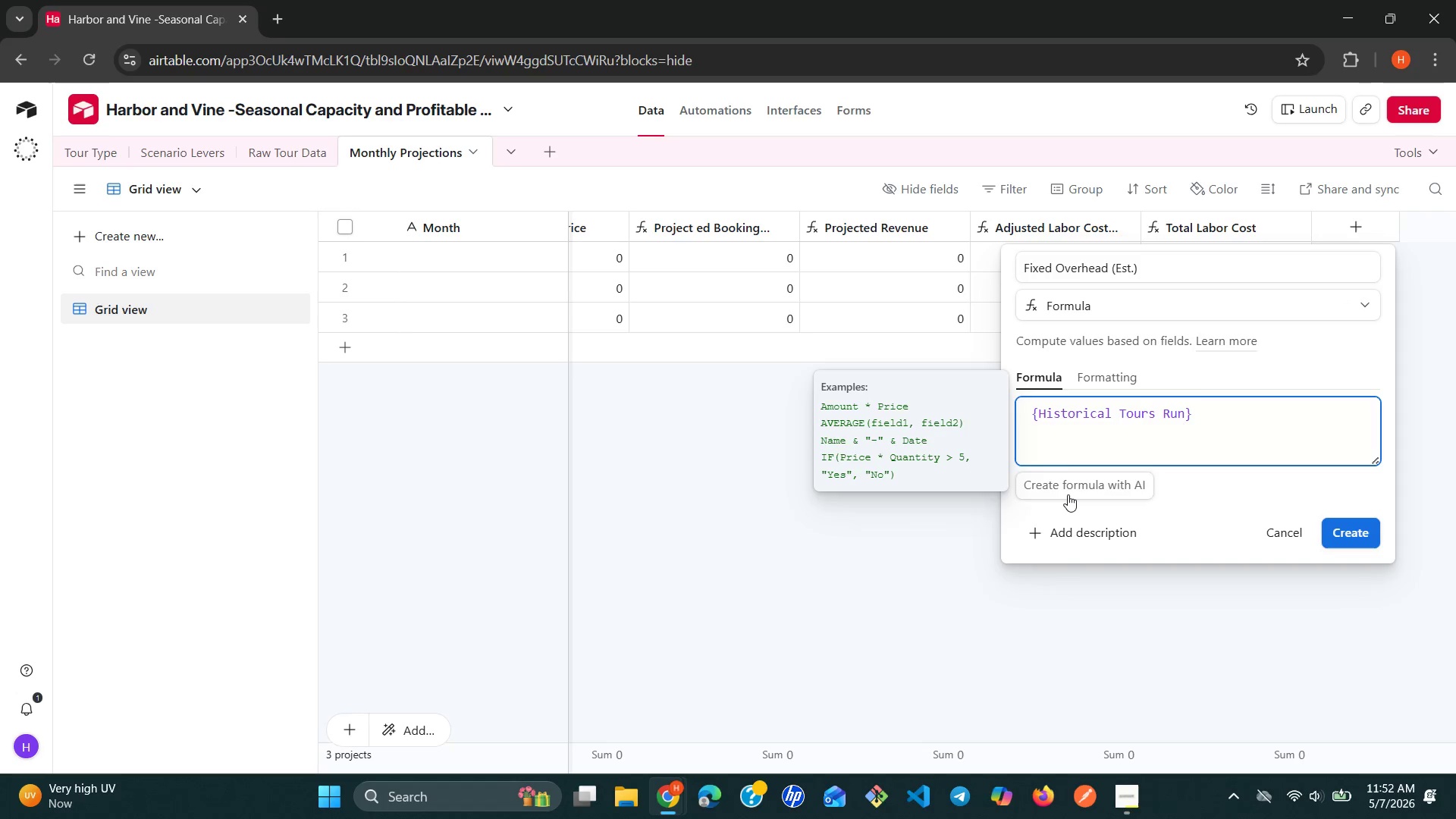 
type( * 180)
 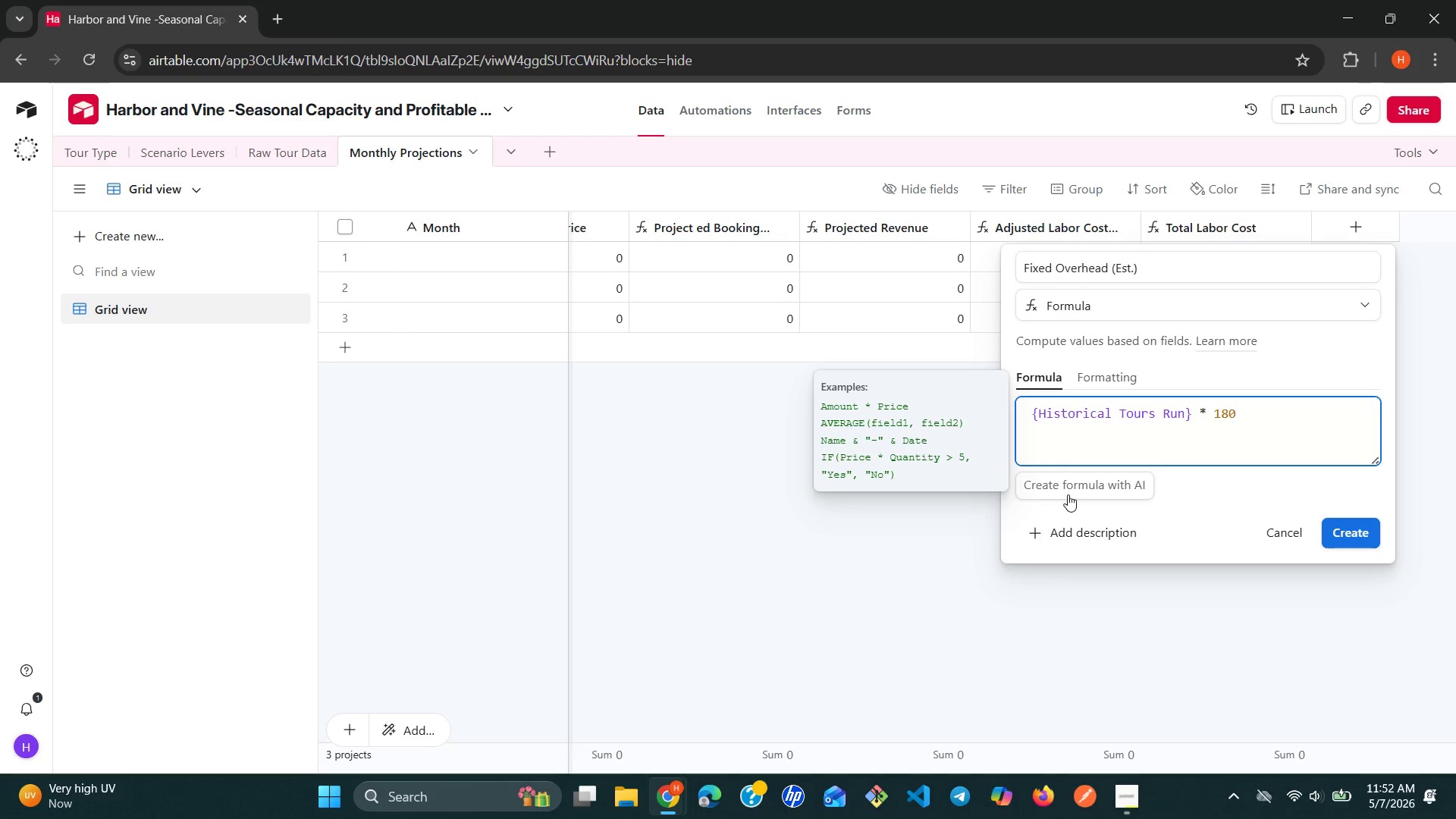 
wait(7.2)
 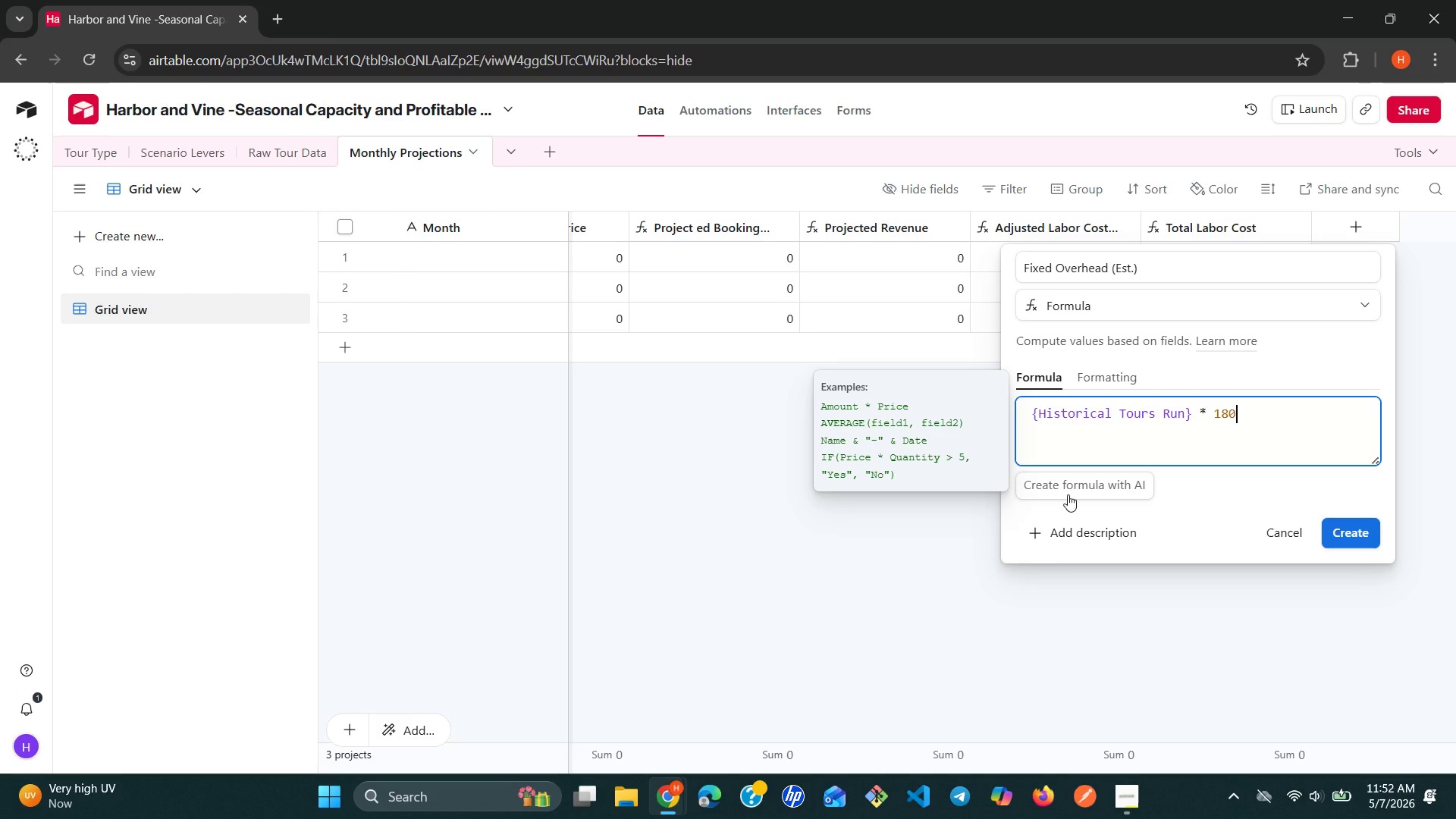 
left_click([1341, 522])
 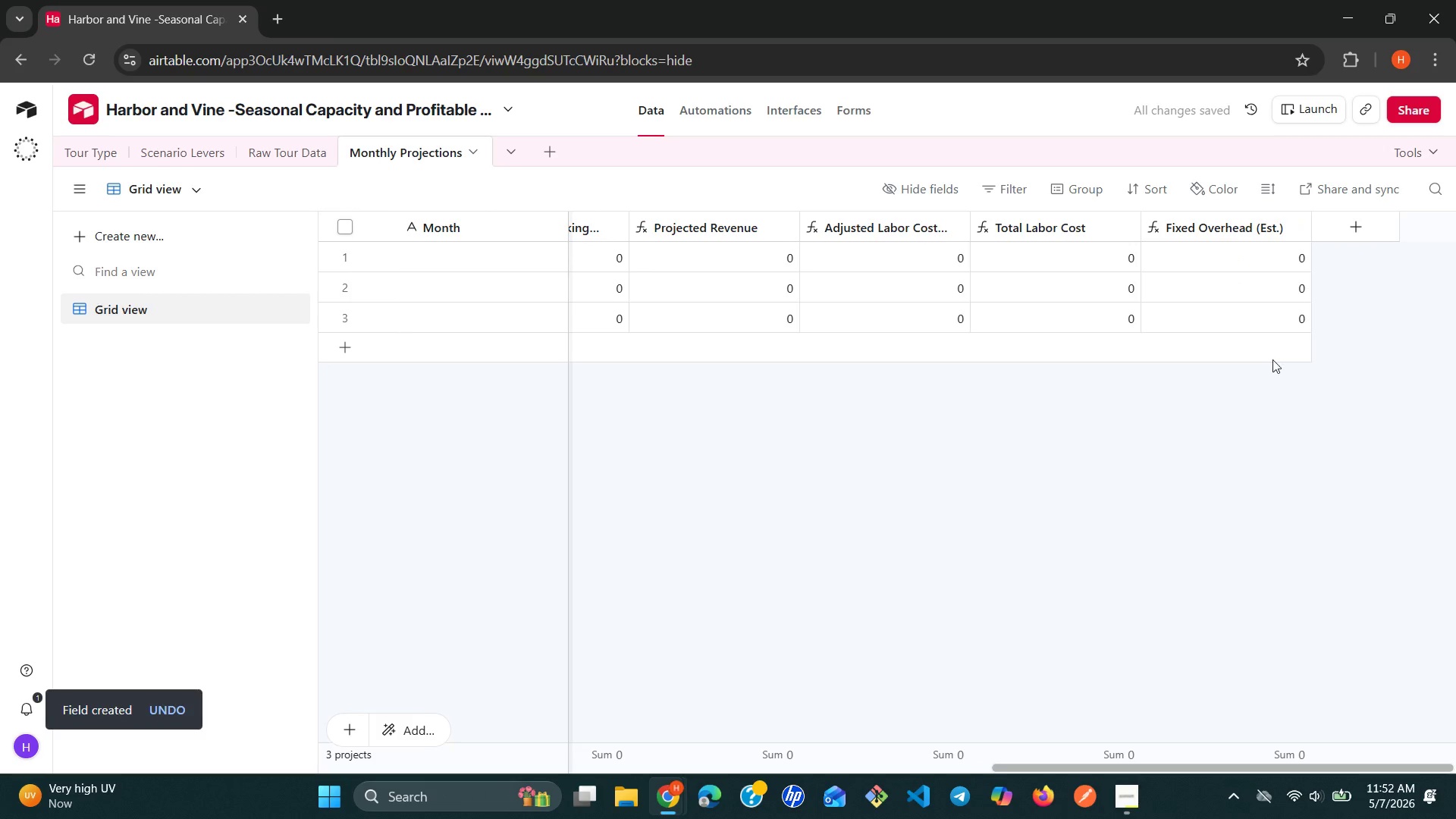 
left_click([1364, 229])
 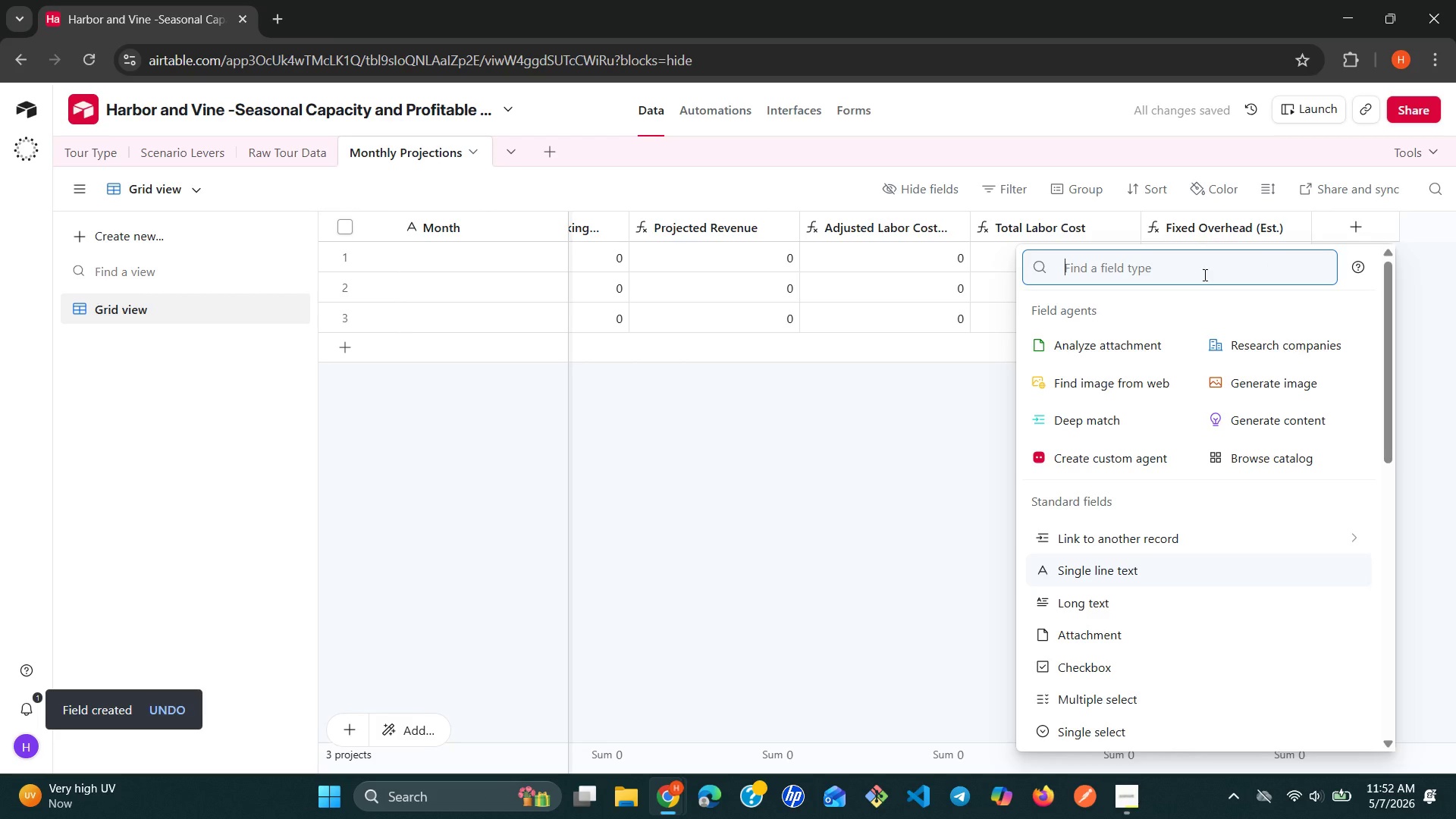 
type(for)
 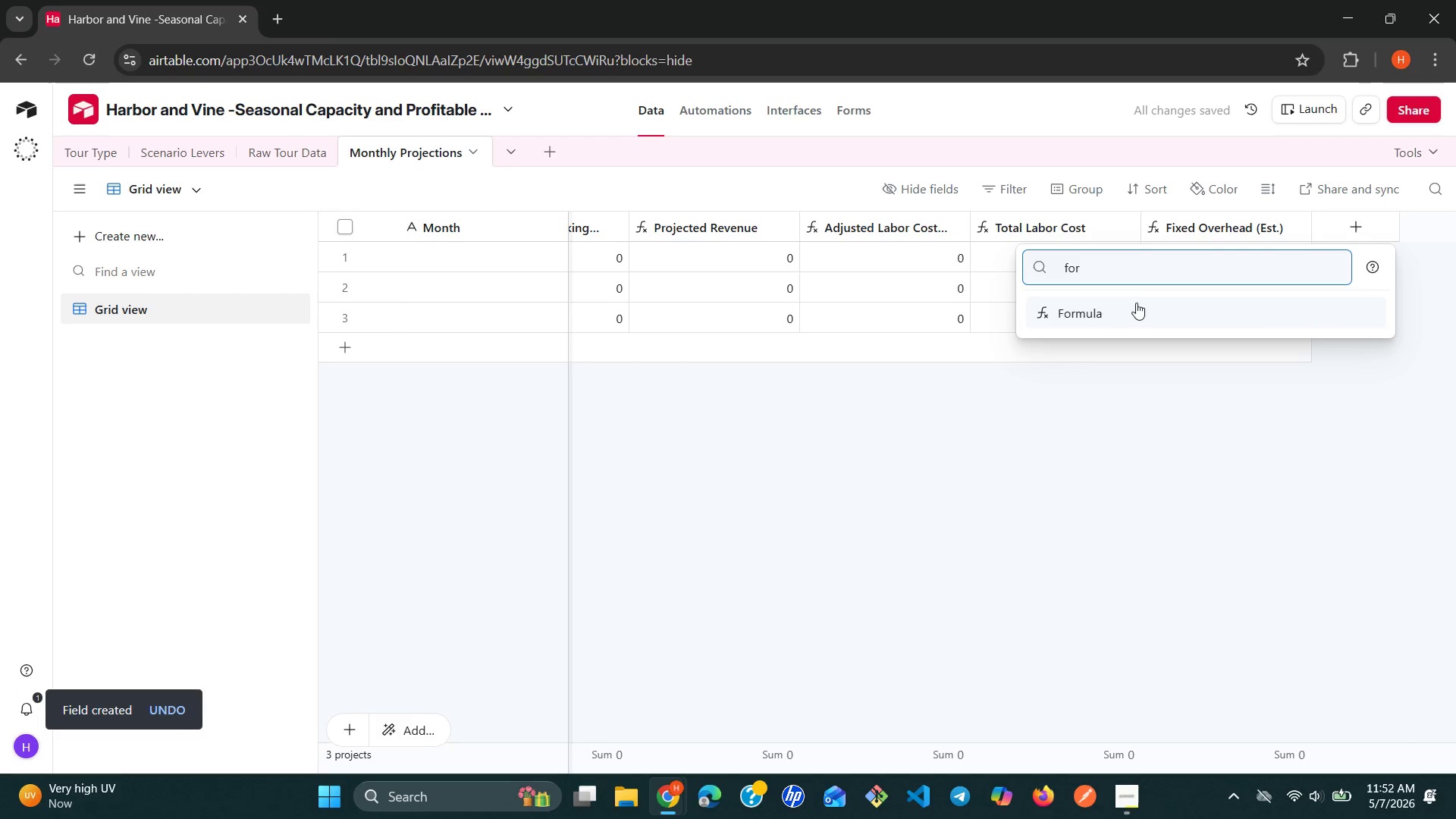 
left_click([1129, 303])
 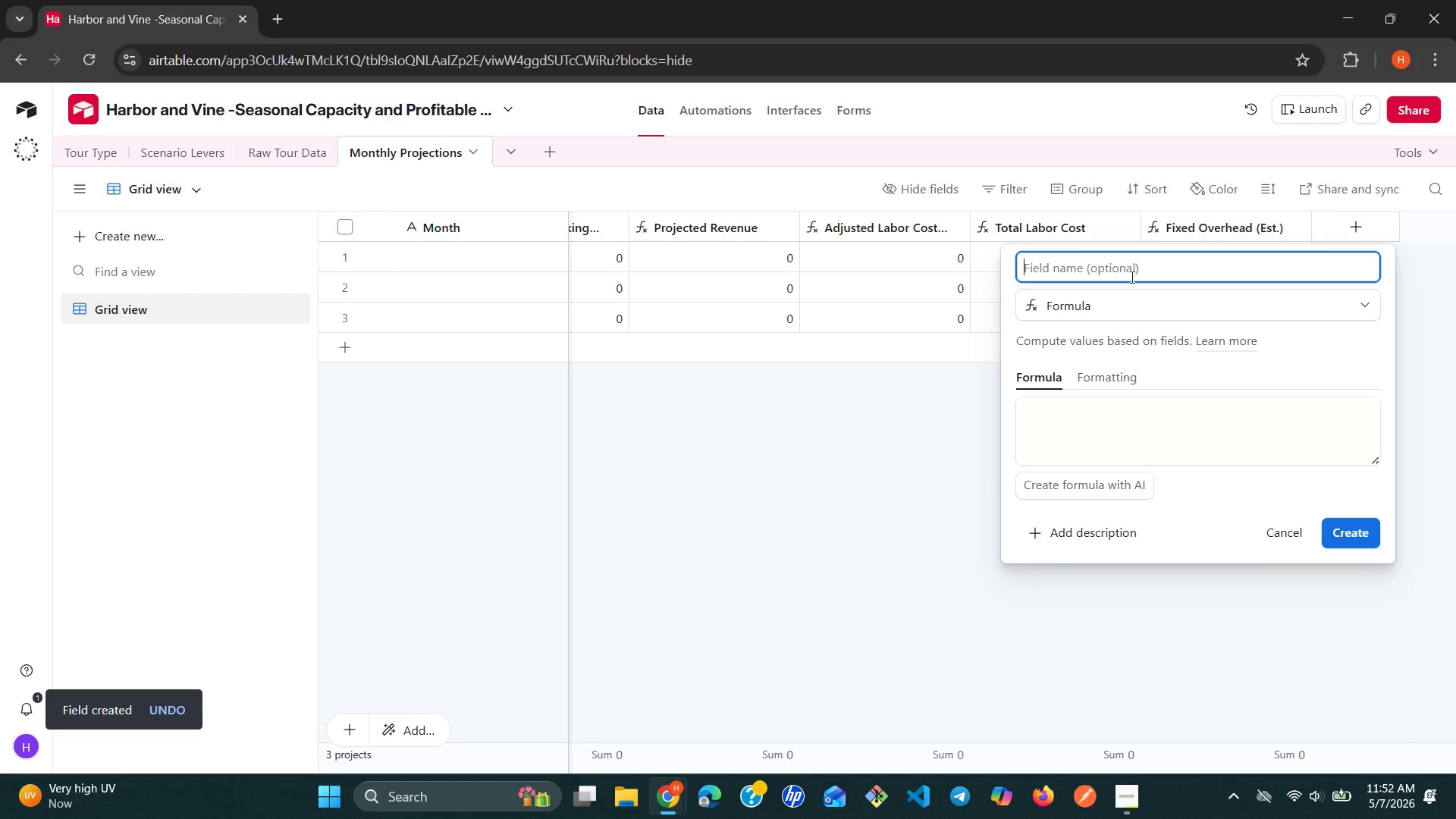 
type(Projected Net)
 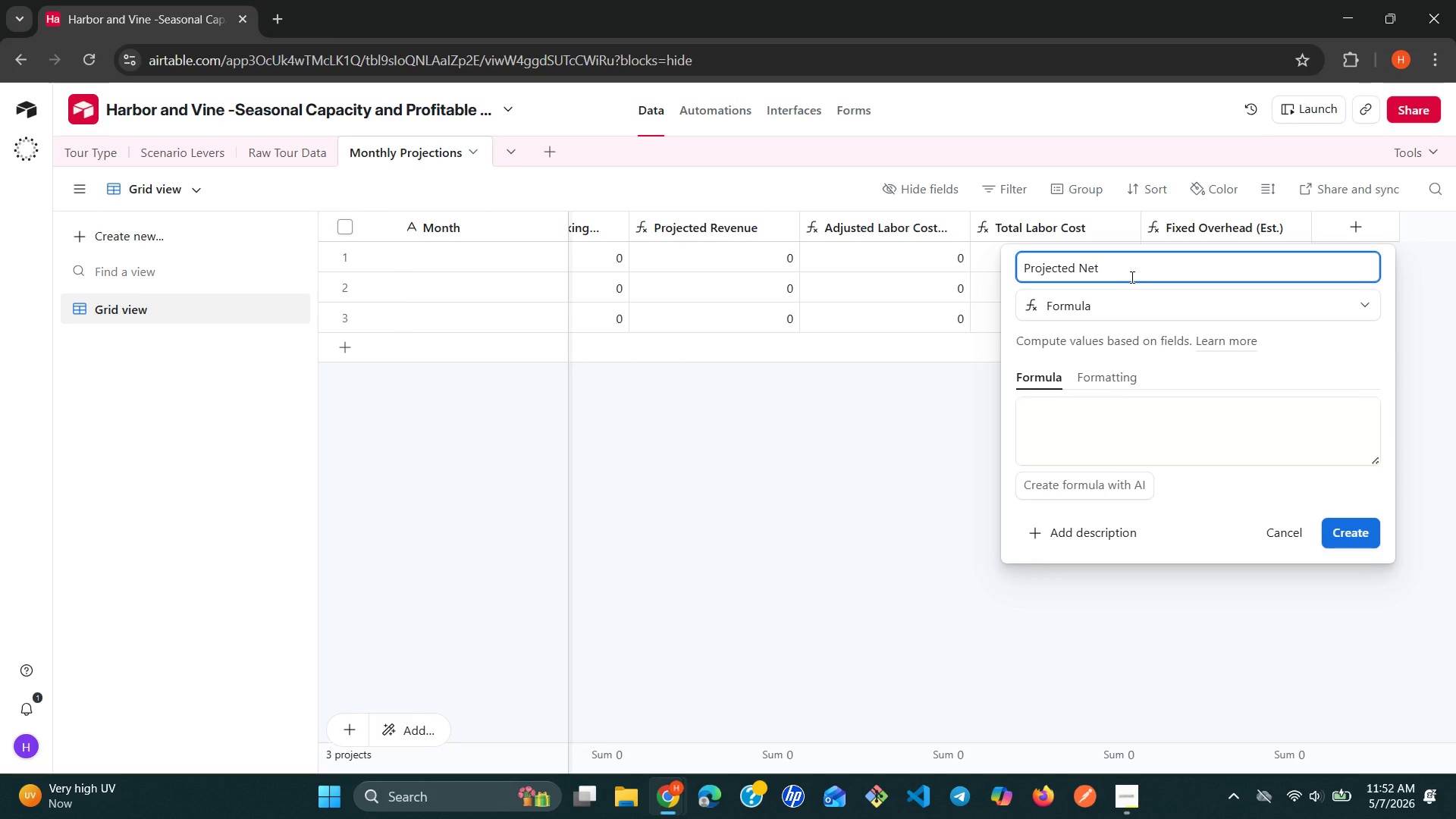 
type( Income)
 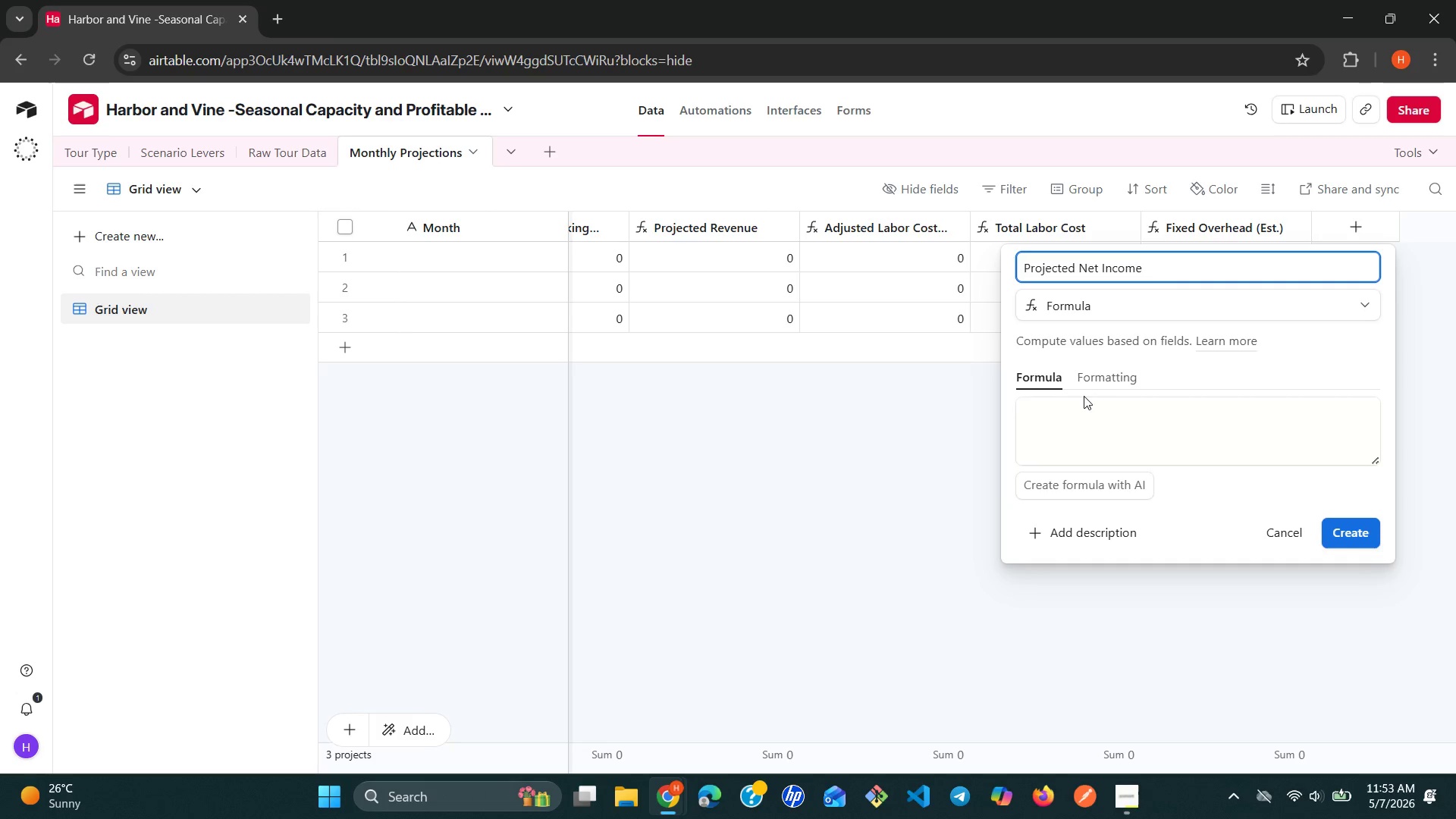 
left_click([1078, 416])
 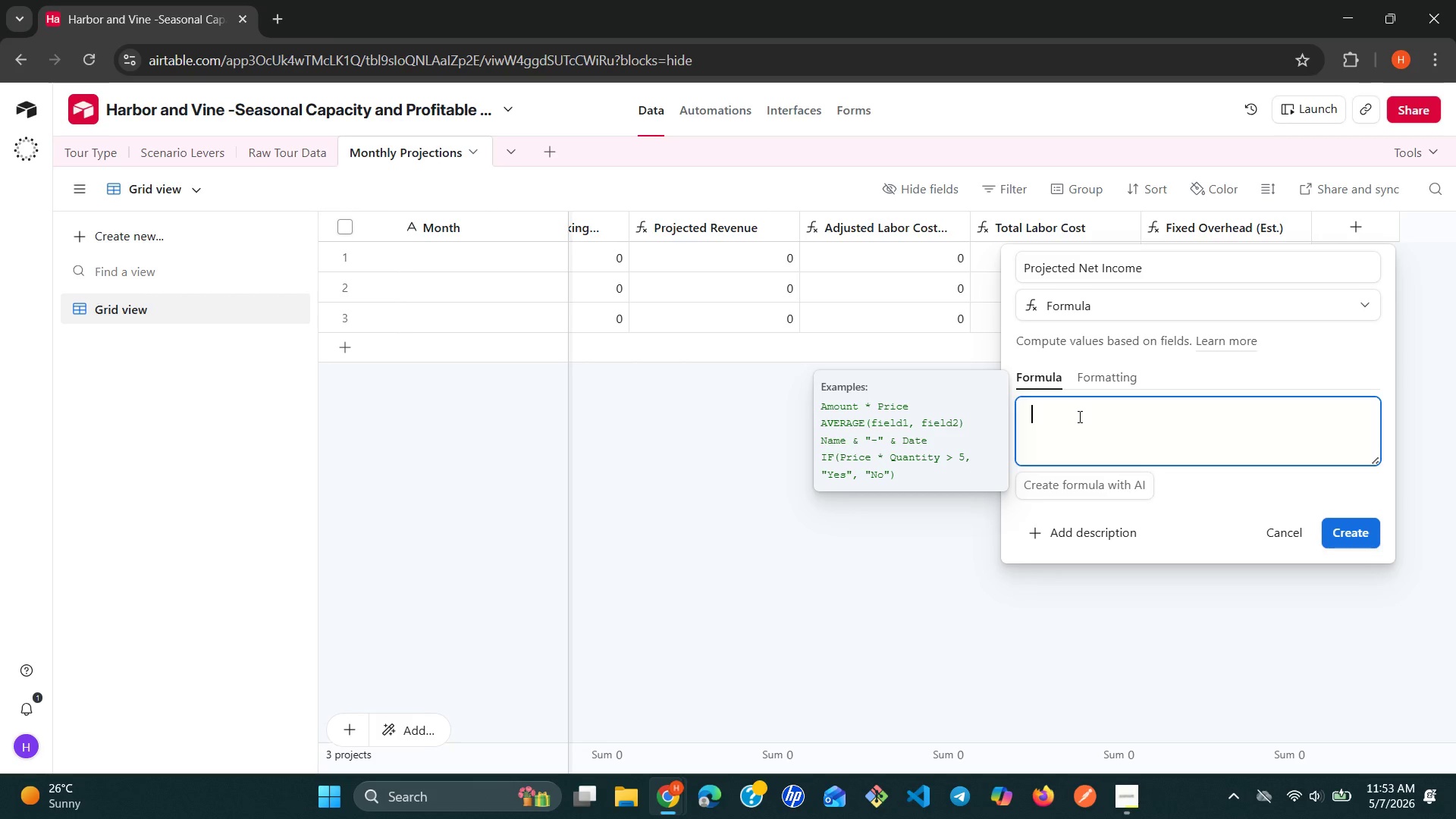 
wait(5.45)
 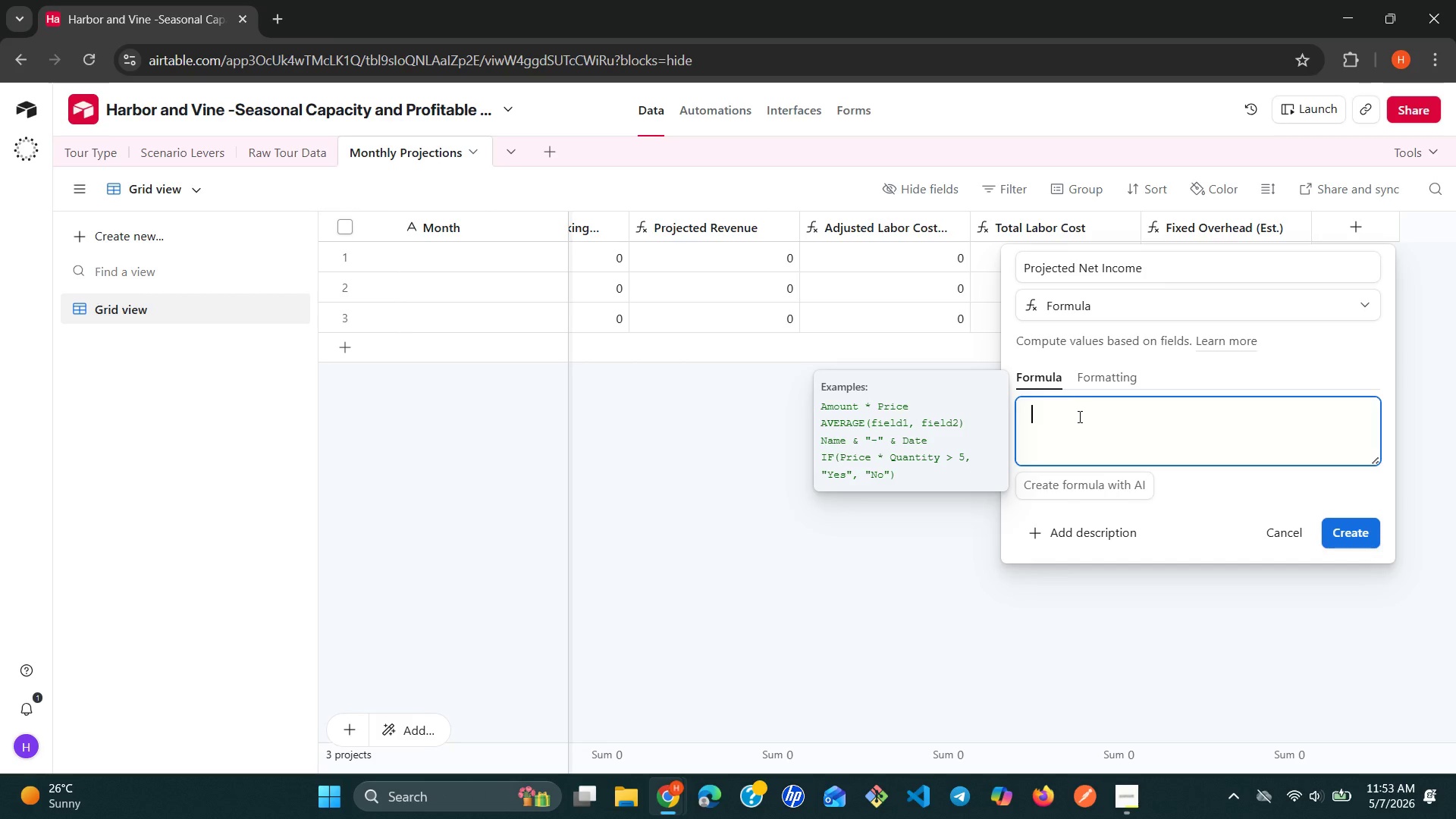 
type({pro)
 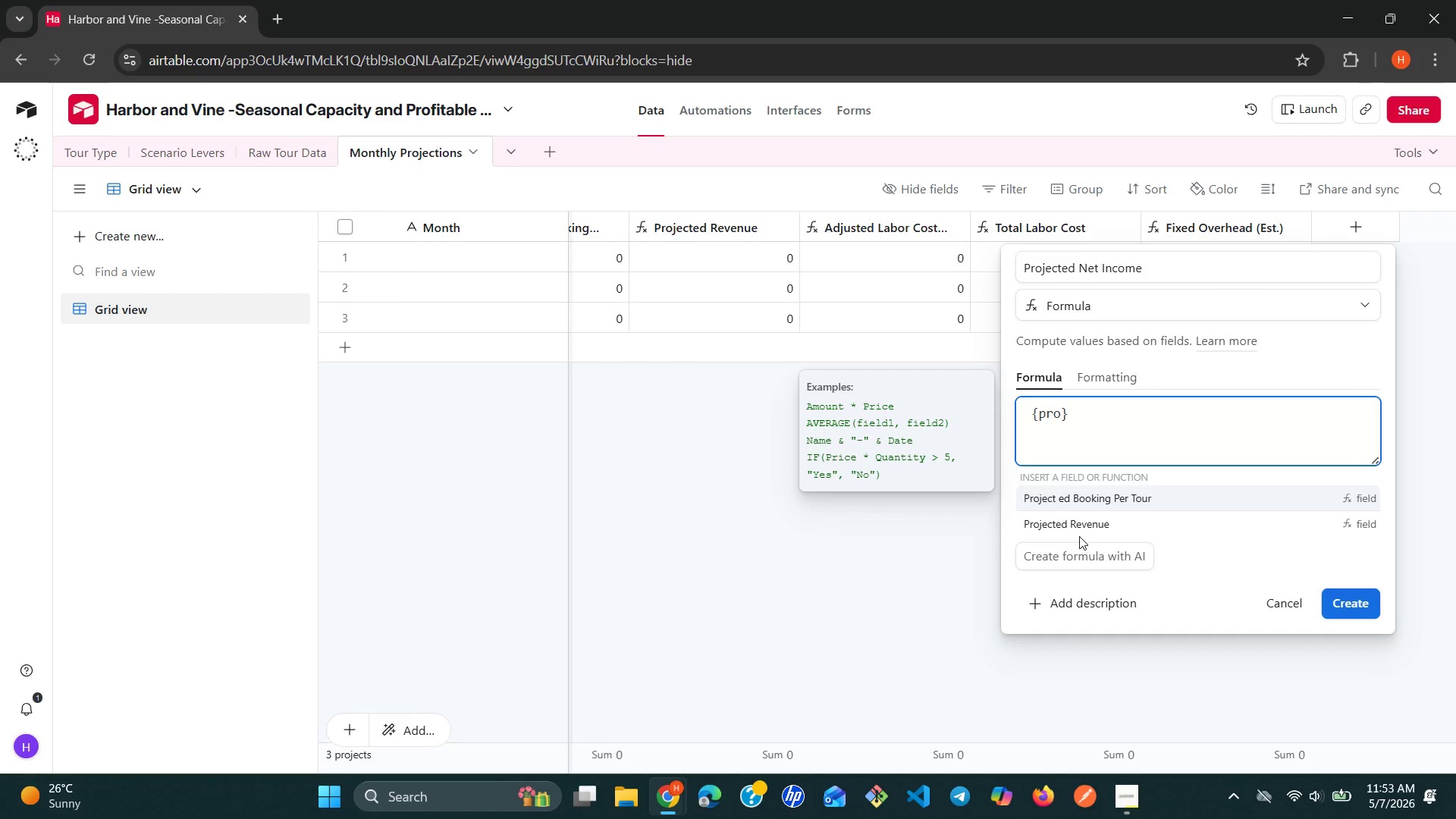 
left_click([1095, 519])
 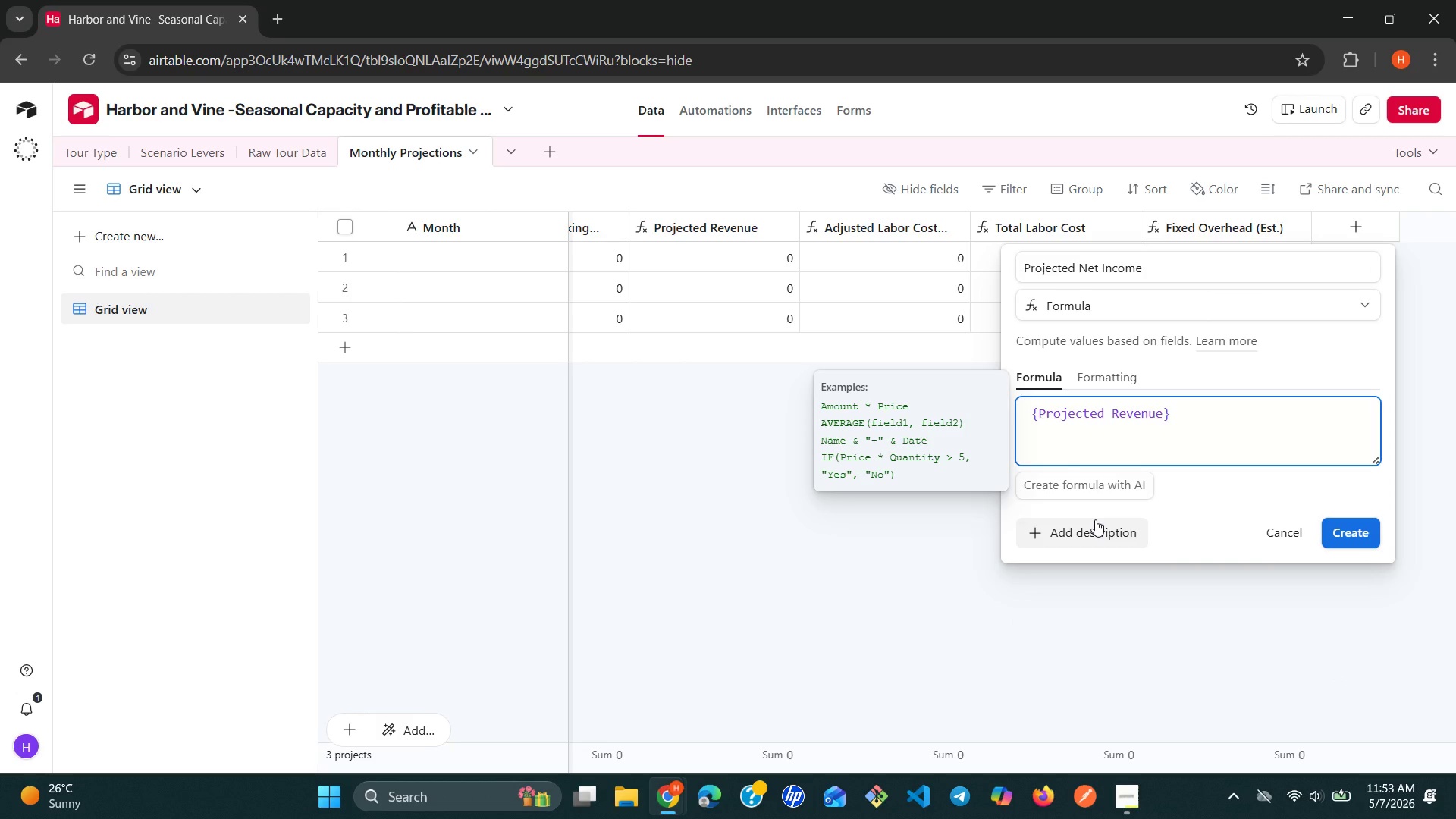 
key(Space)
 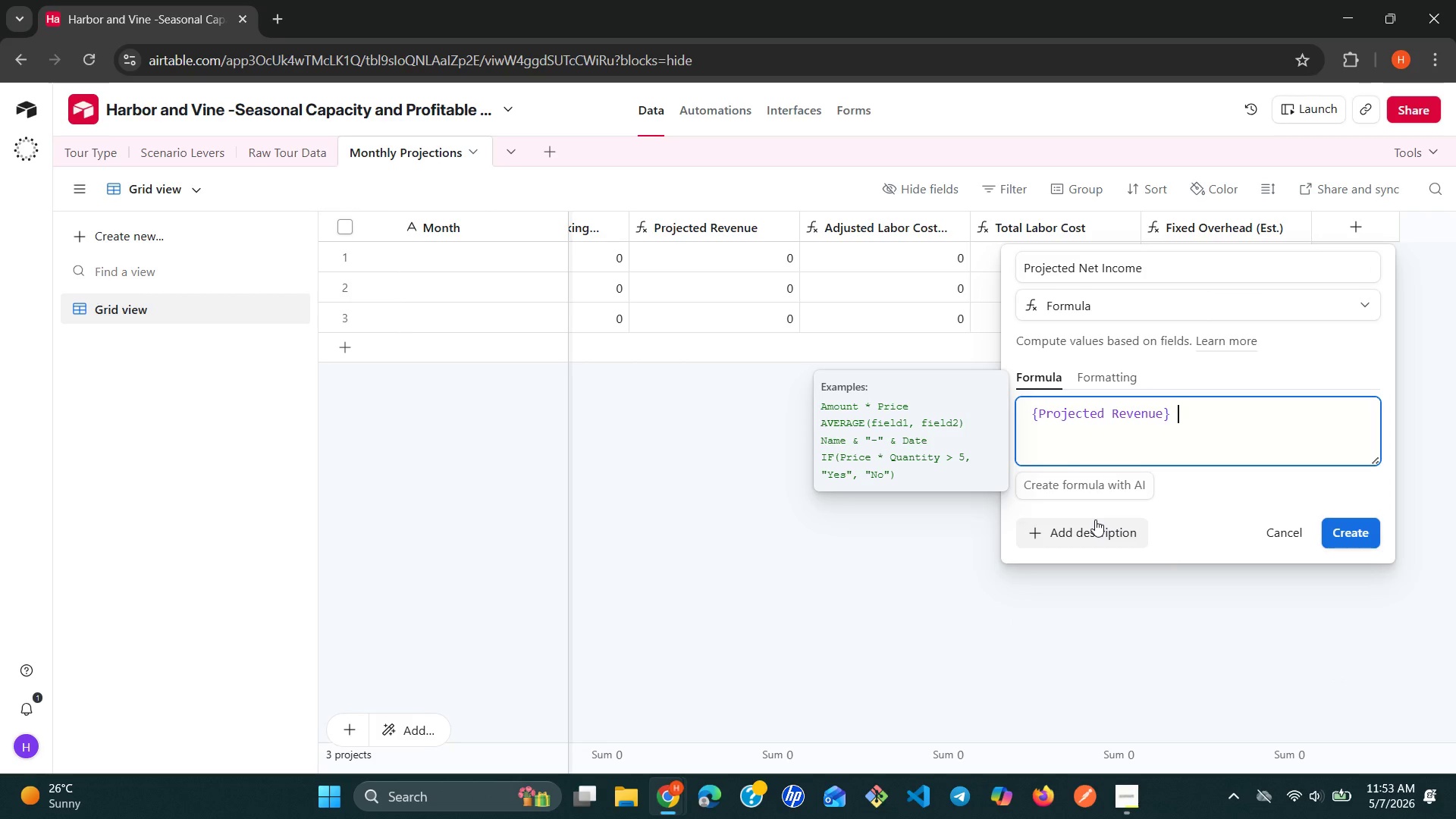 
key(Shift+8)
 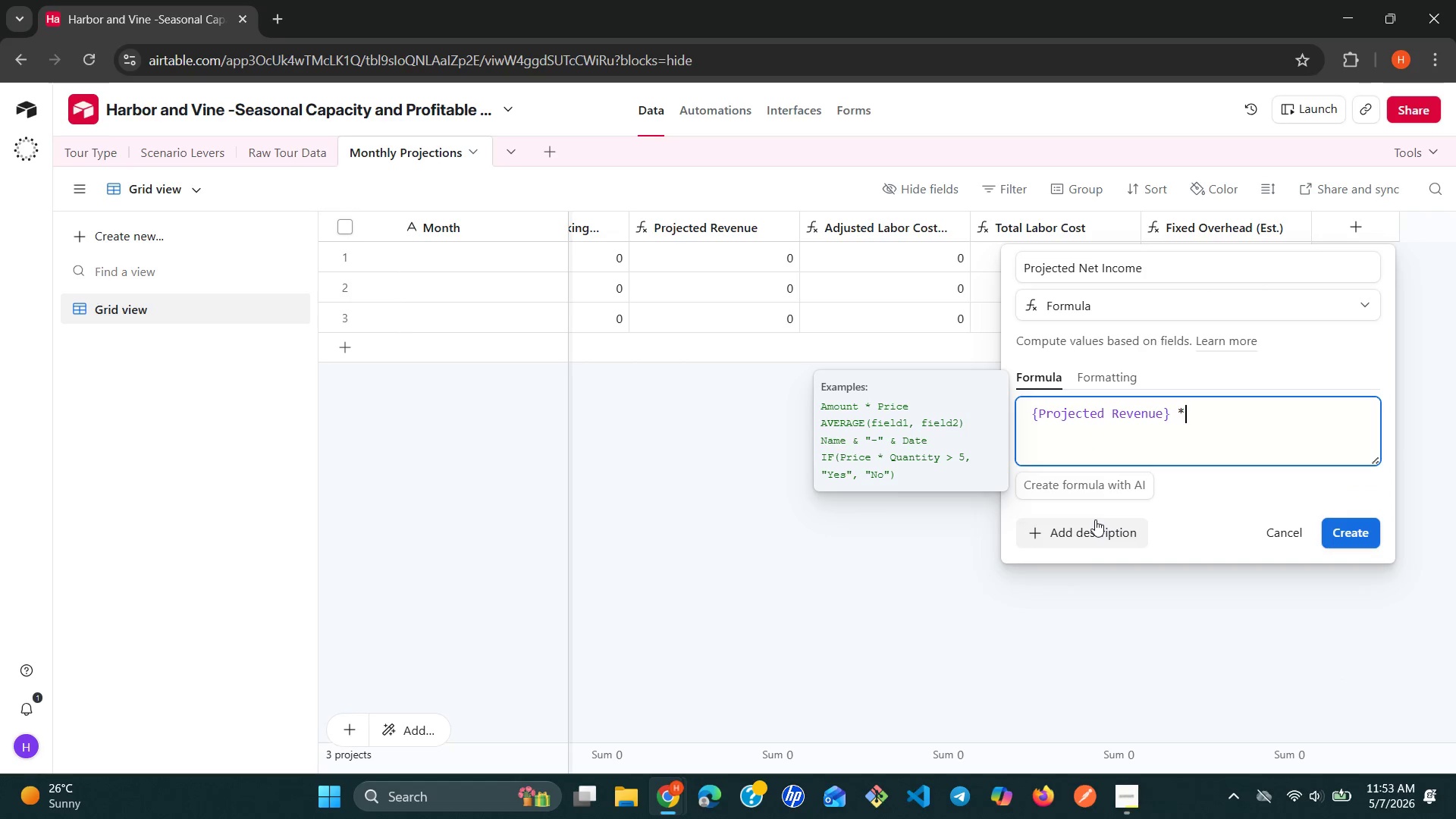 
key(Backspace)
 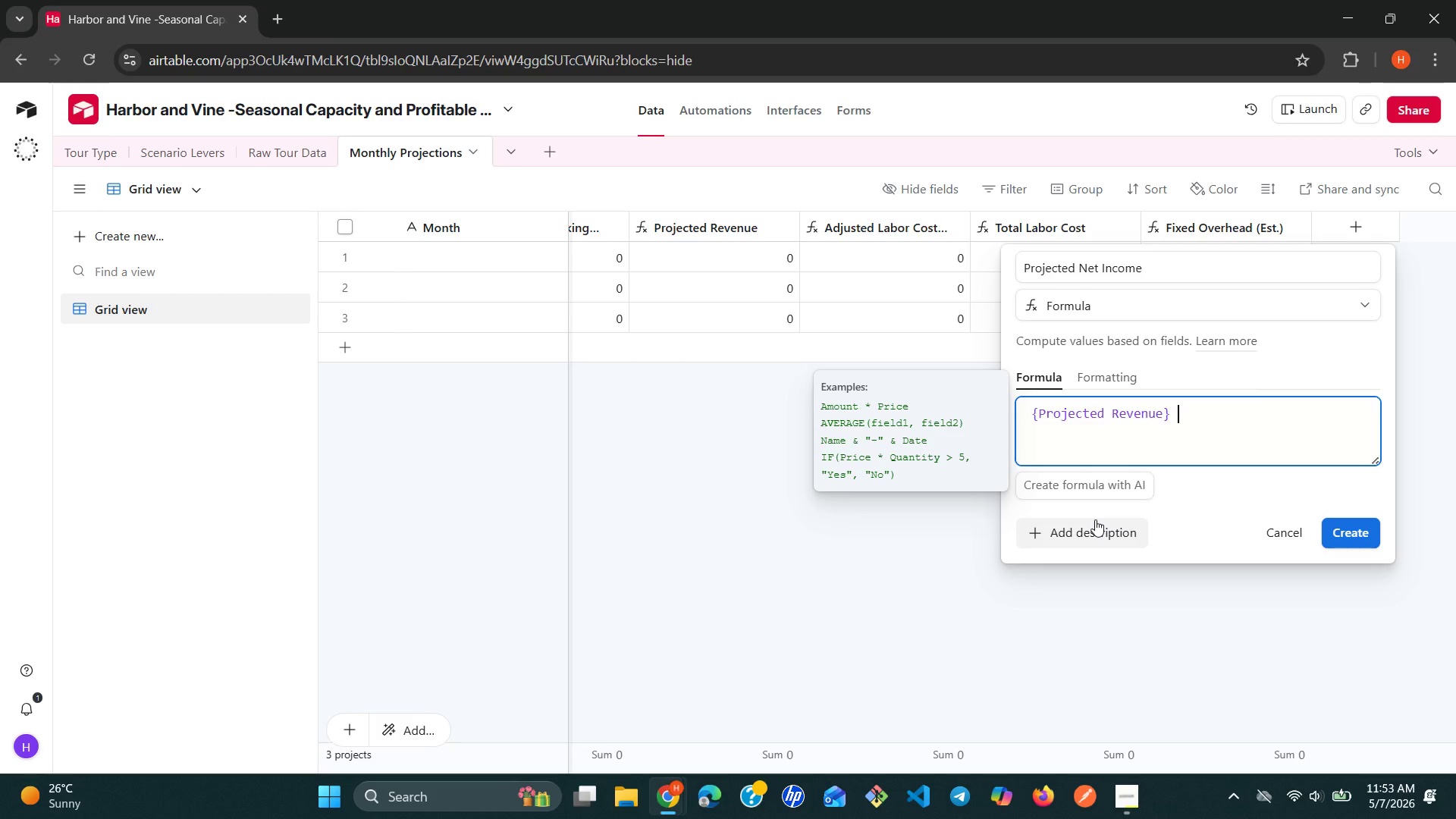 
key(Minus)
 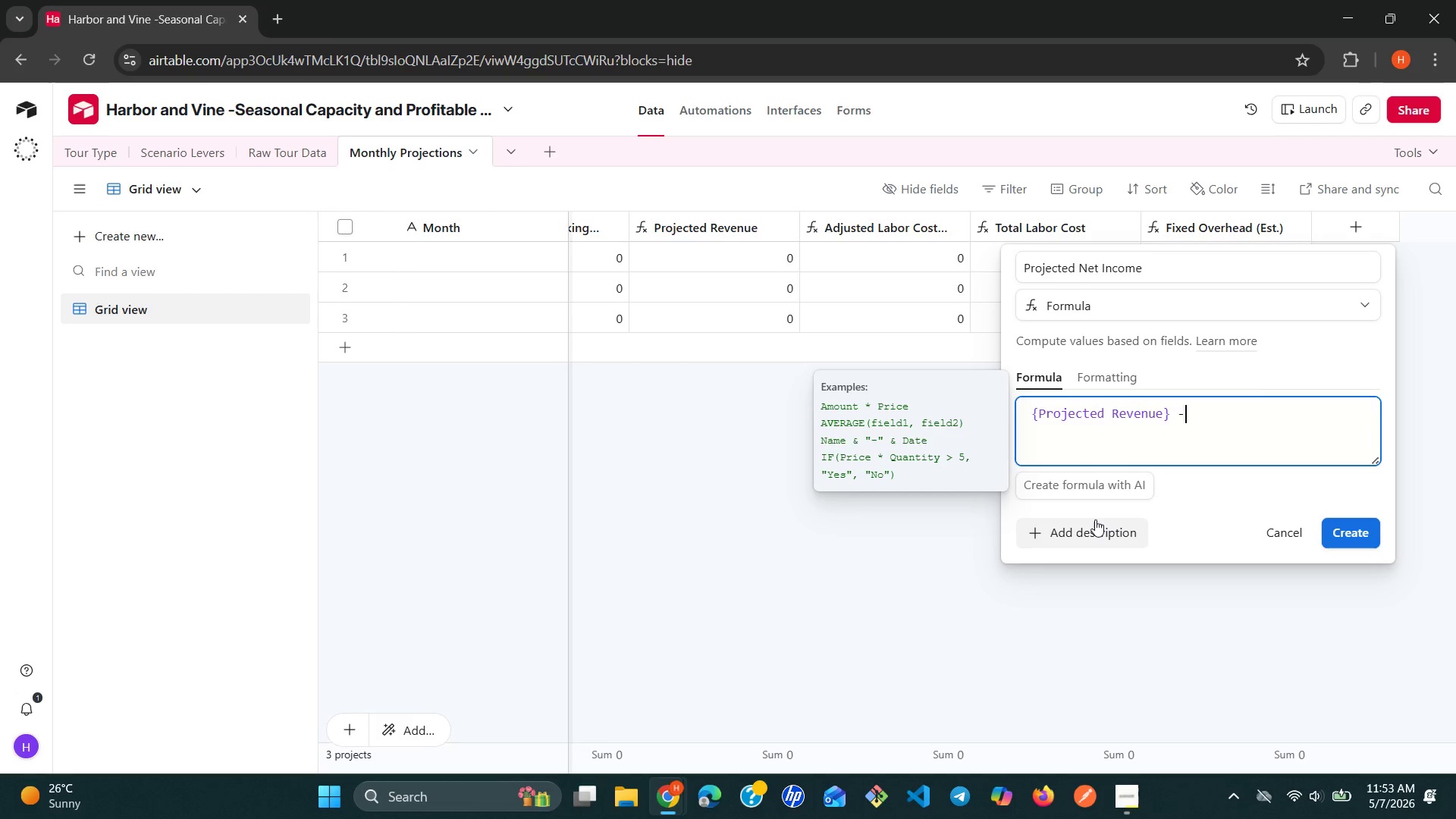 
key(Space)
 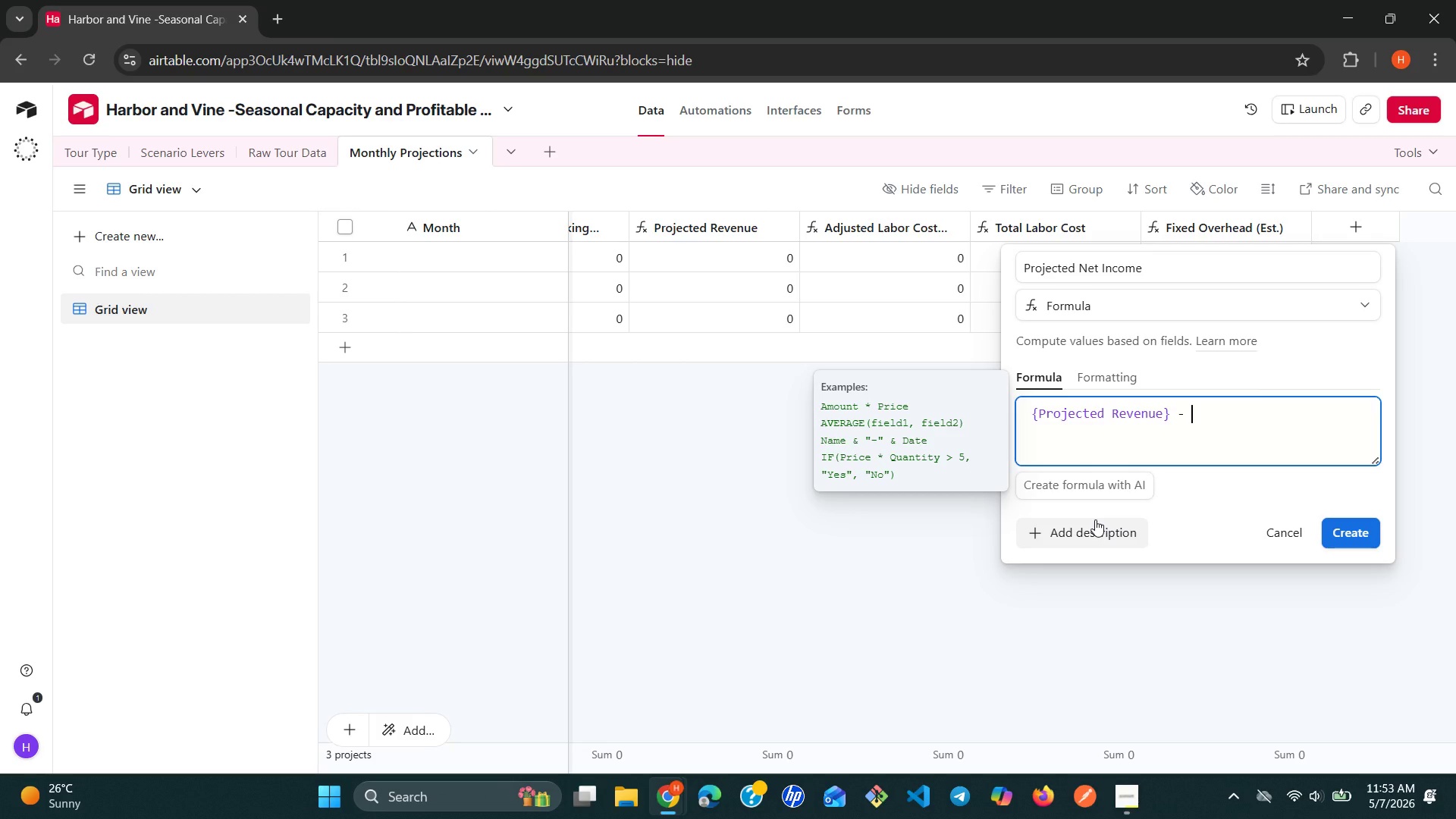 
hold_key(key=ShiftRight, duration=1.19)
 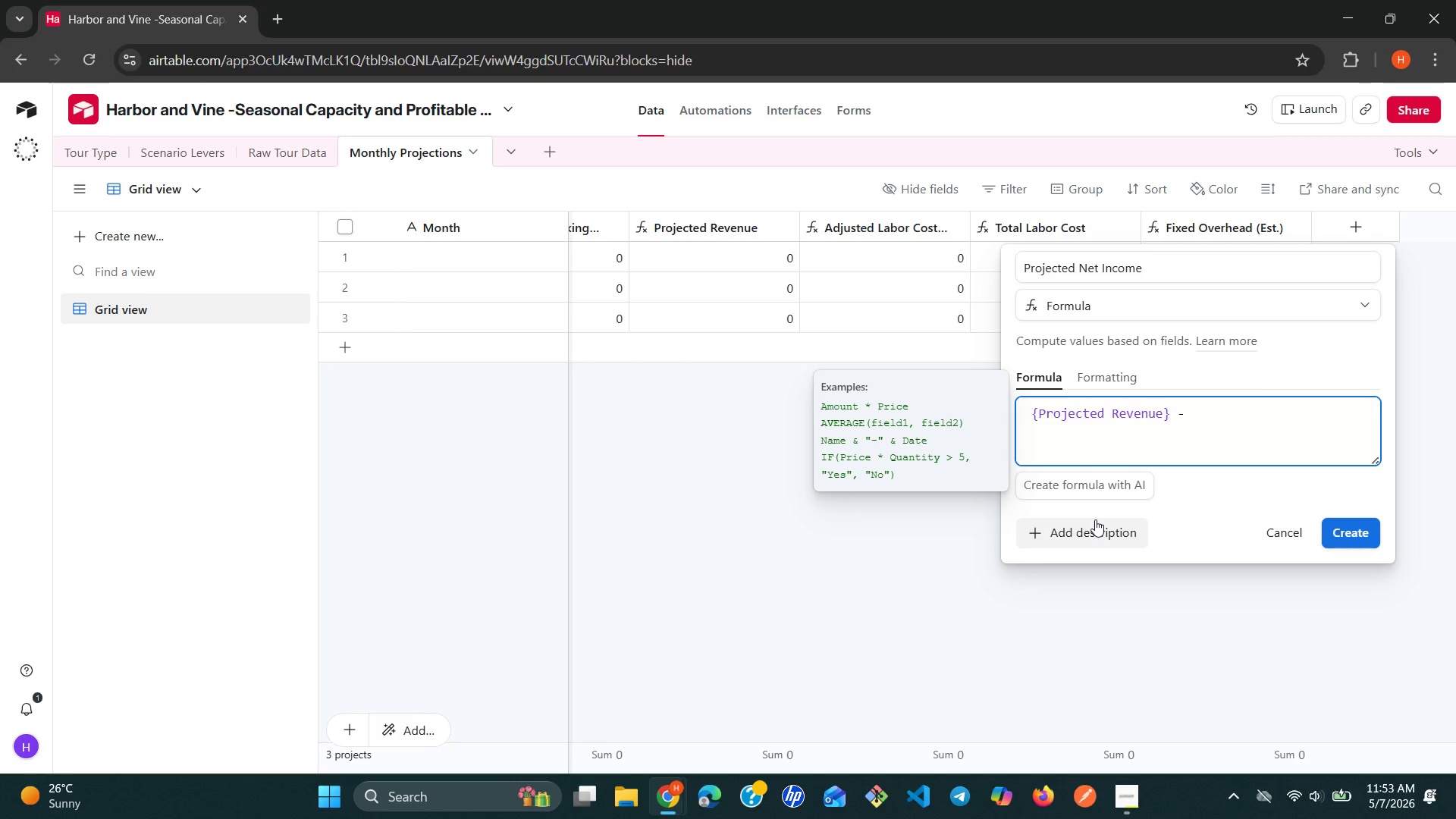 
type({tot)
 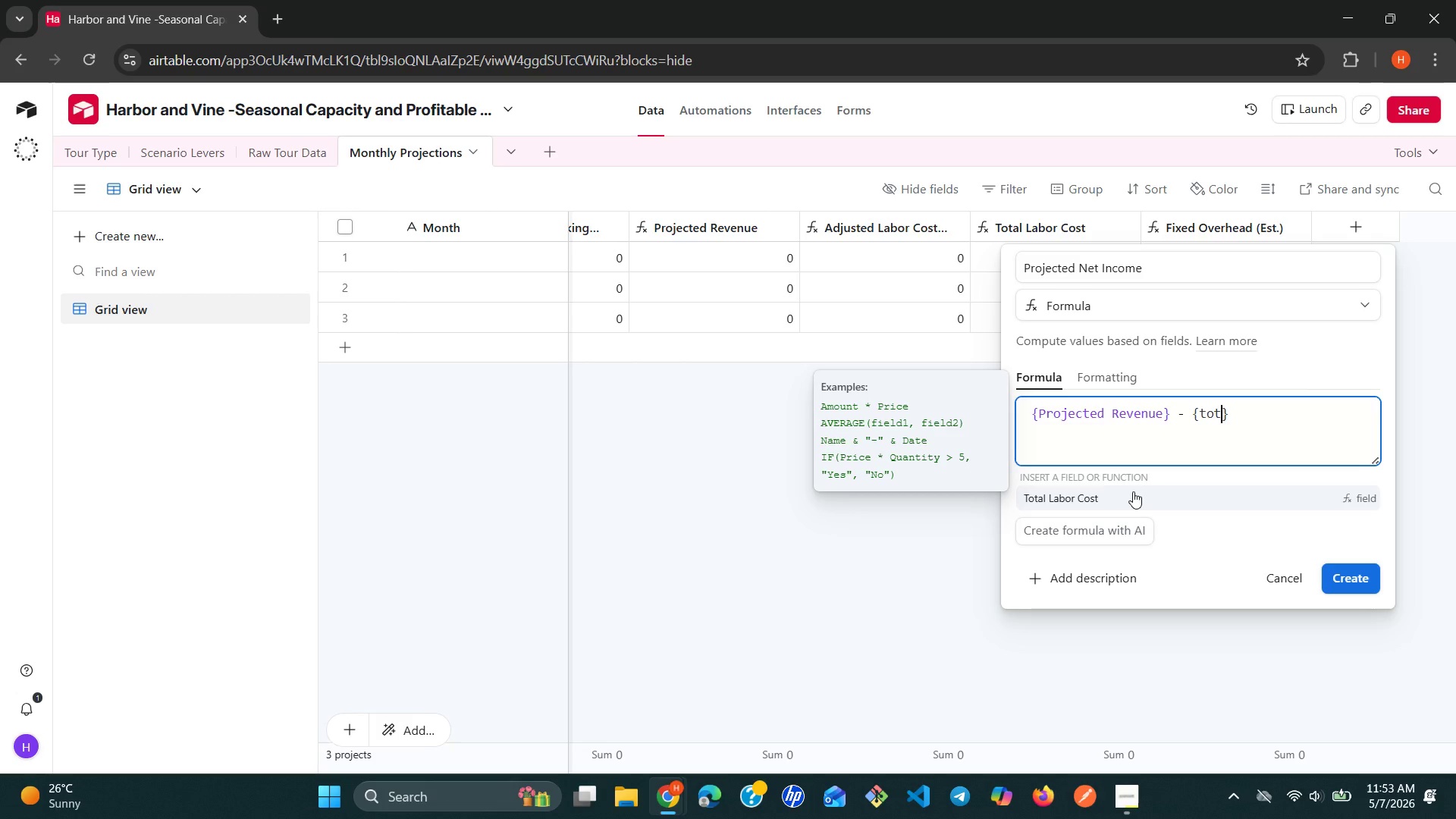 
left_click([1134, 491])
 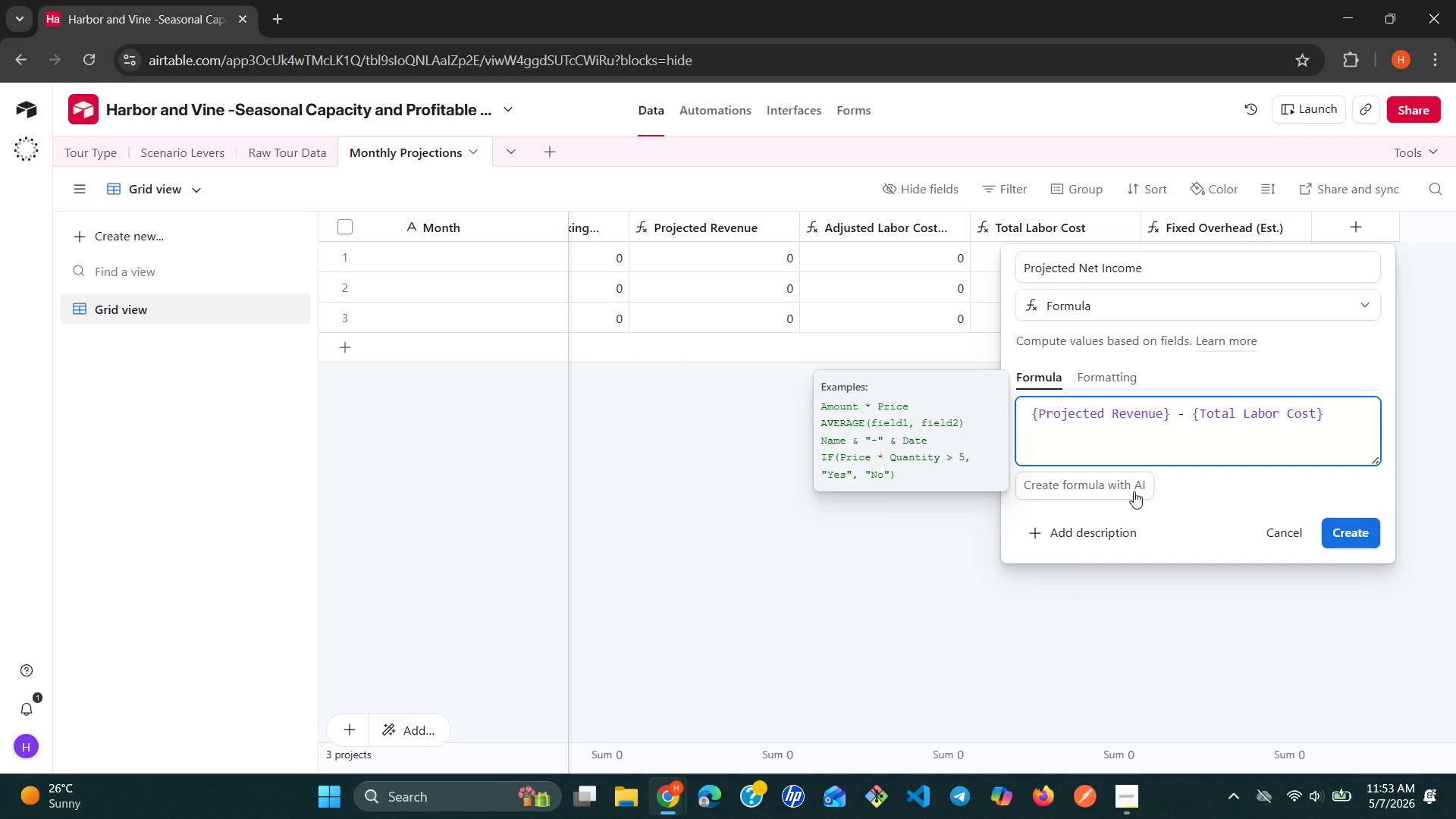 
key(Space)
 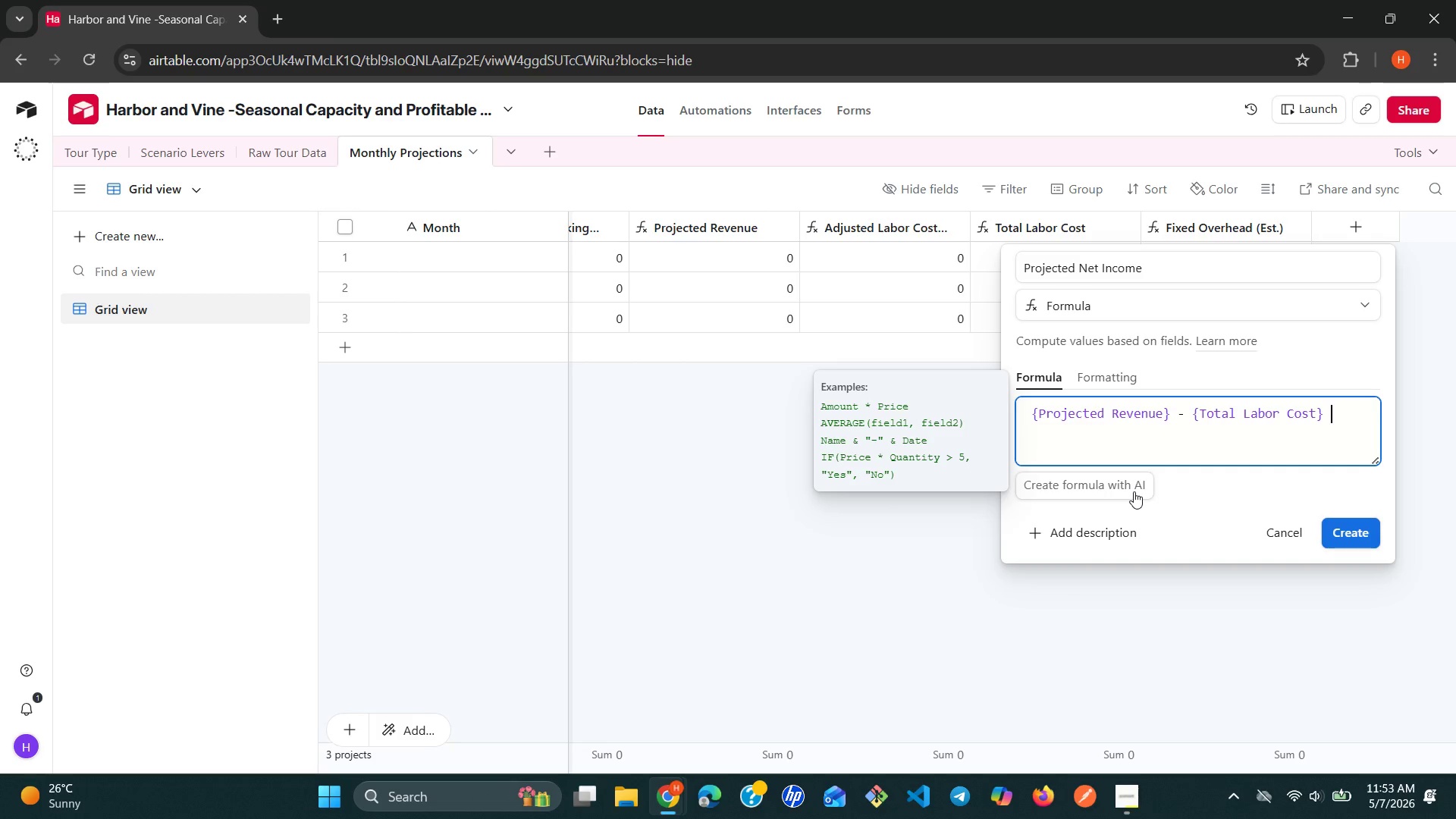 
key(Minus)
 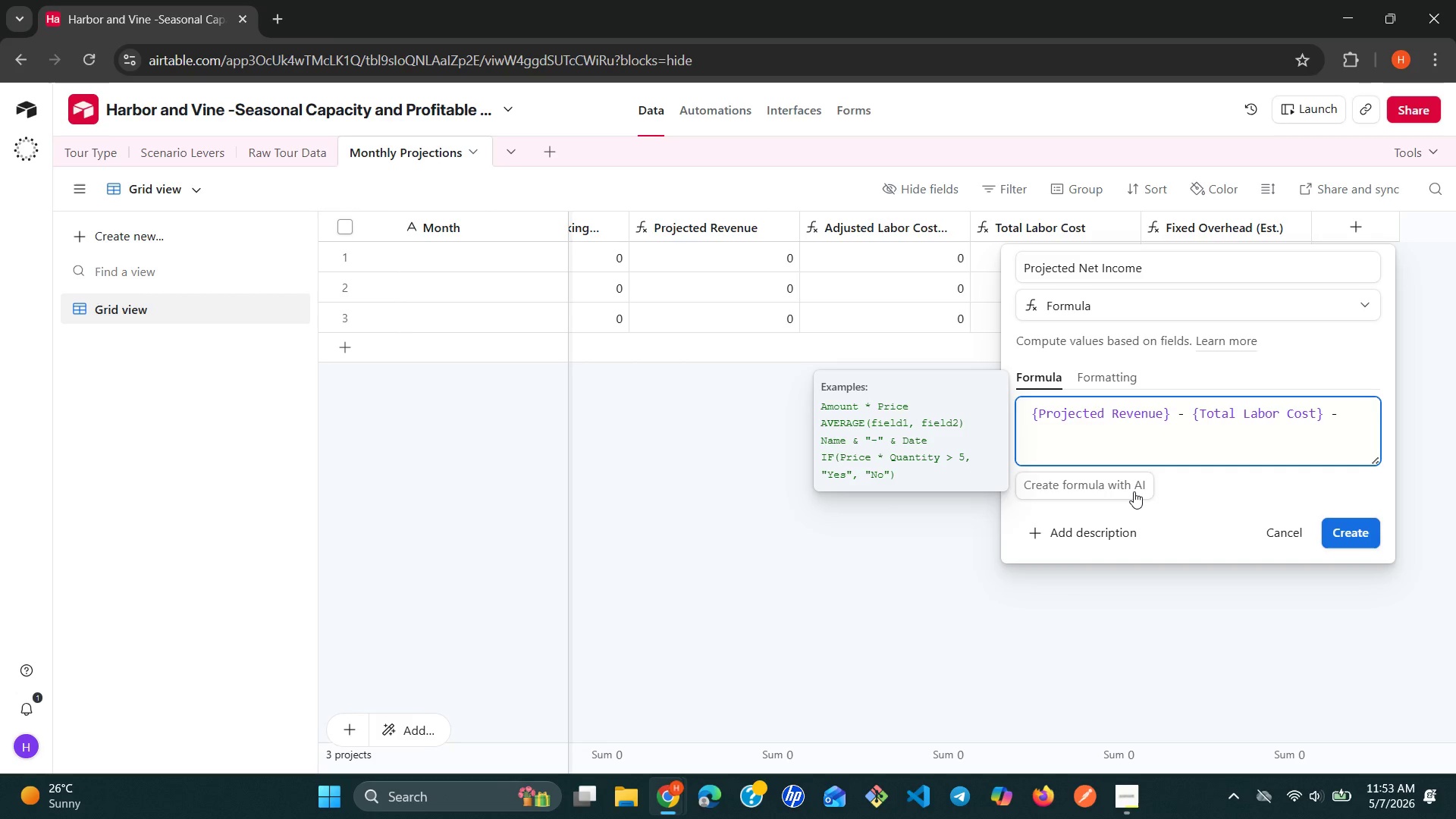 
key(Space)
 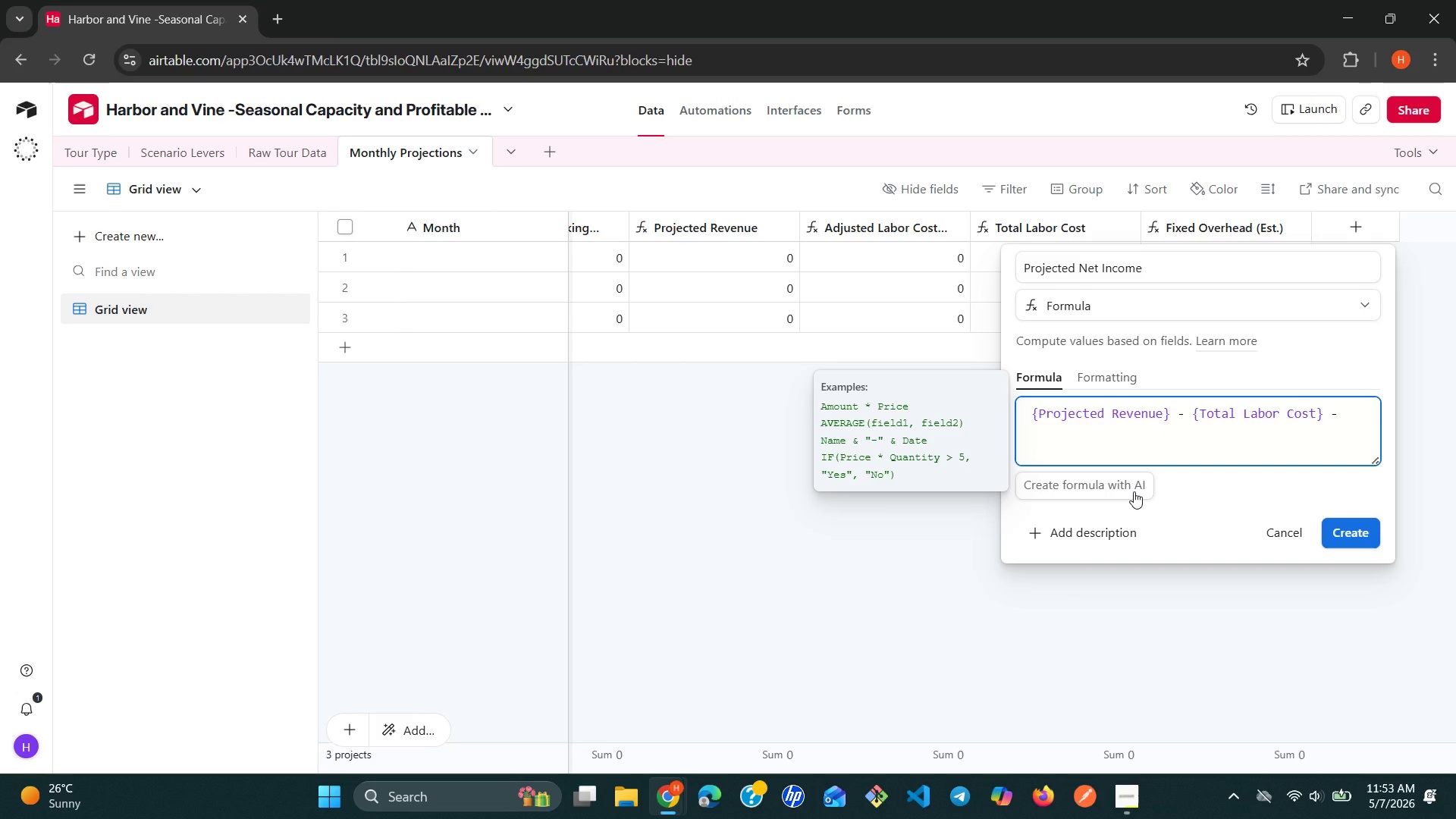 
key(Shift+BracketLeft)
 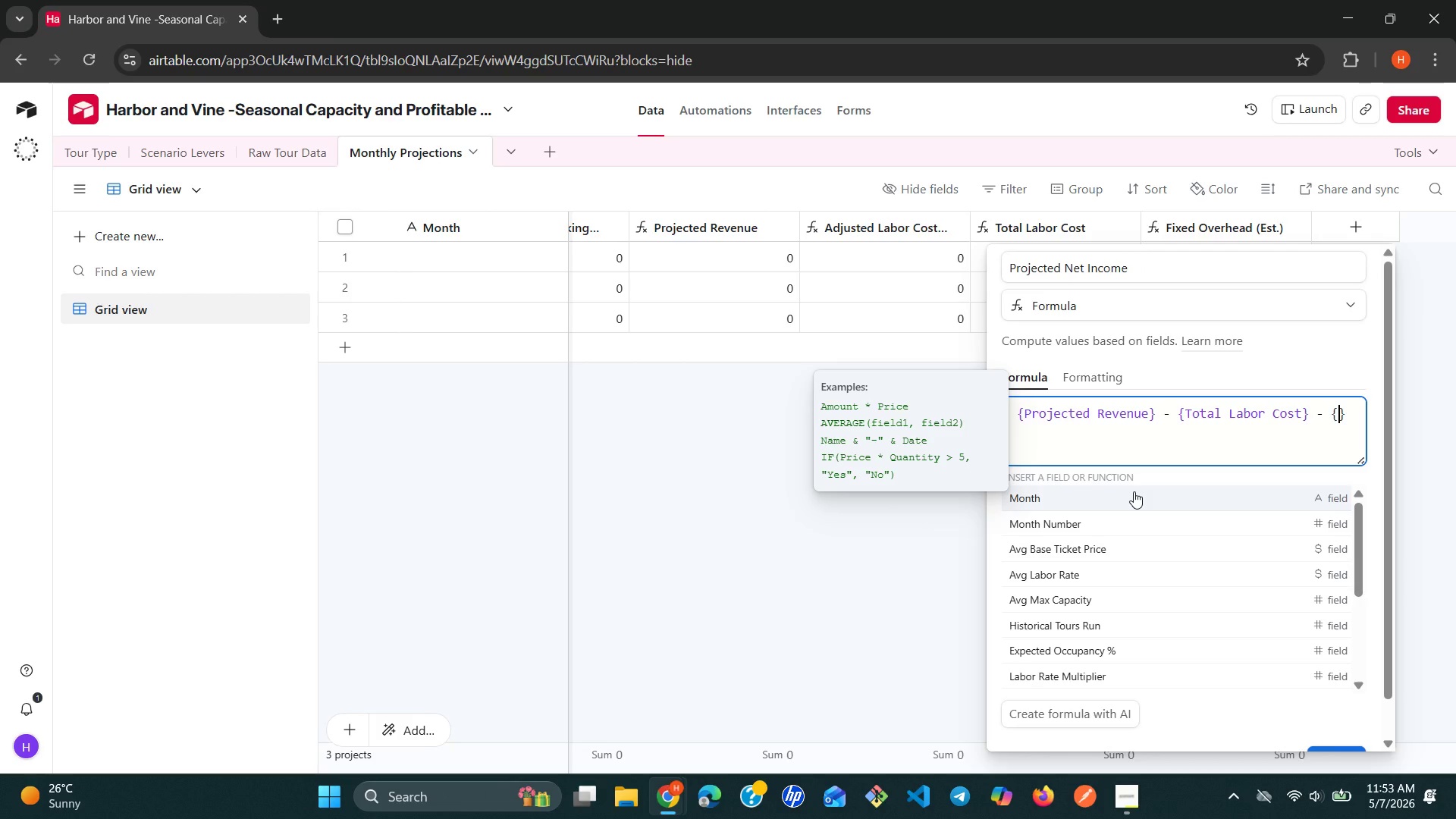 
type(fi)
 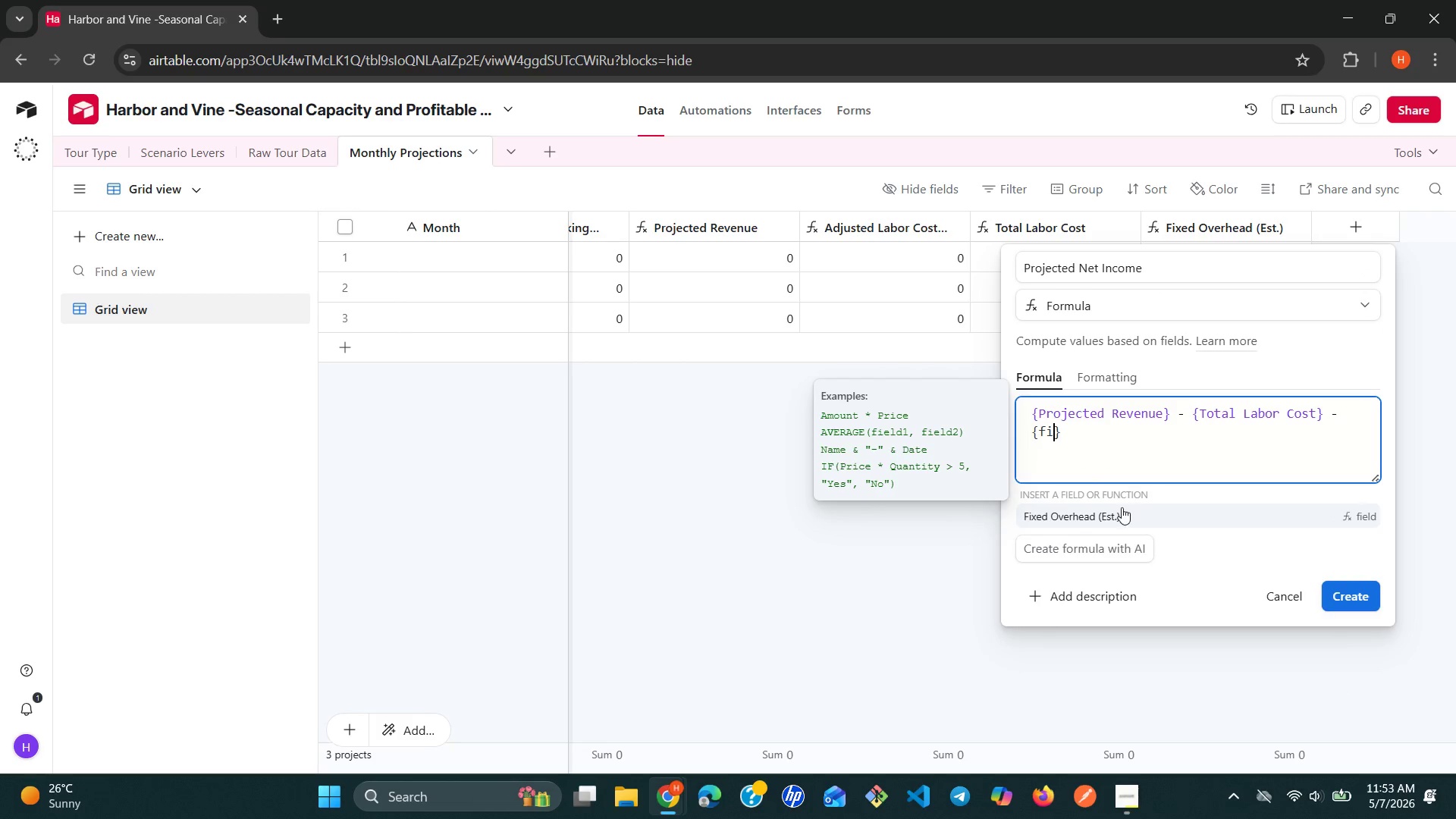 
left_click([1112, 514])
 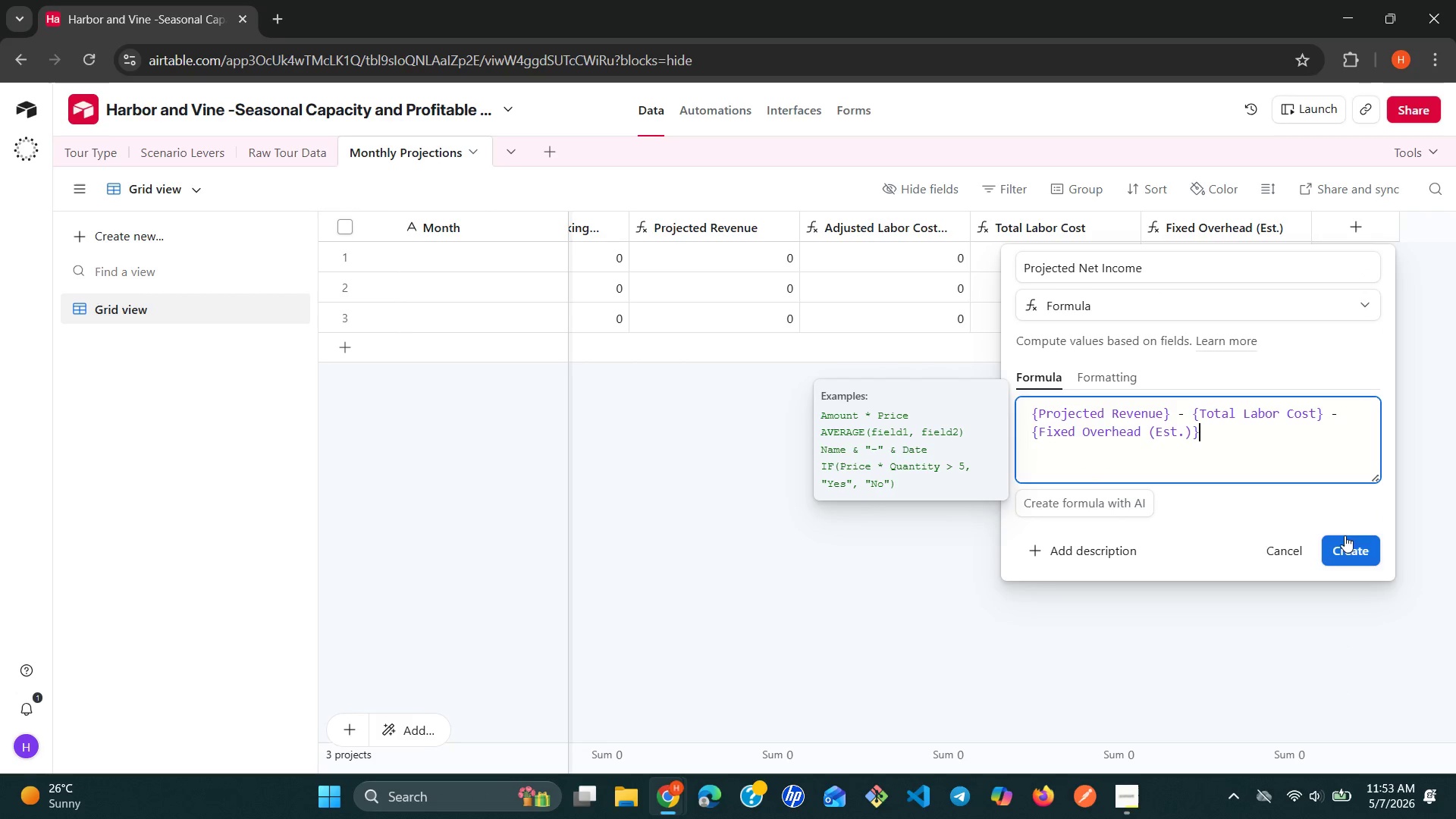 
left_click([1350, 545])
 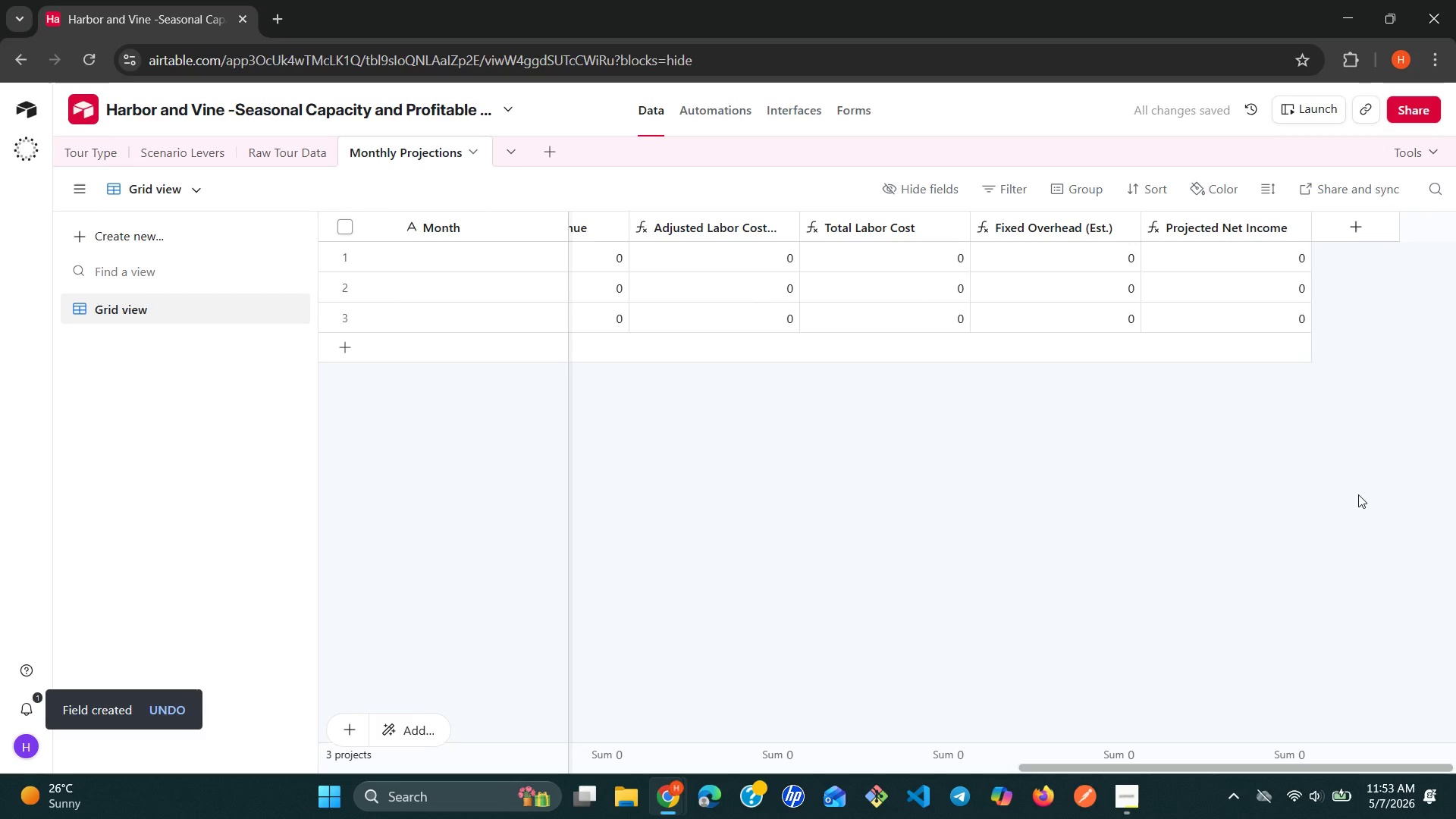 
left_click([1369, 231])
 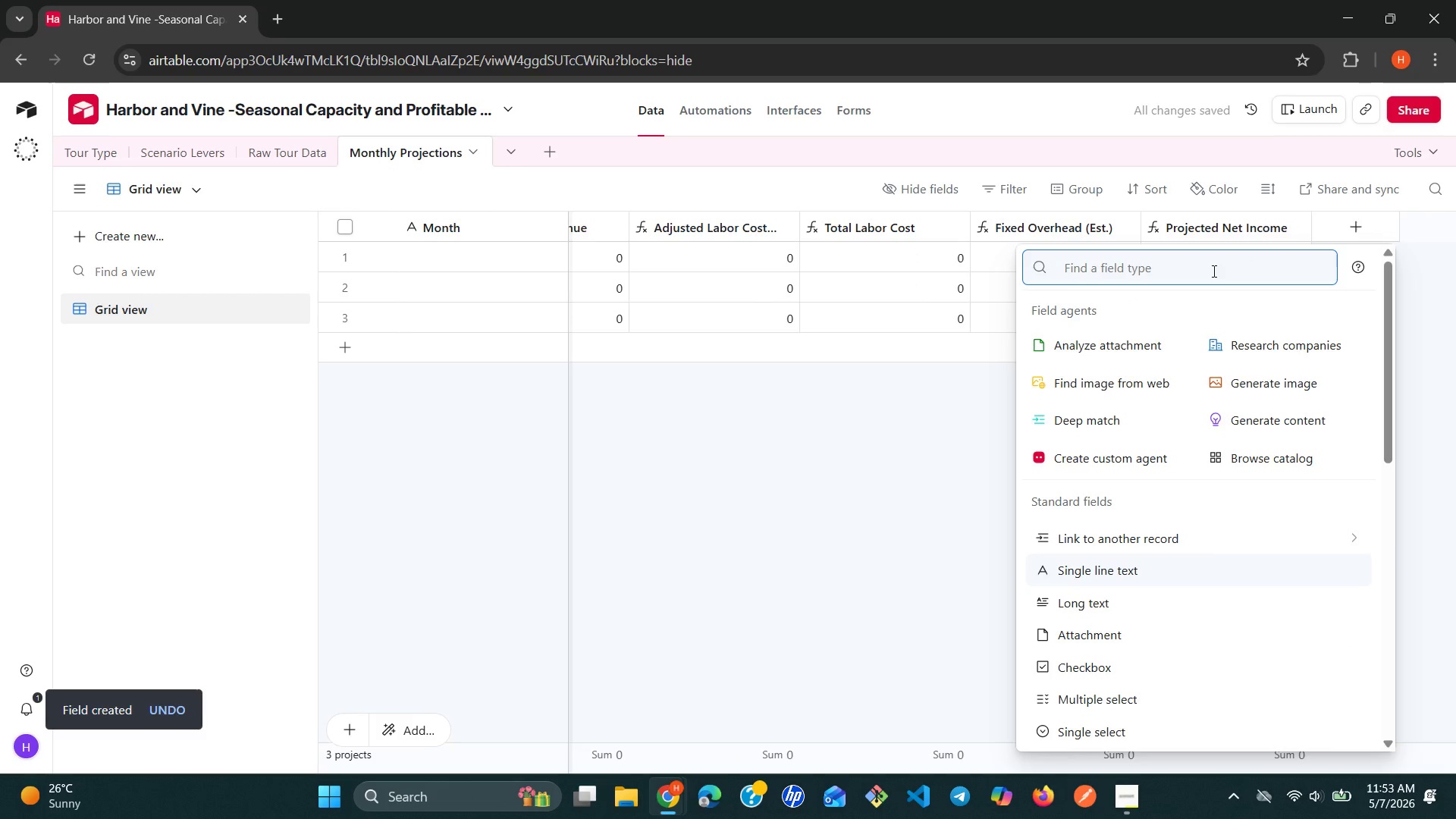 
type(for)
 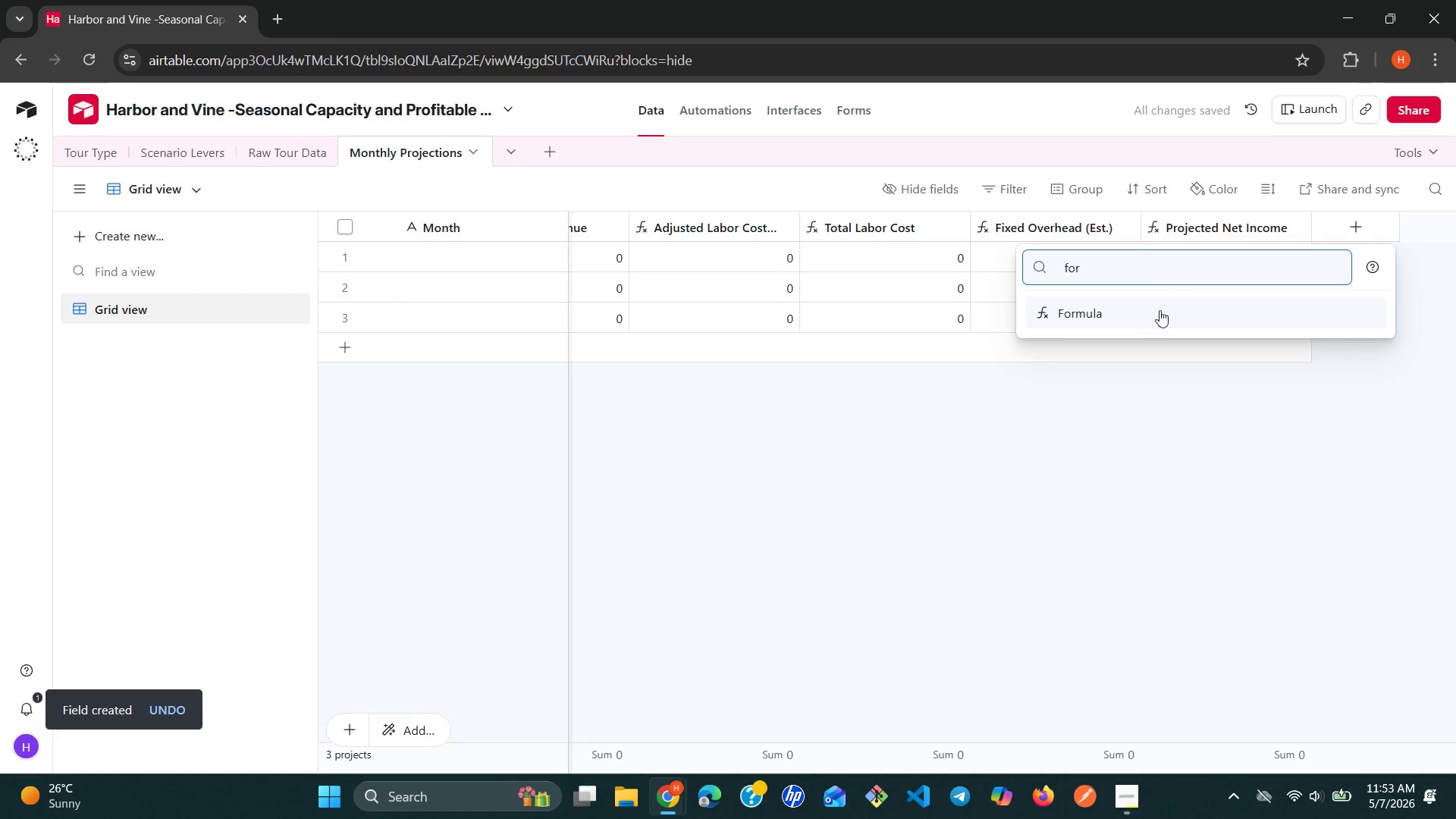 
left_click([1150, 318])
 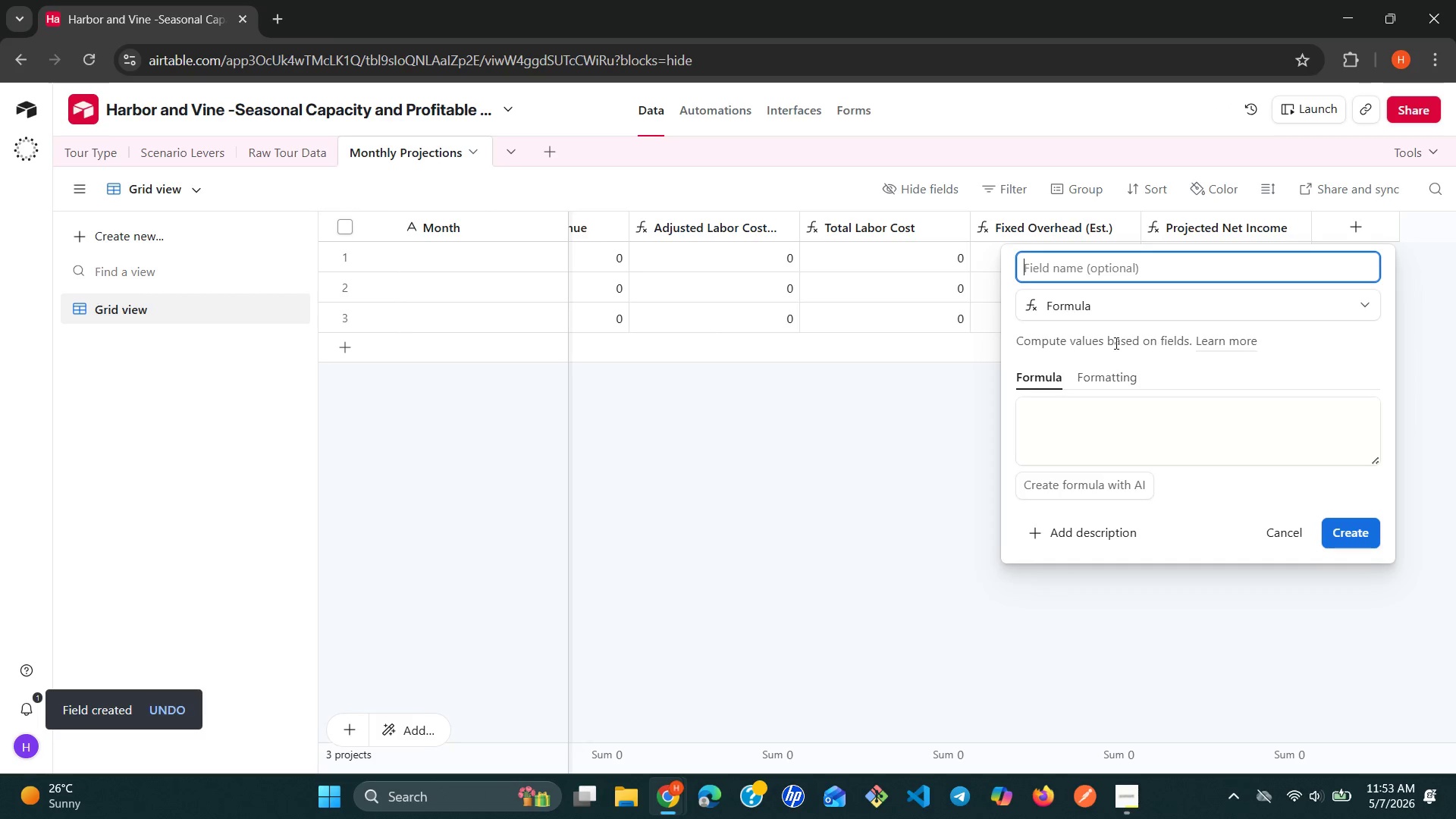 
left_click([1153, 271])
 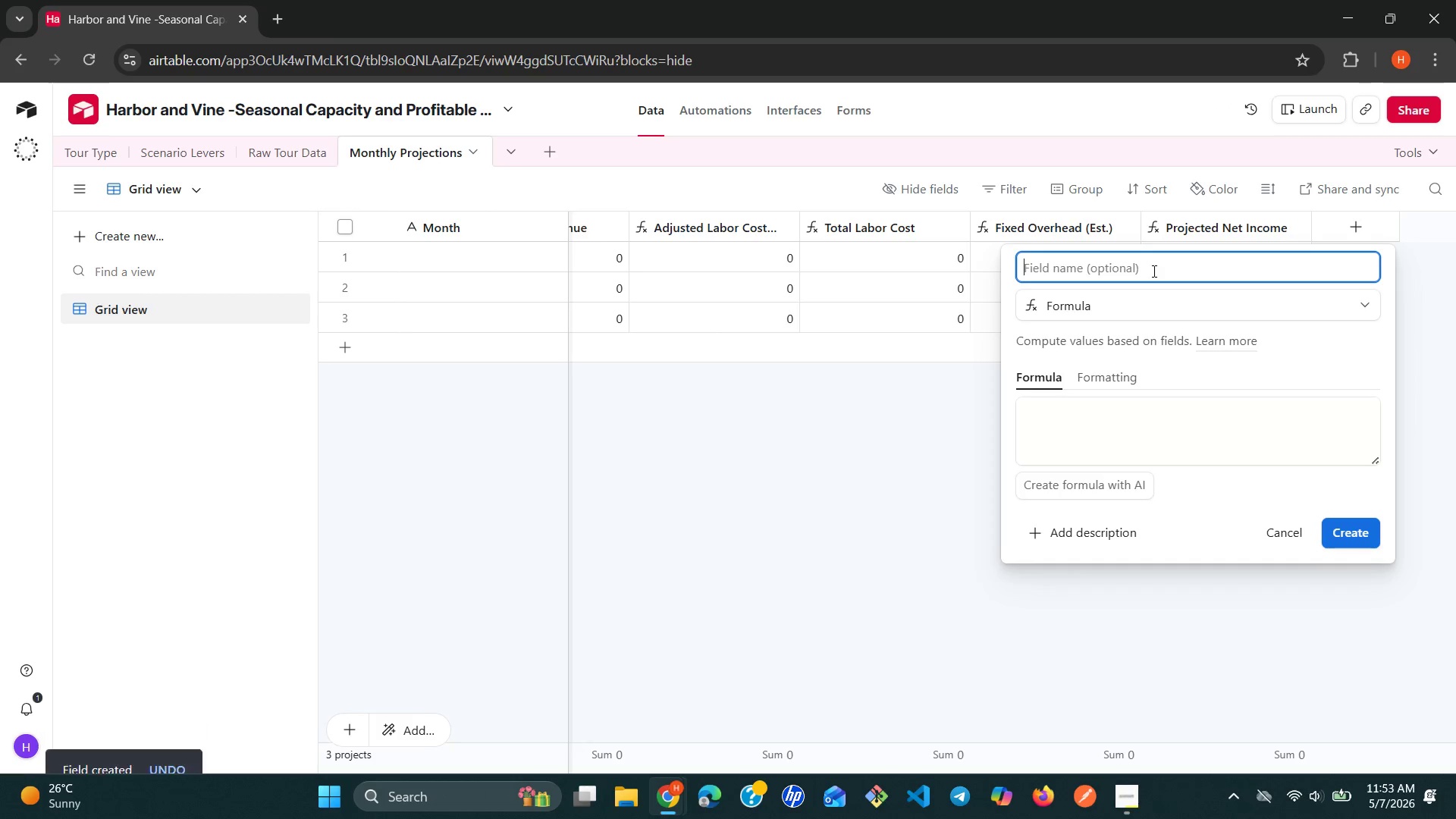 
type(Gross Margin)
 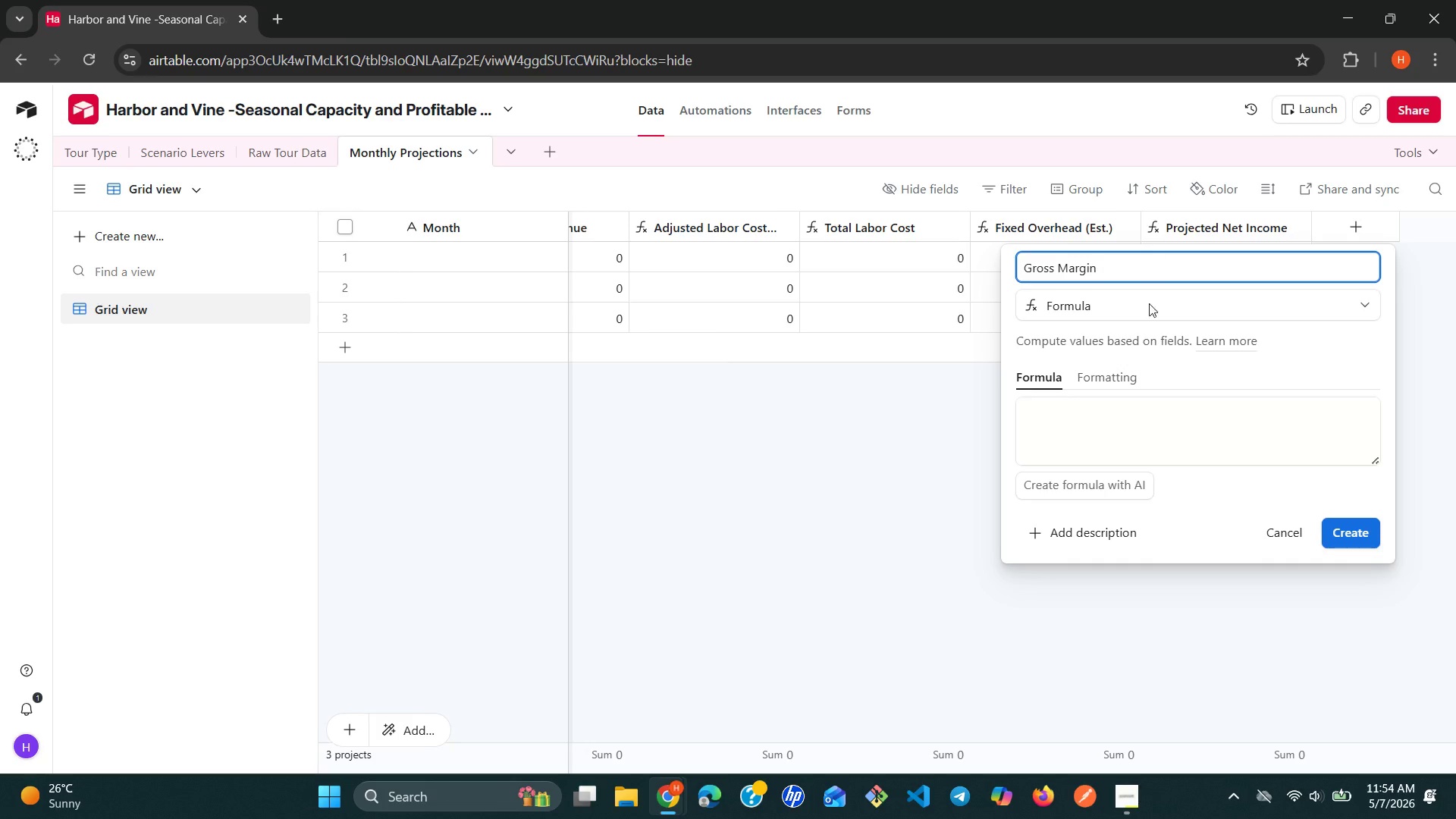 
left_click([1090, 465])
 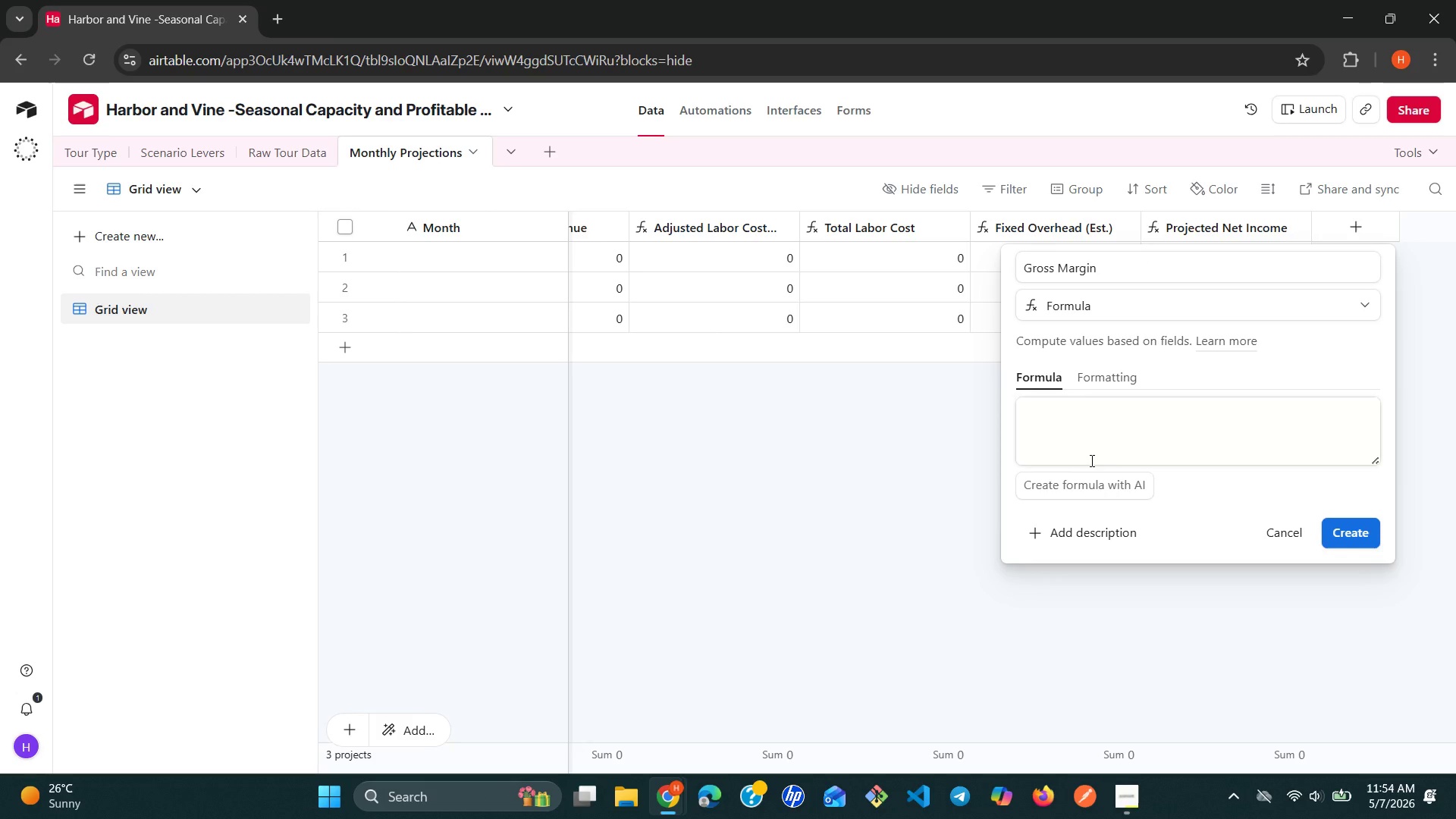 
left_click([1097, 446])
 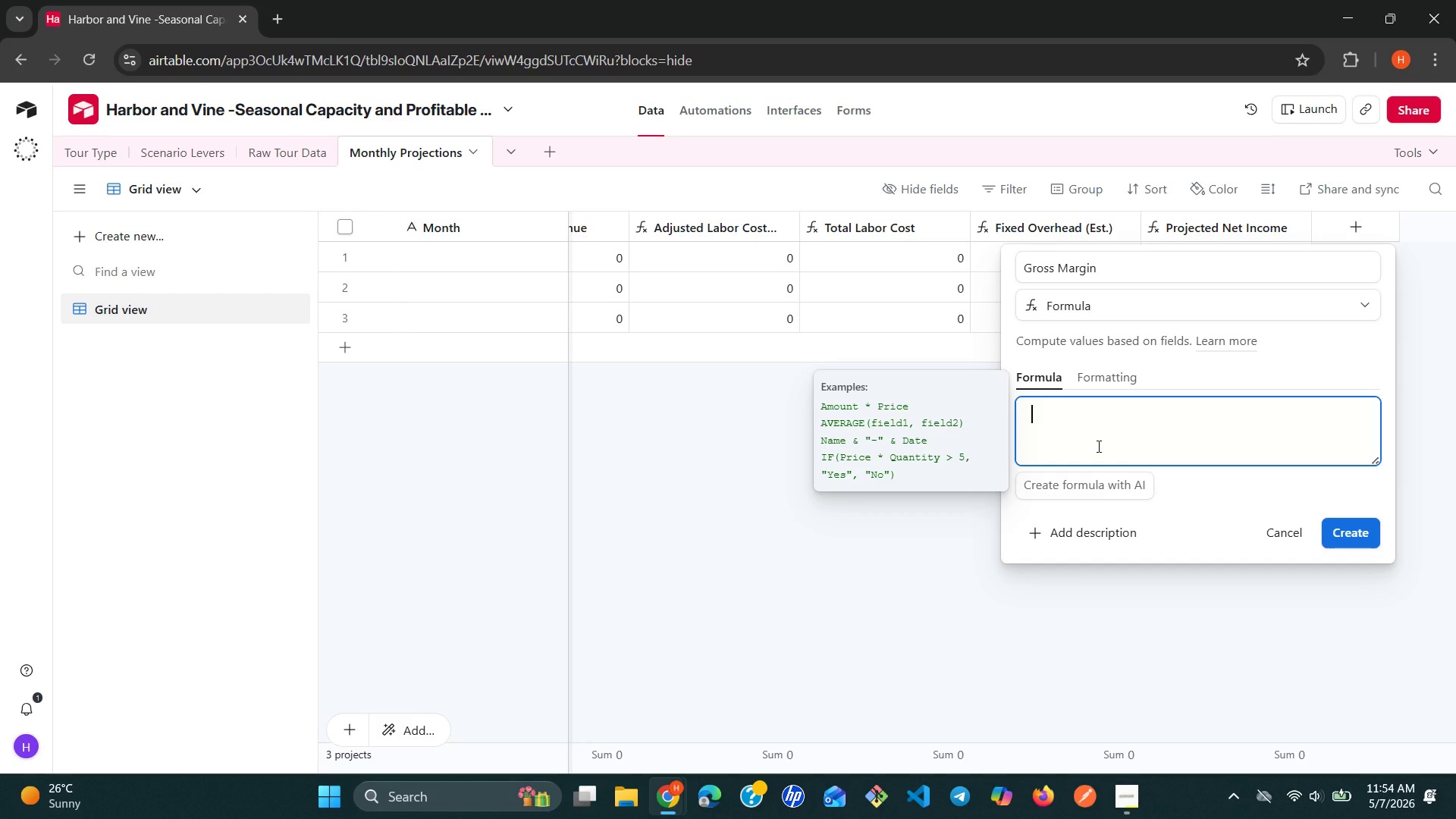 
wait(5.64)
 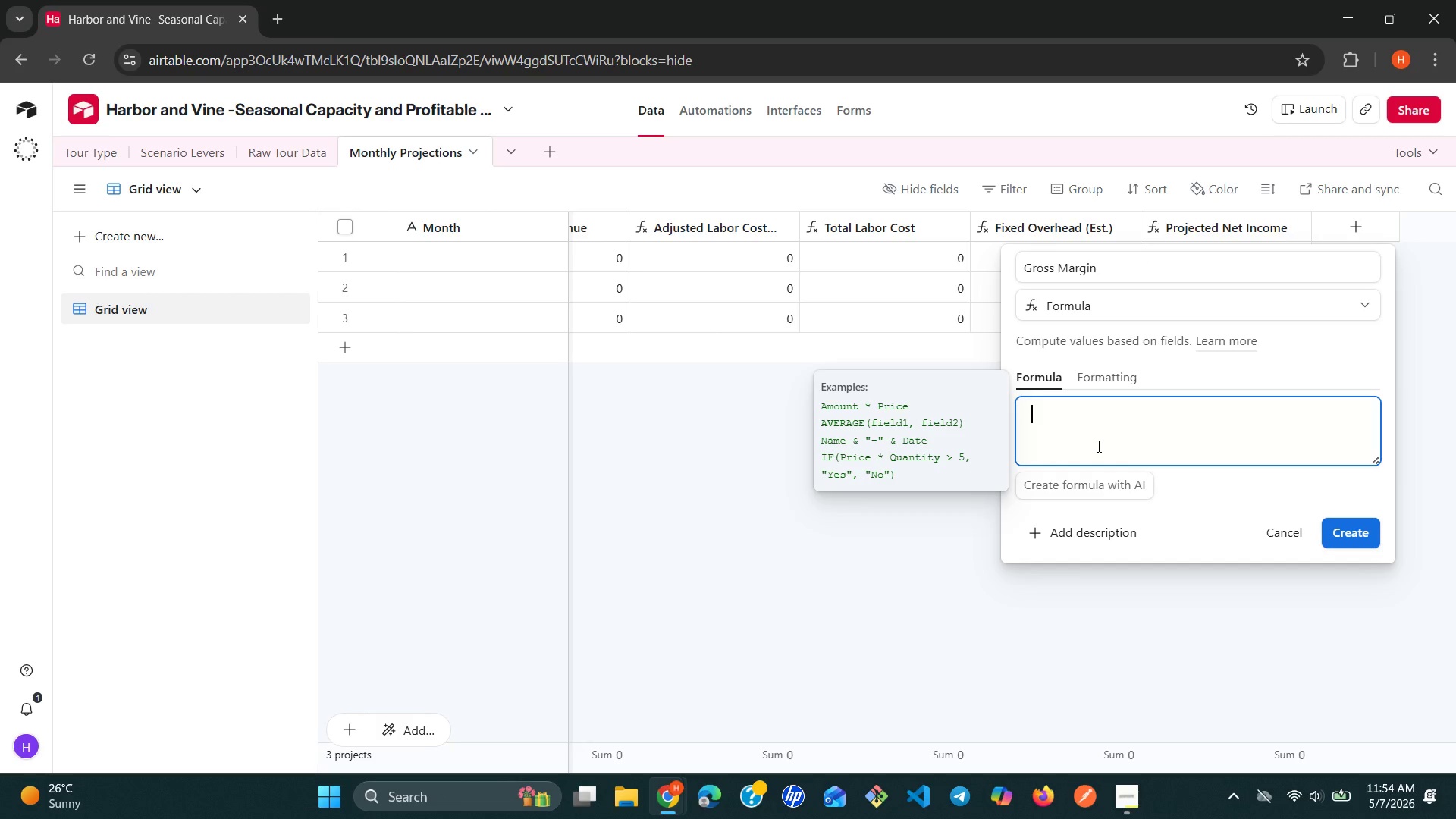 
type(id)
key(Backspace)
type(f)
 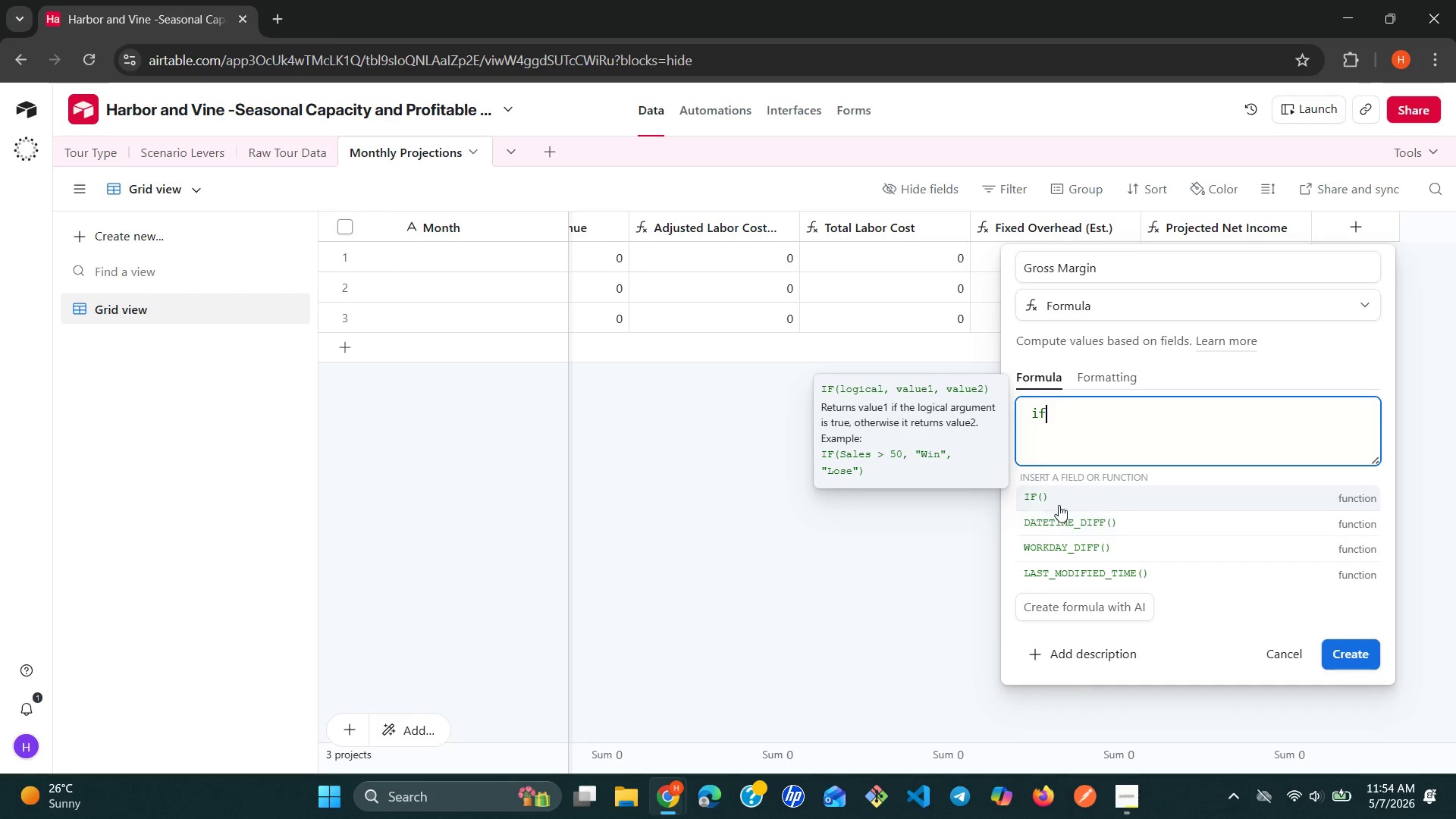 
left_click([1063, 502])
 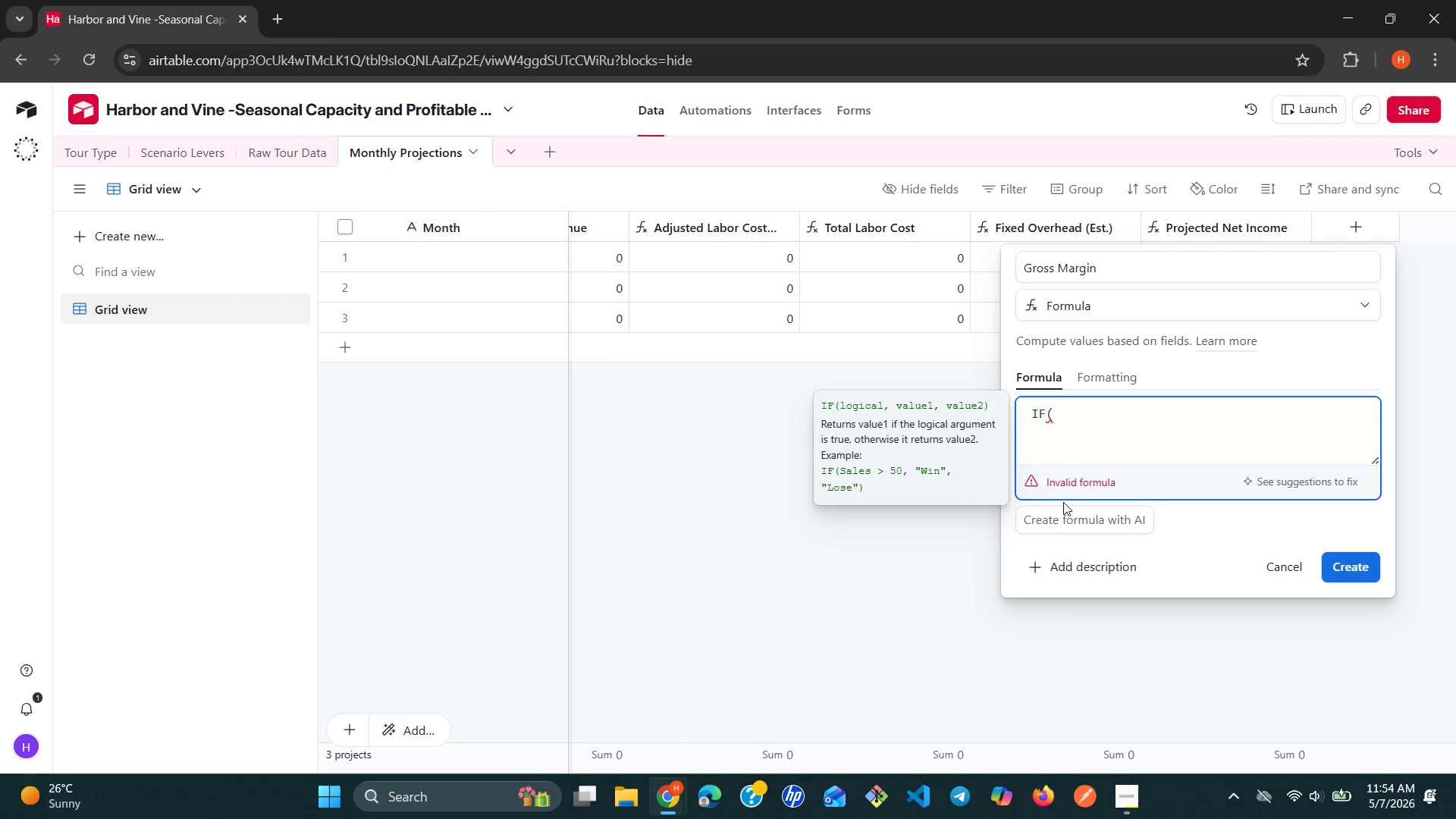 
key(Shift+Minus)
 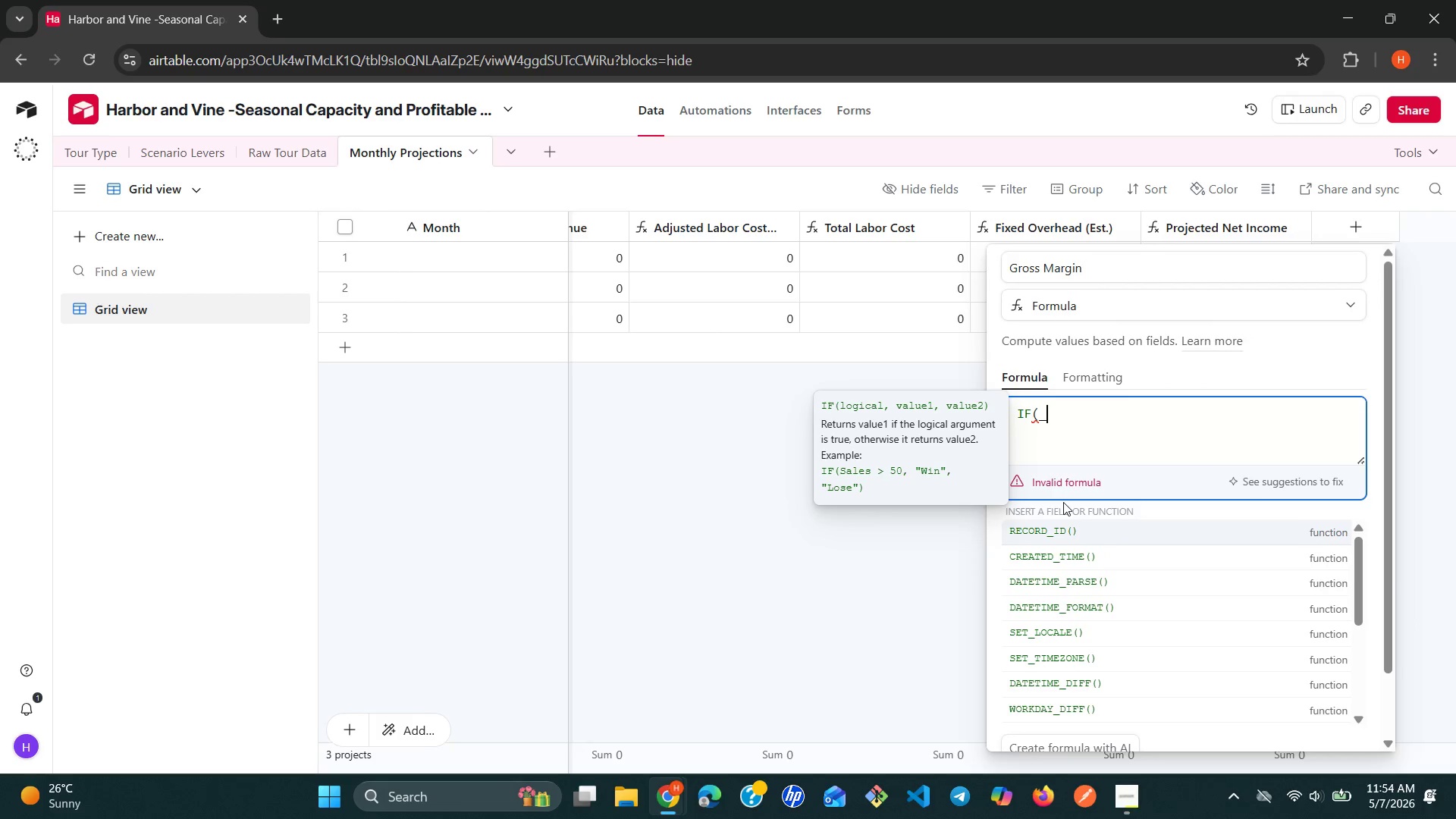 
key(Backspace)
 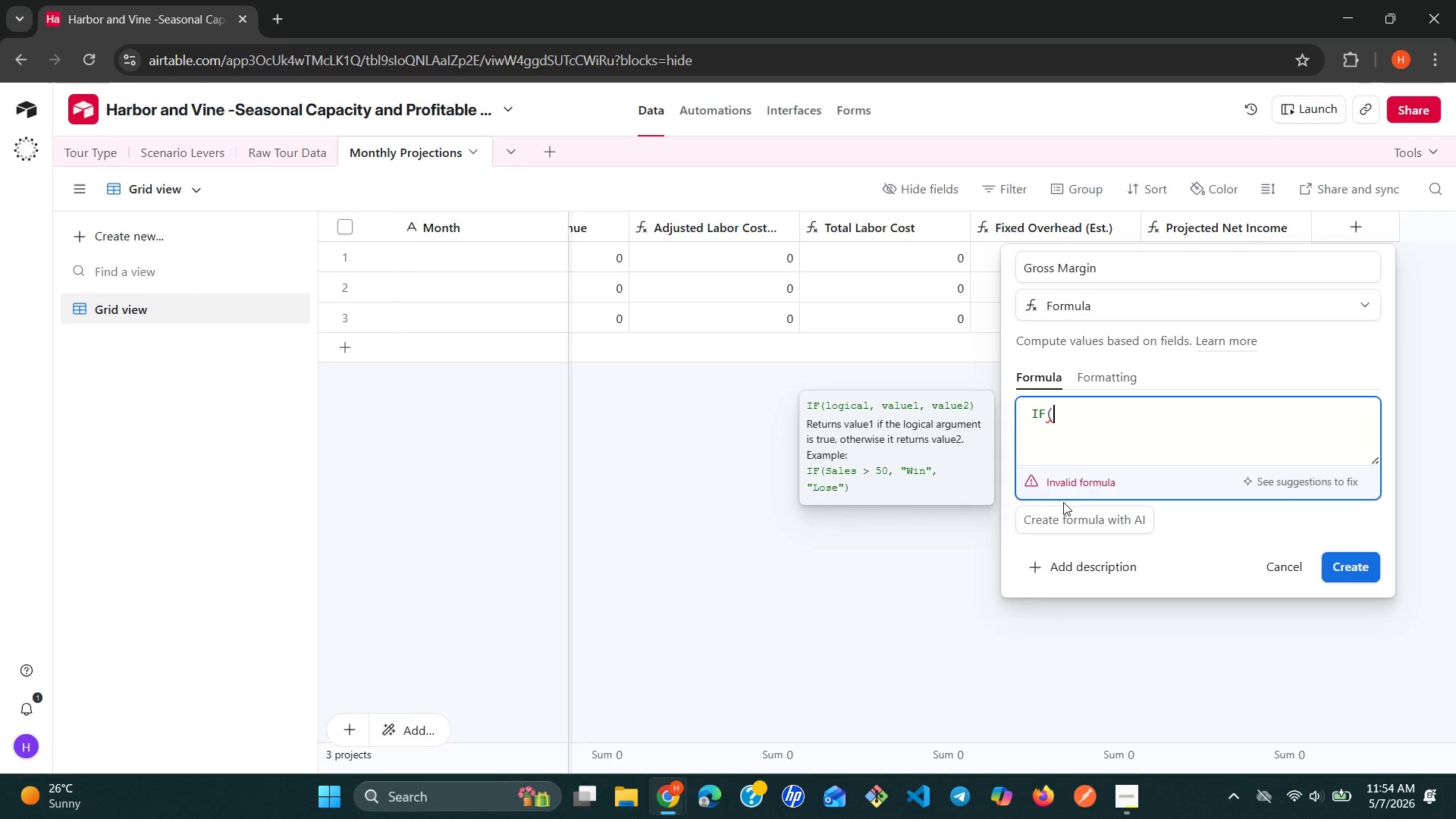 
key(Shift+0)
 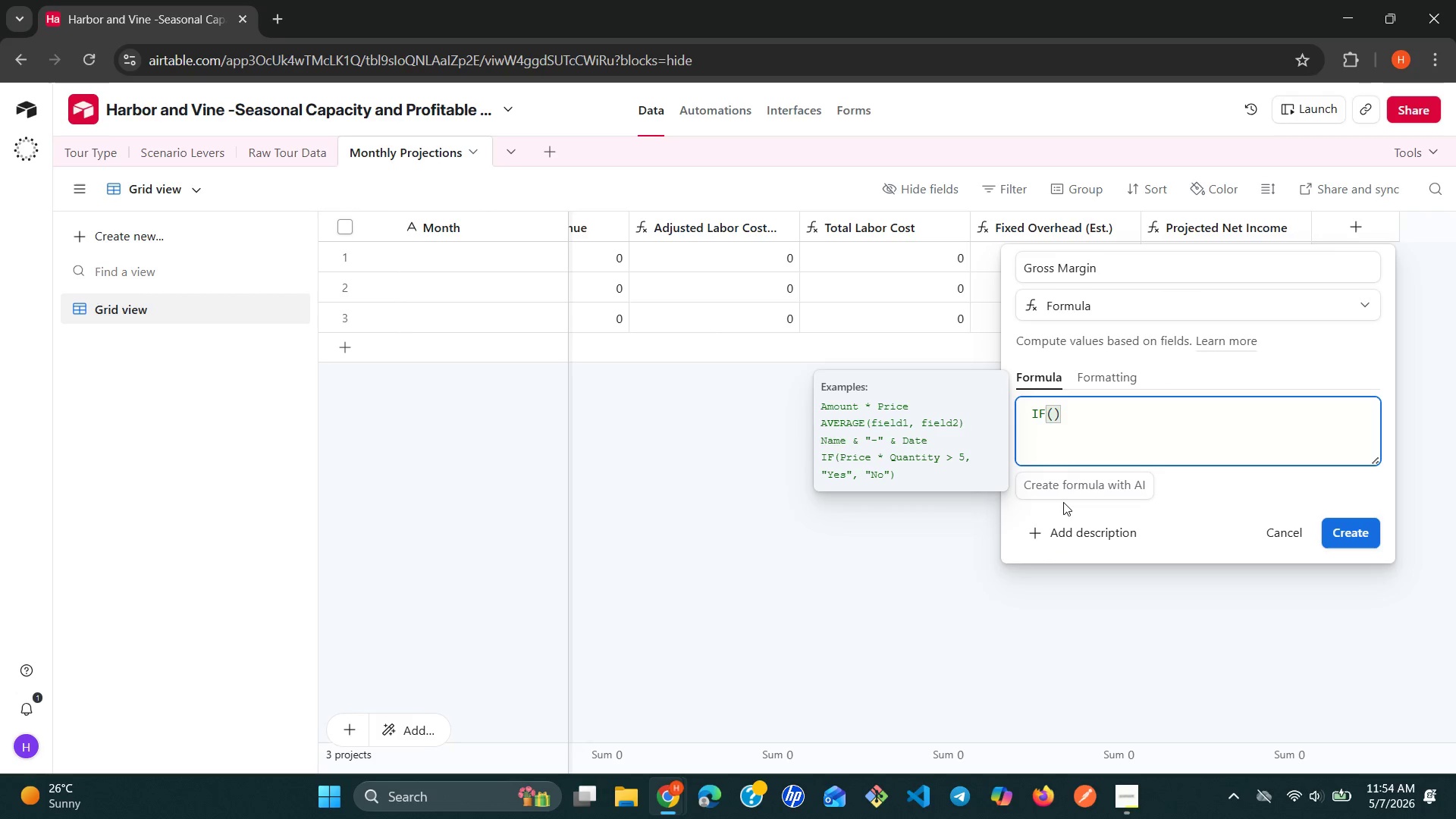 
key(ArrowLeft)
 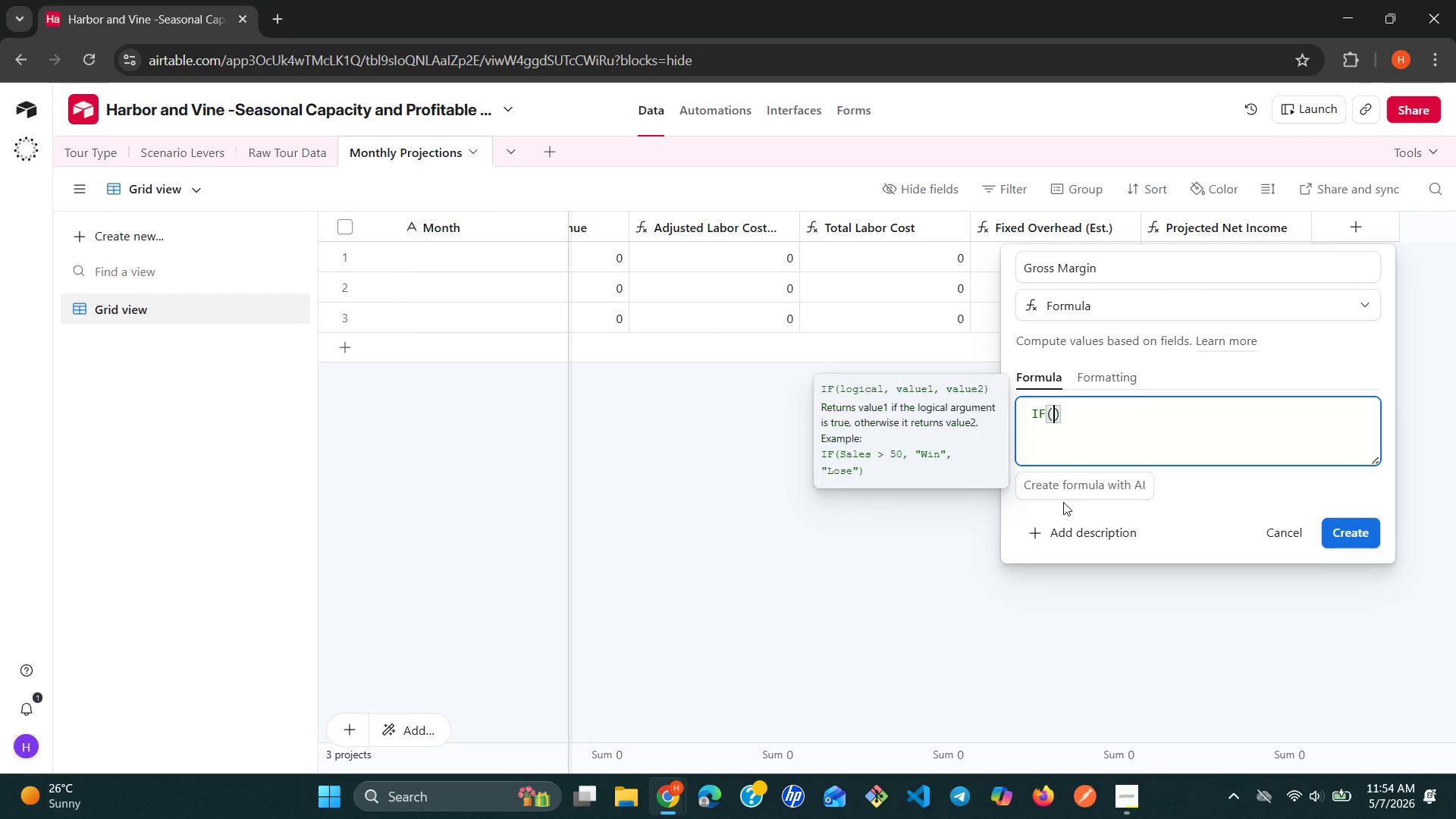 
key(Enter)
 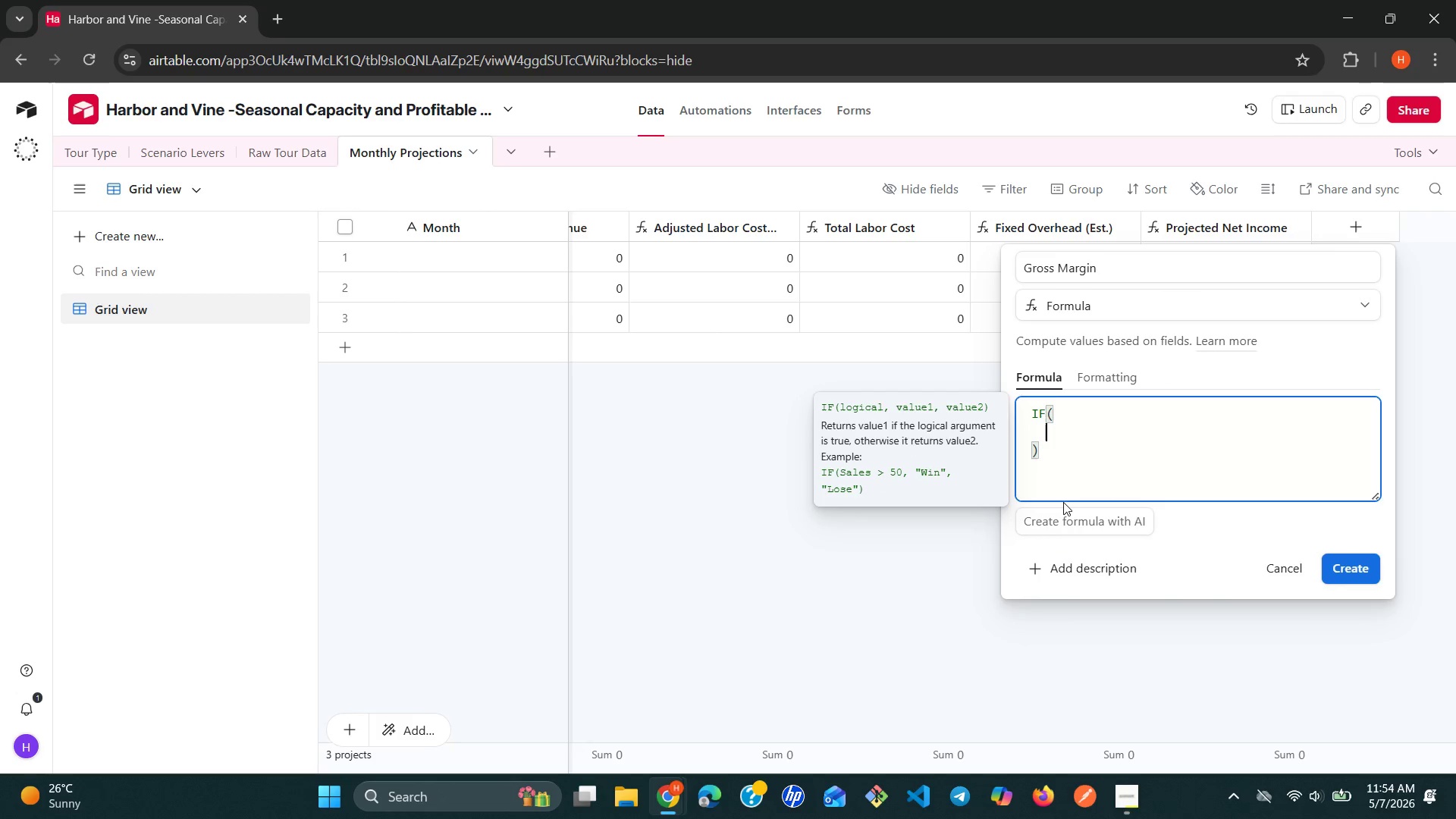 
key(ArrowUp)
 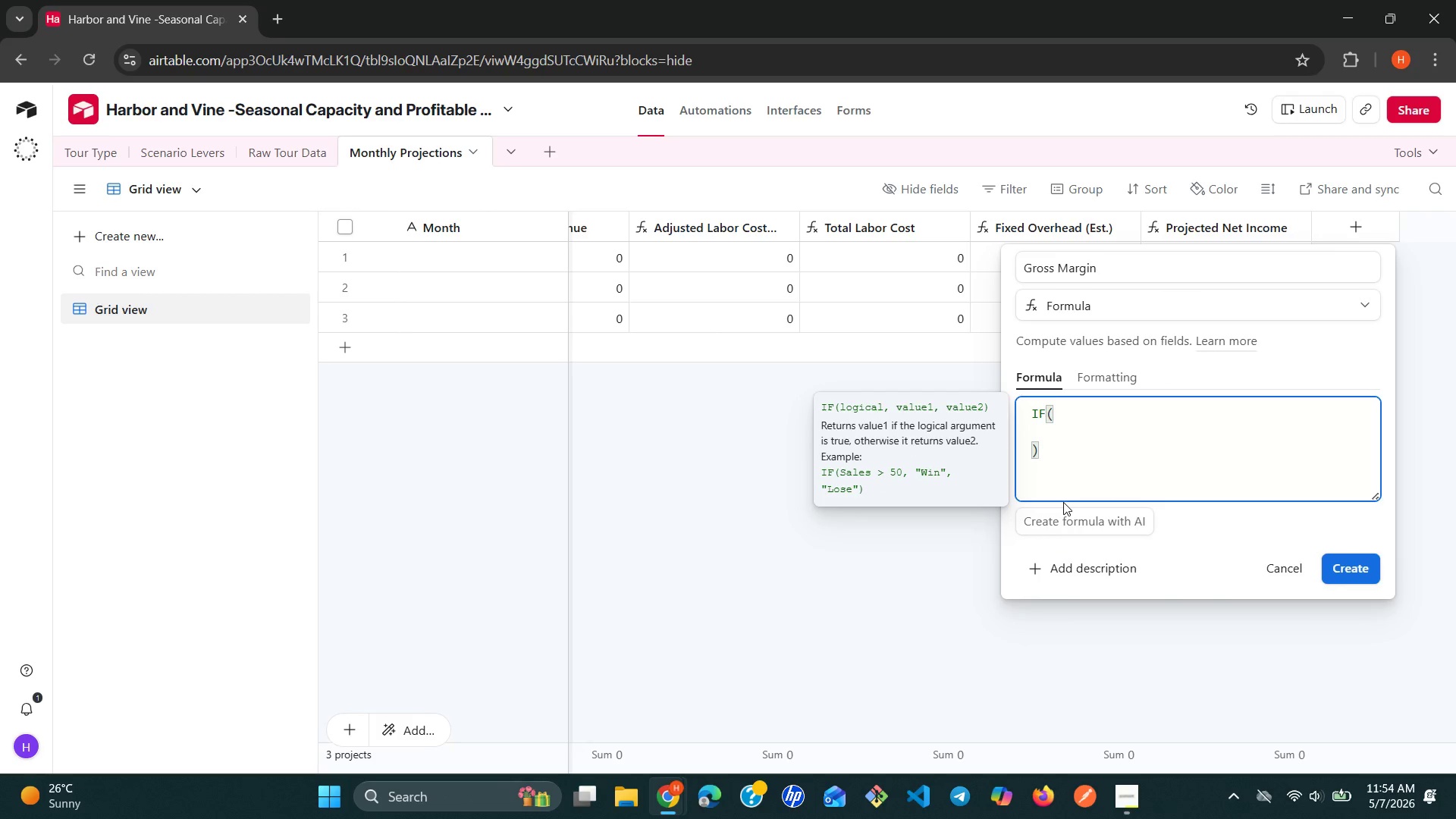 
key(ArrowRight)
 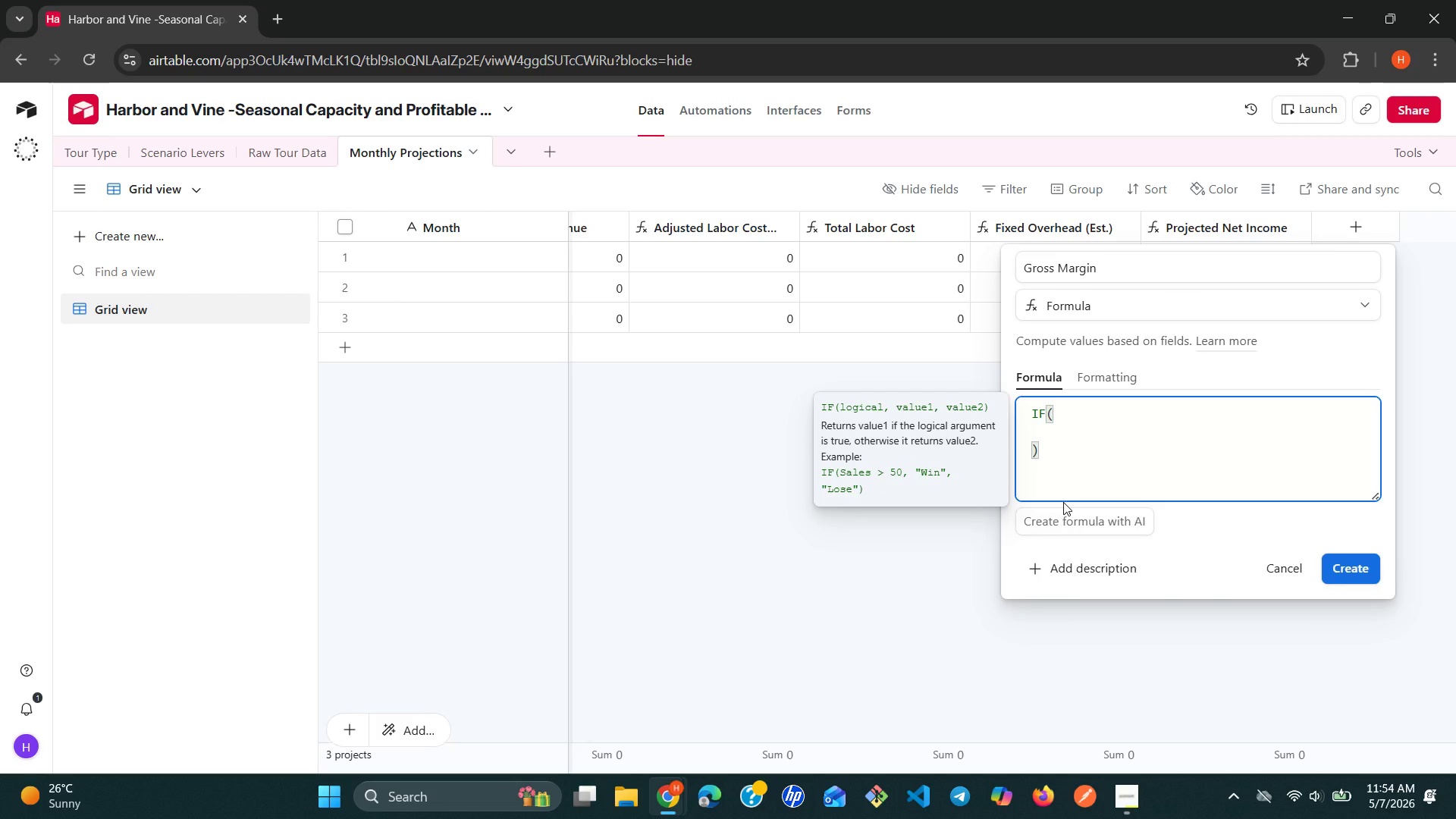 
type({pro)
 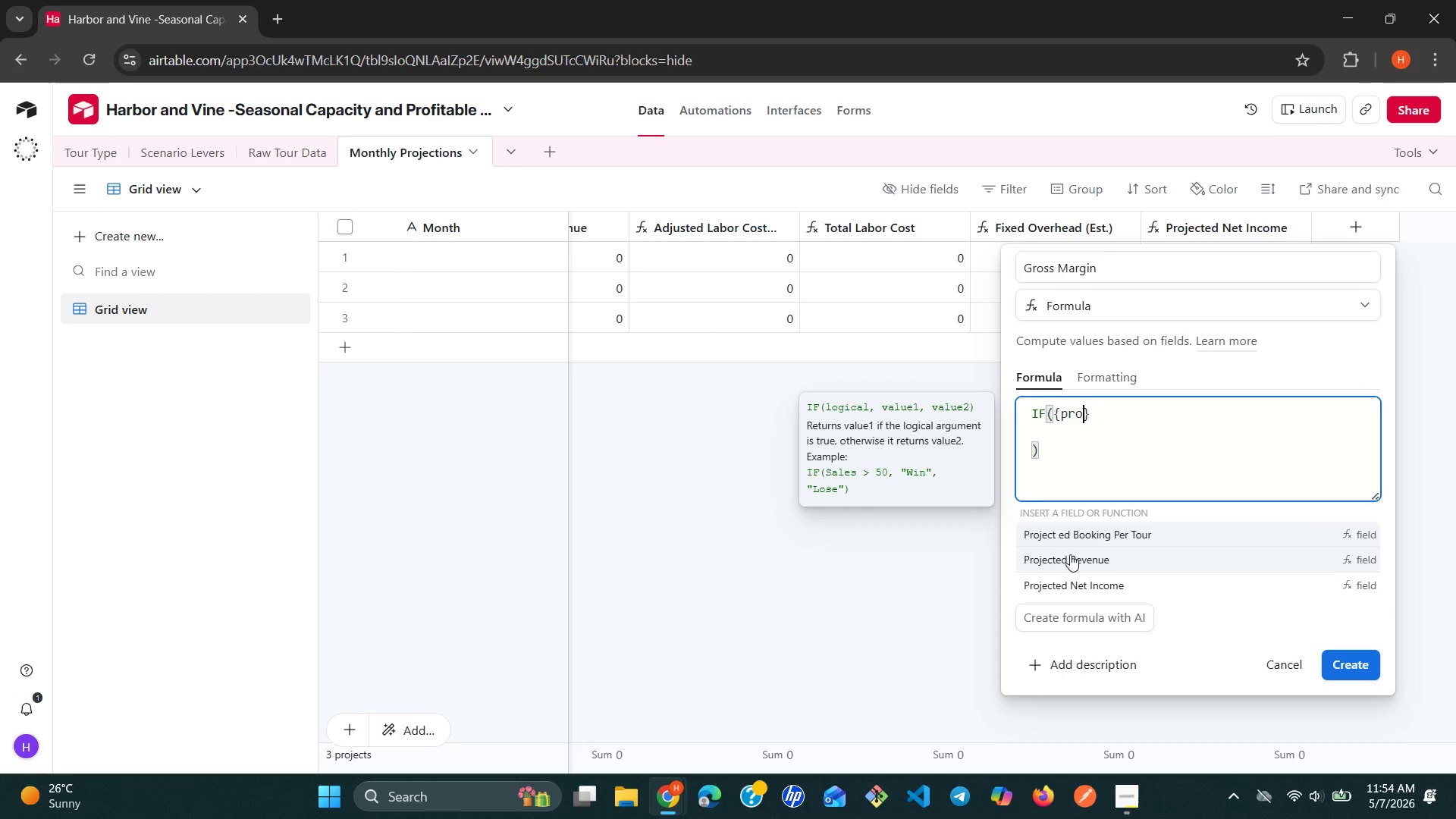 
left_click([1075, 555])
 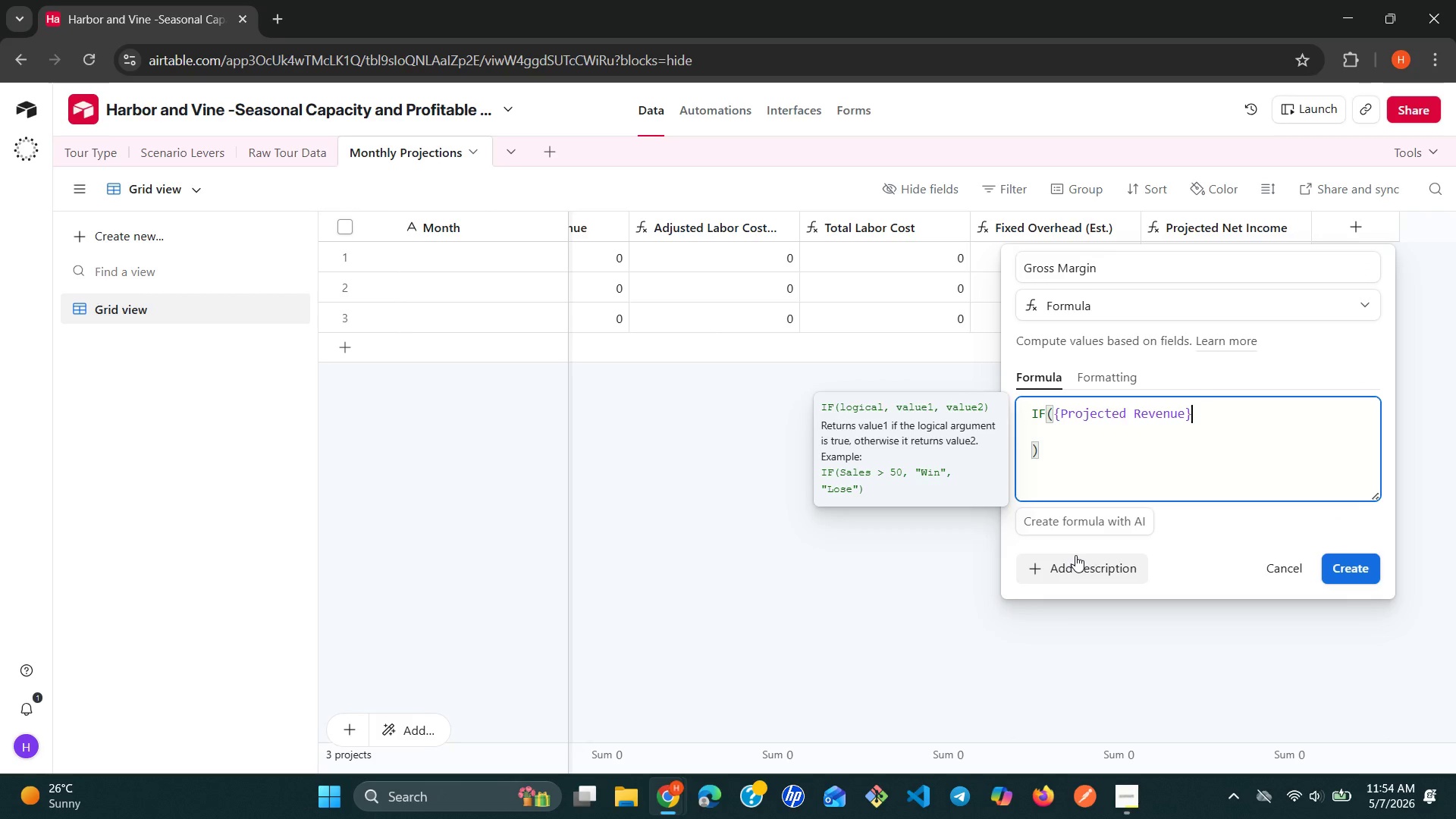 
key(Space)
 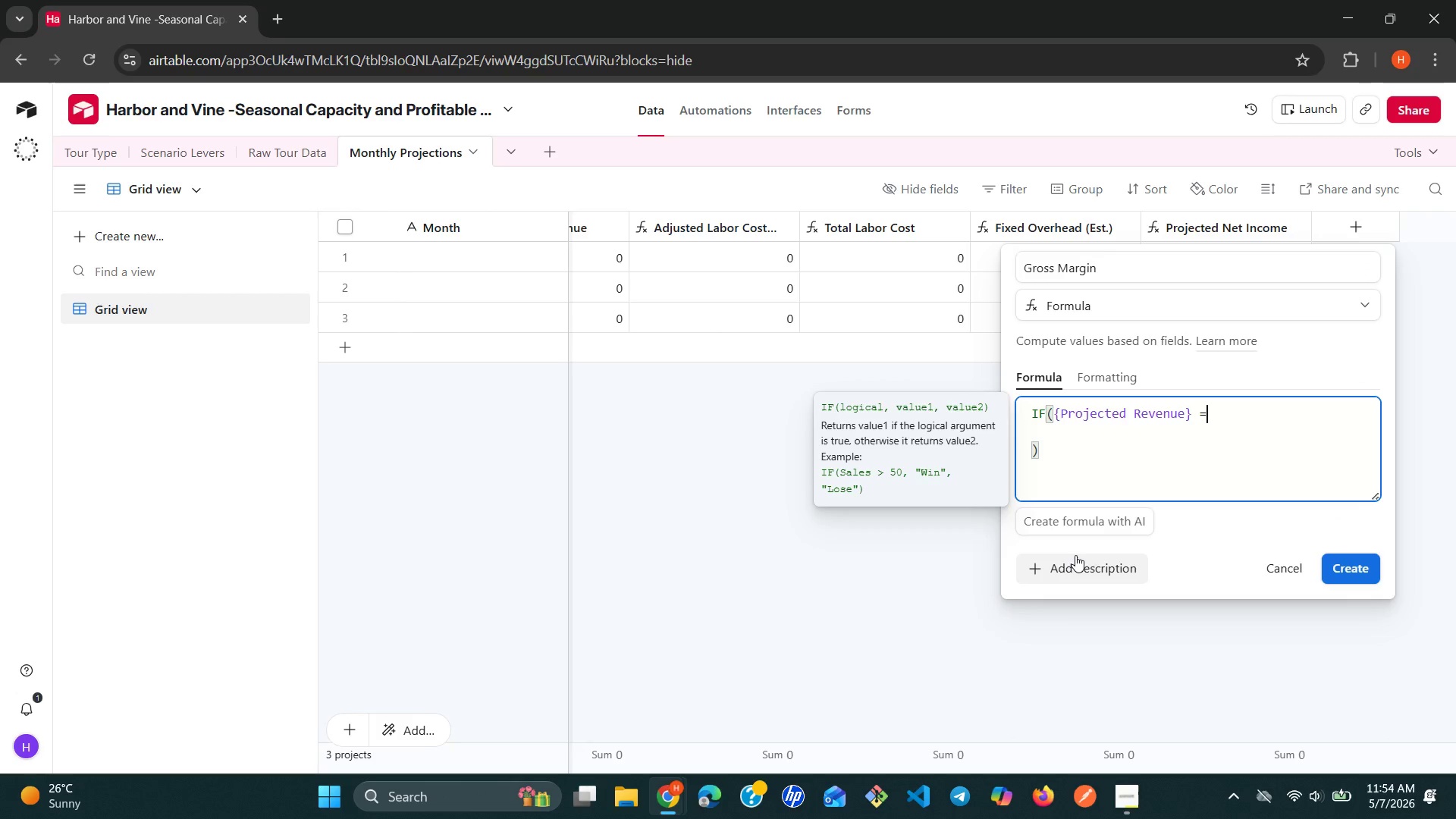 
key(Equal)
 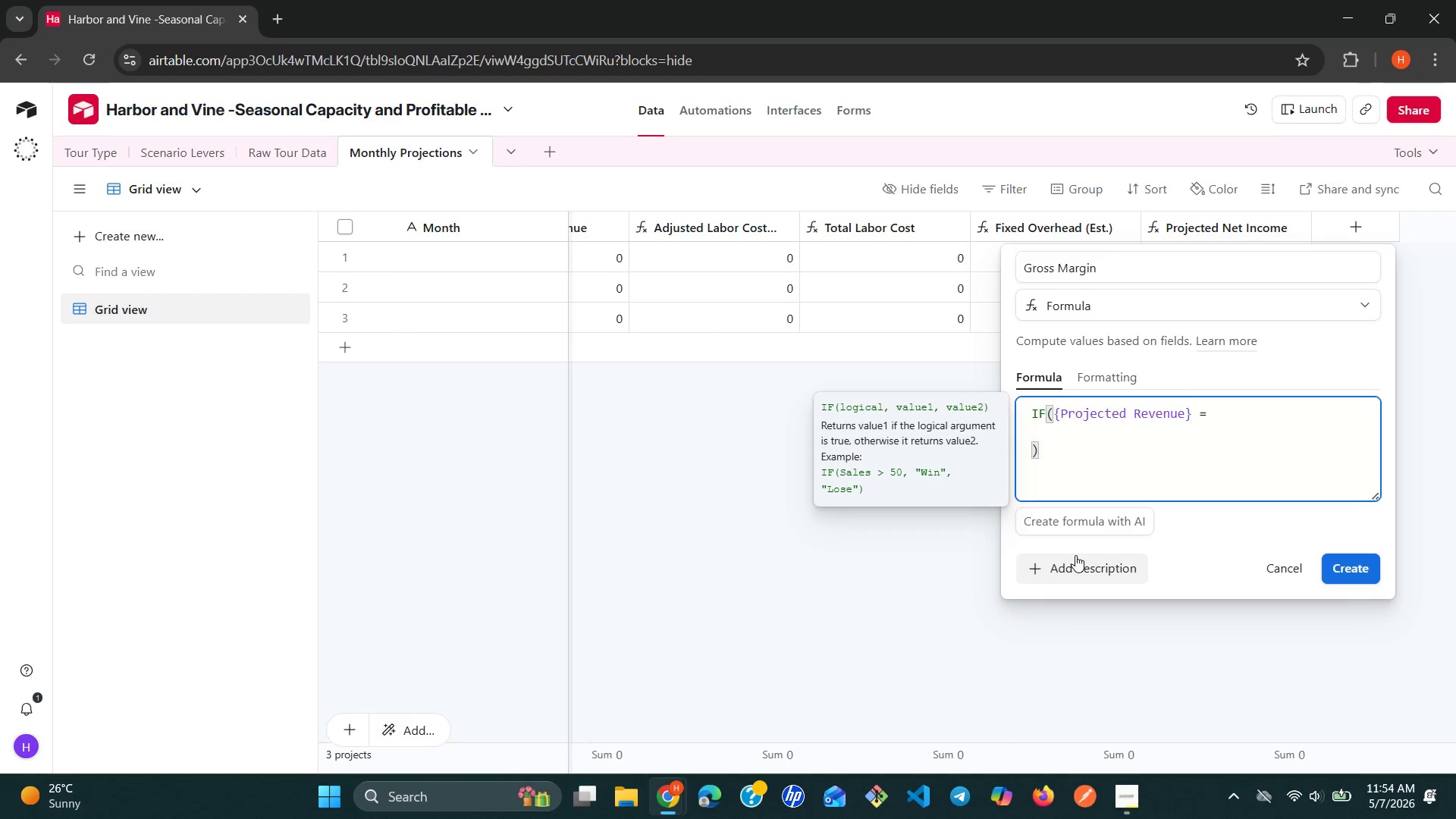 
key(Space)
 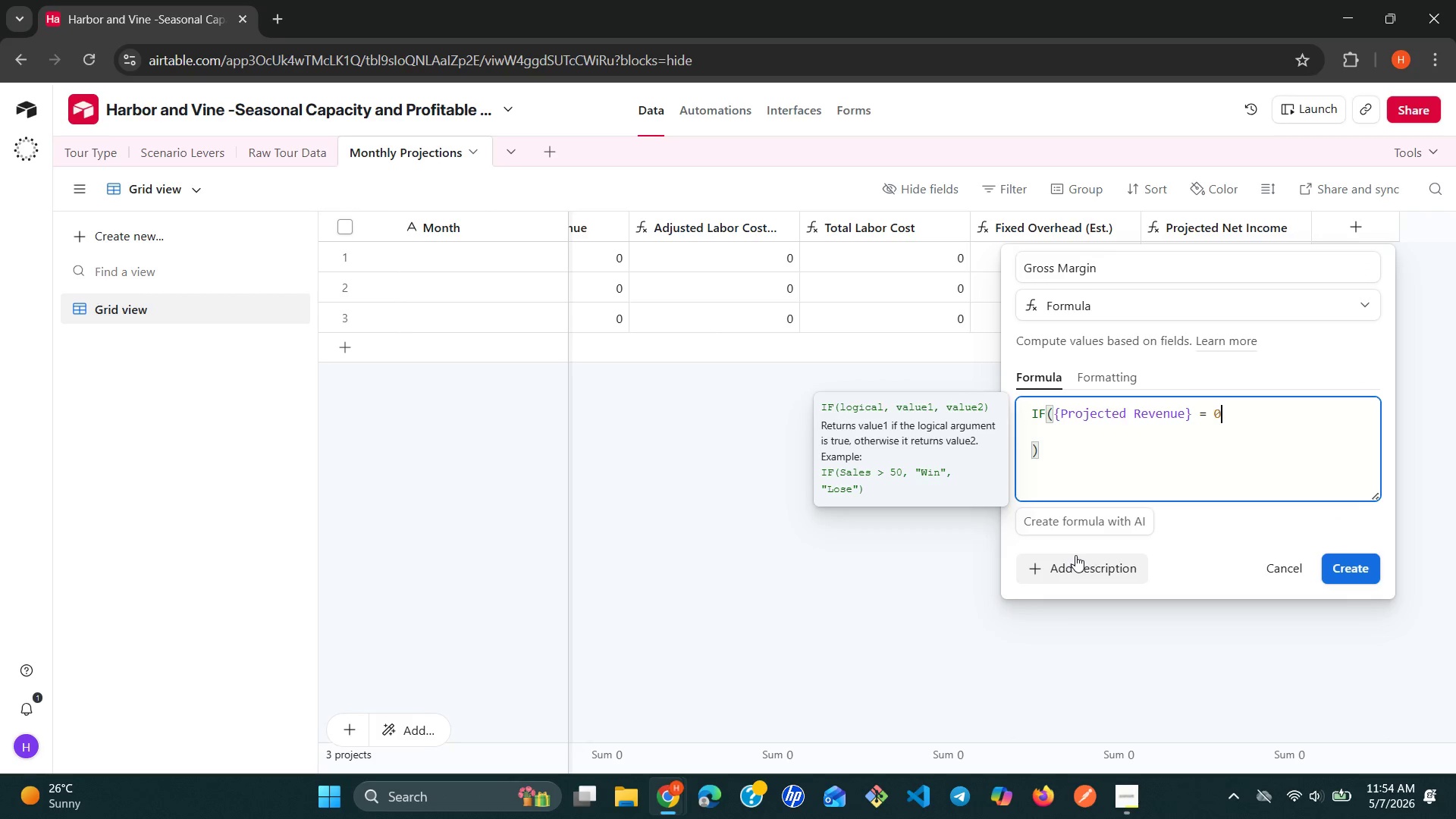 
key(0)
 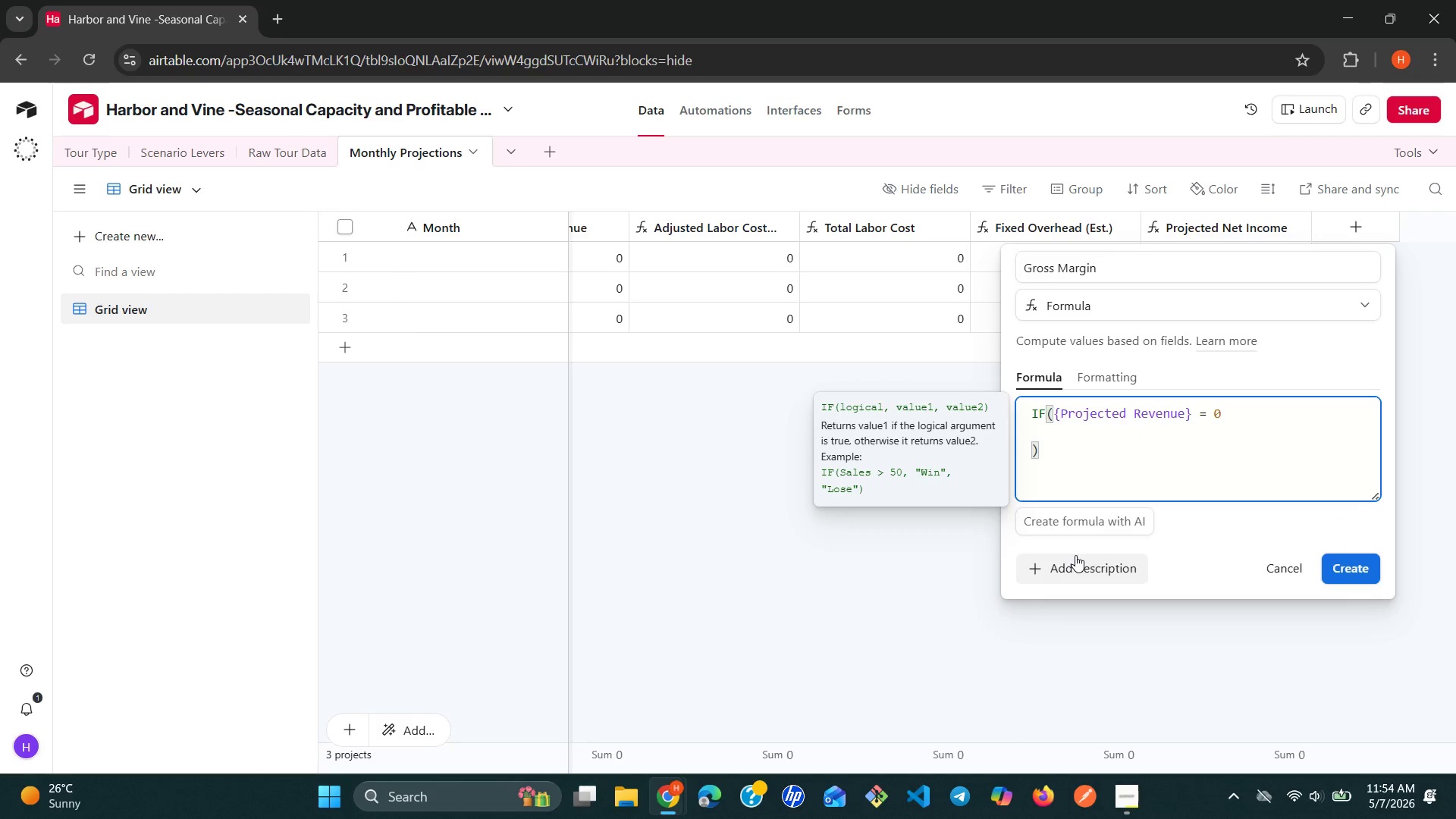 
key(Comma)
 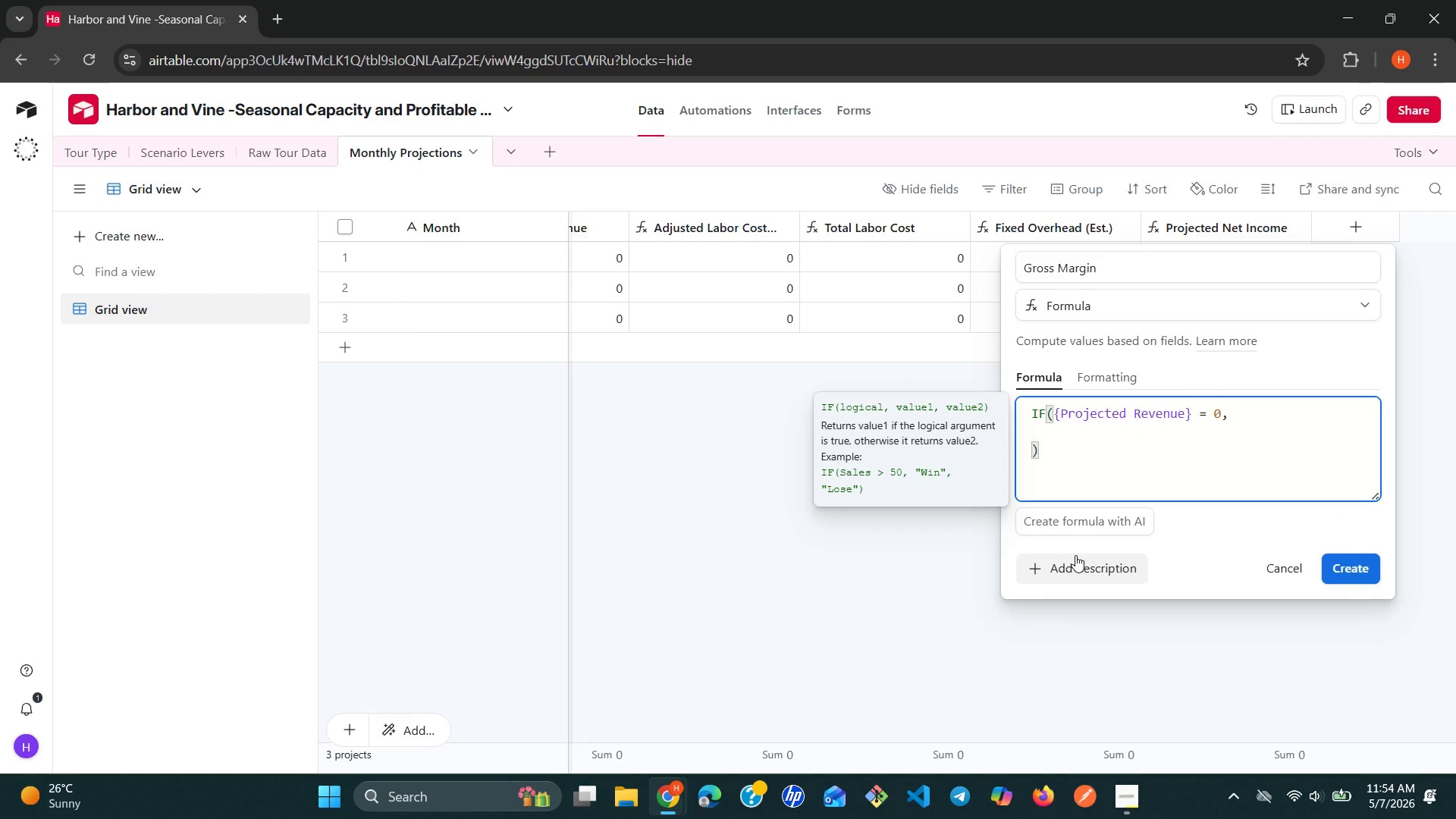 
key(Space)
 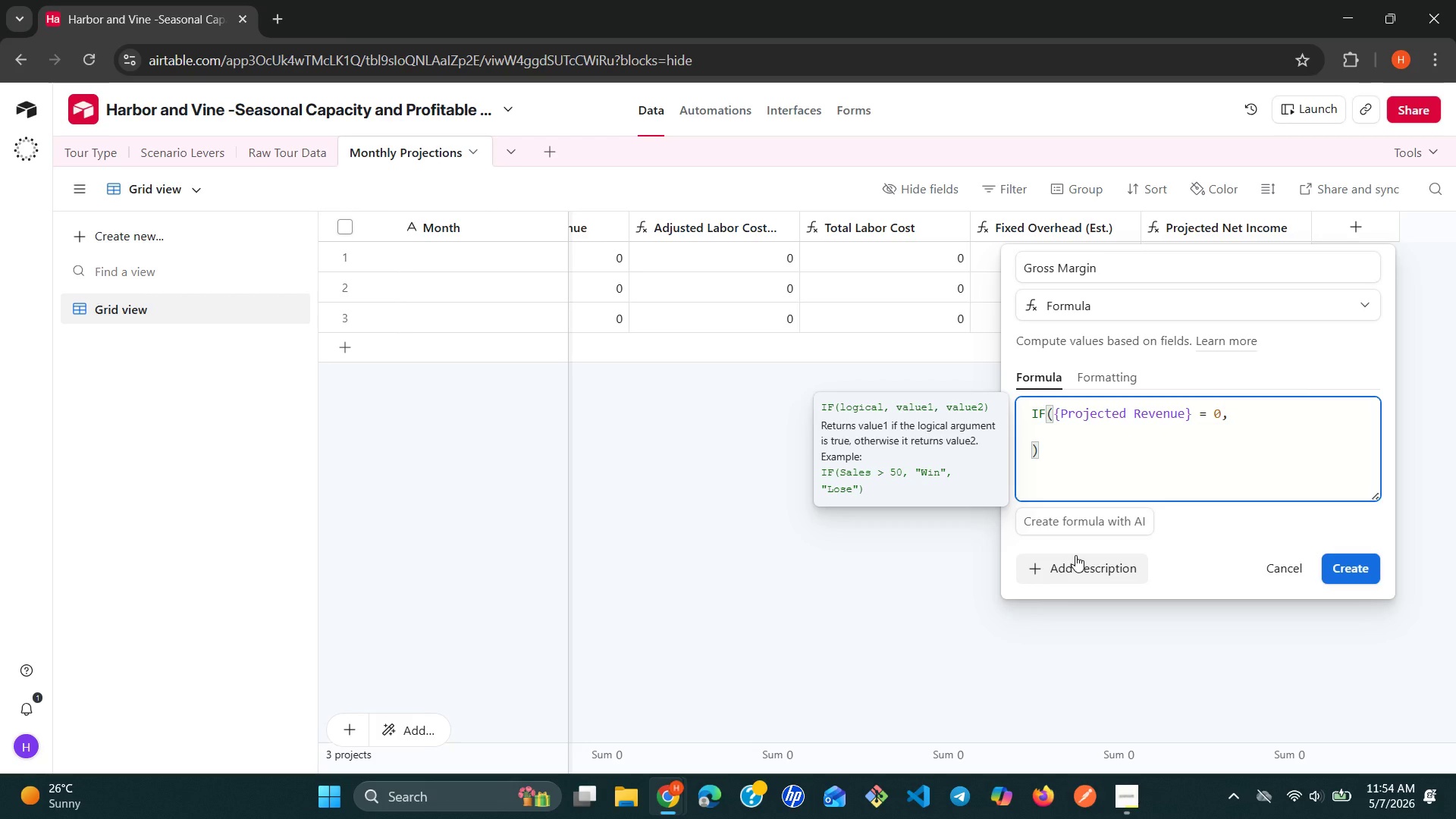 
key(Shift+Quote)
 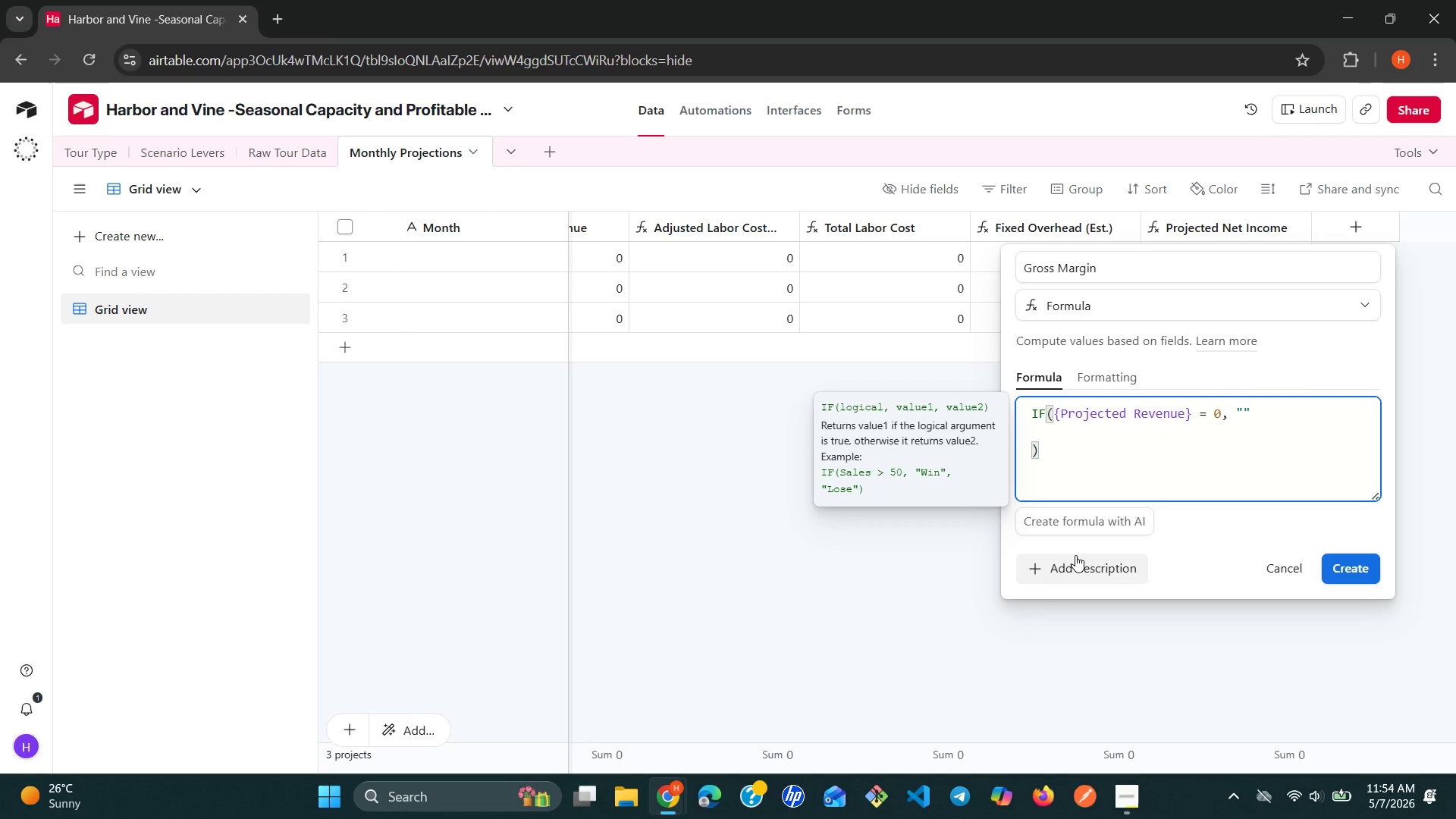 
key(CapsLock)
 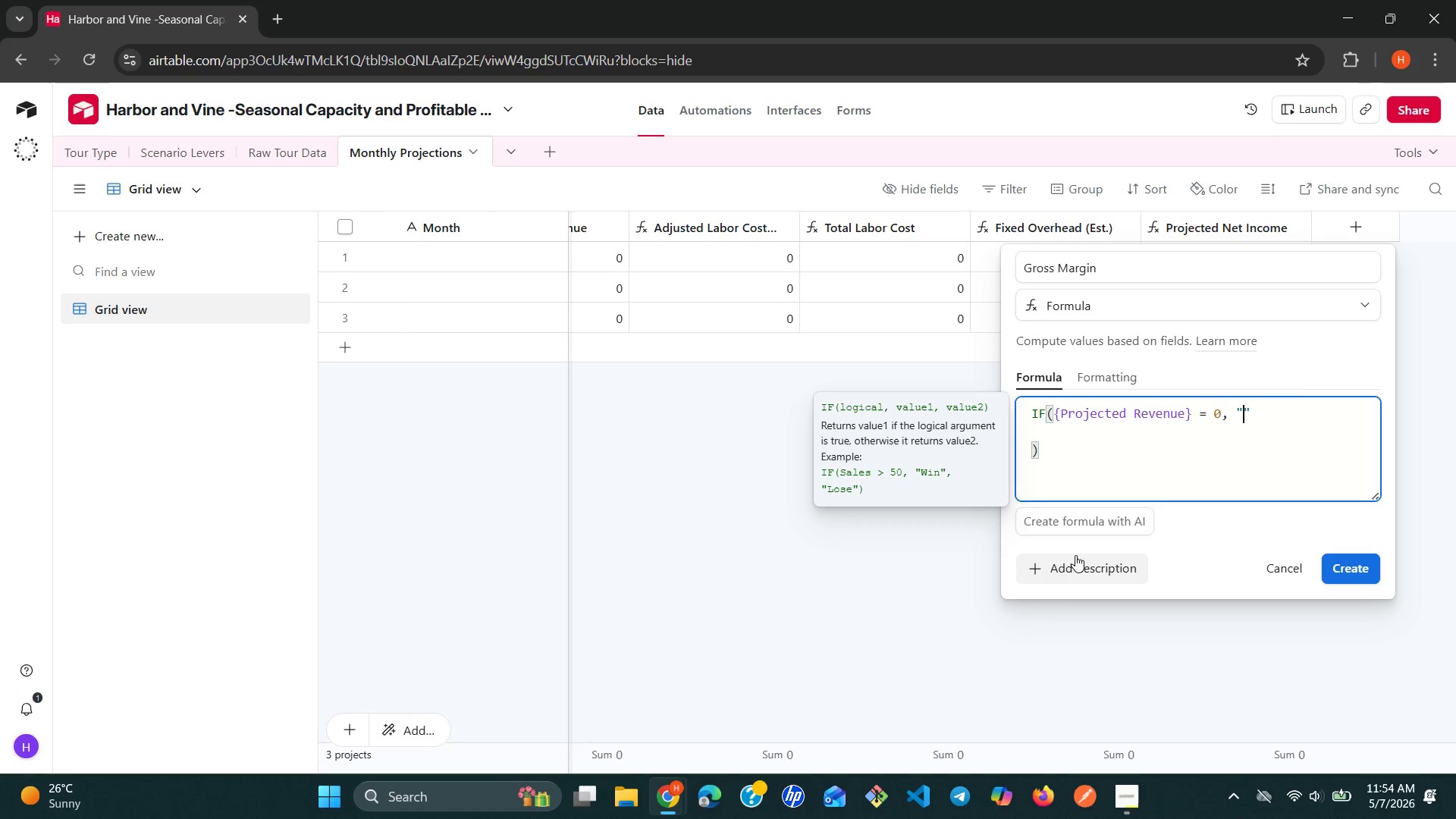 
key(N)
 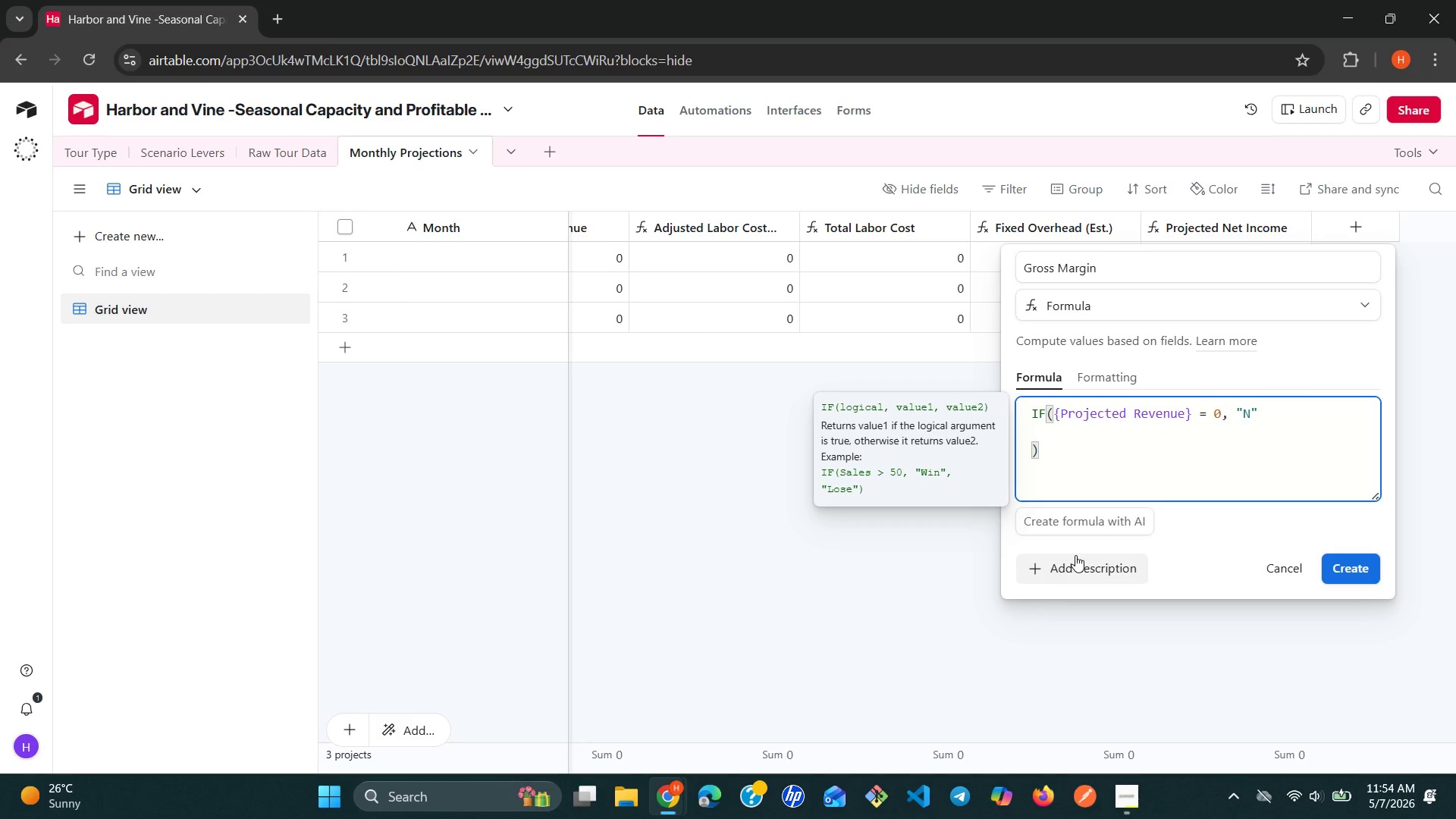 
key(Slash)
 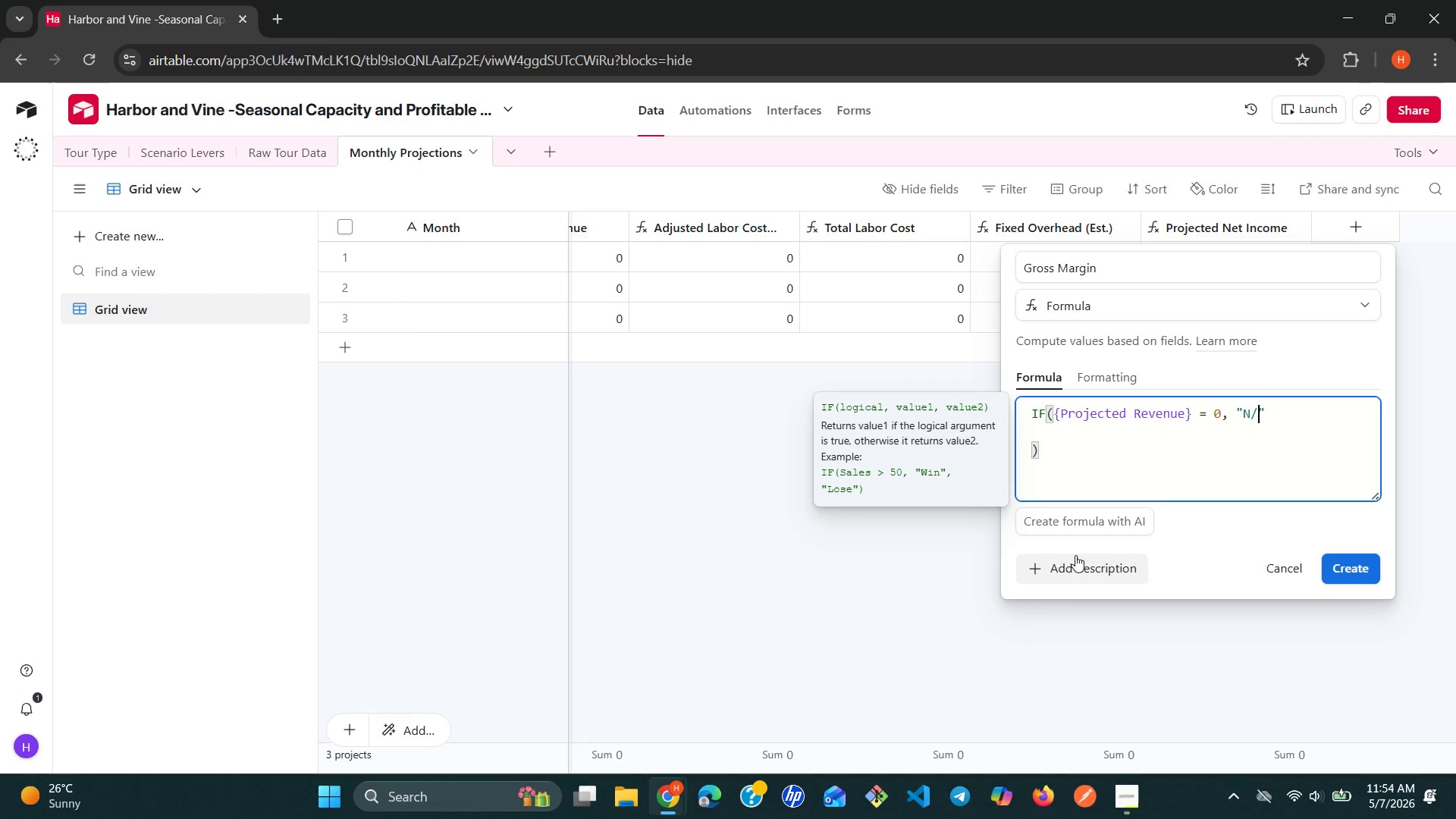 
key(A)
 